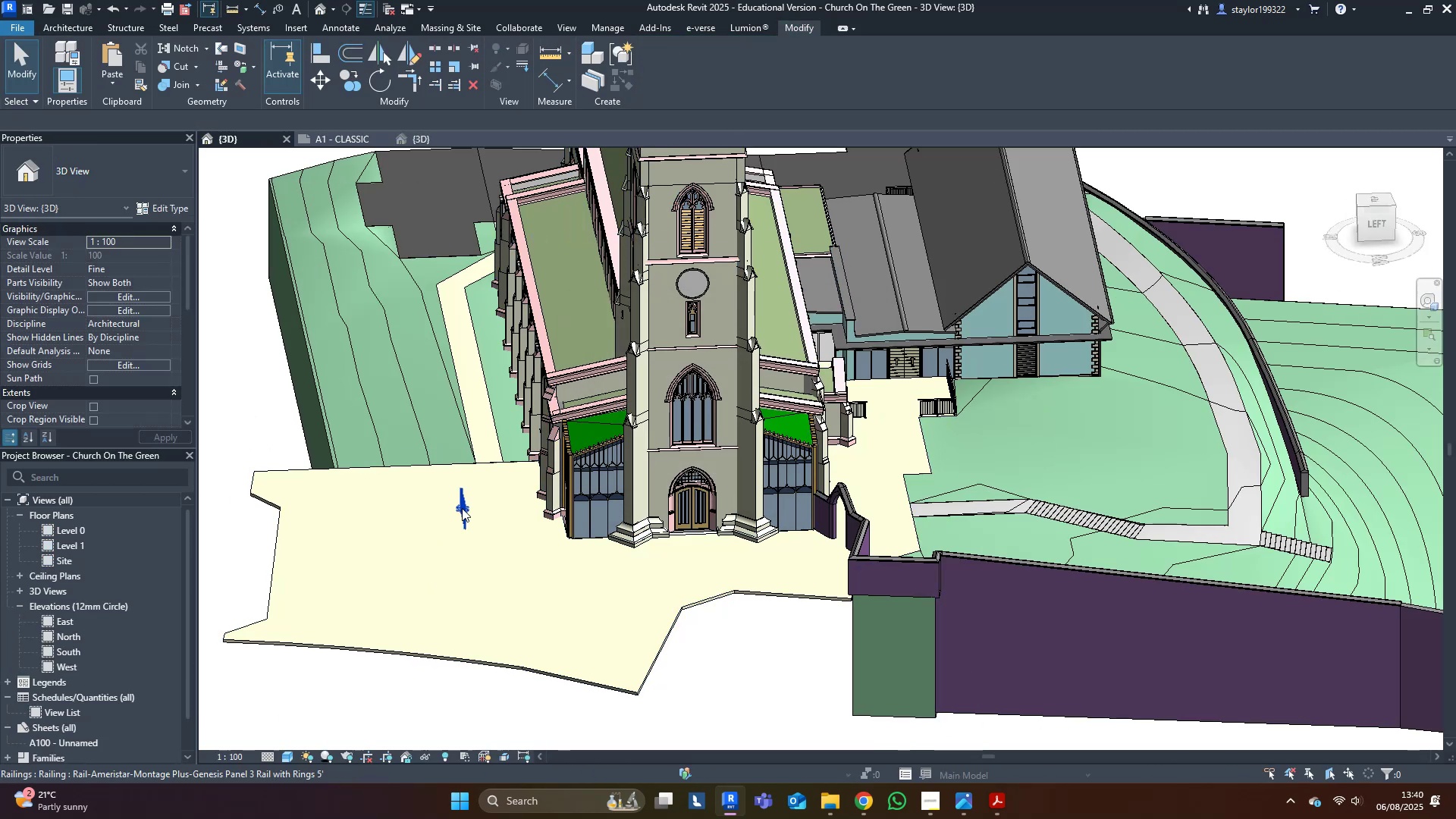 
hold_key(key=ShiftLeft, duration=0.5)
 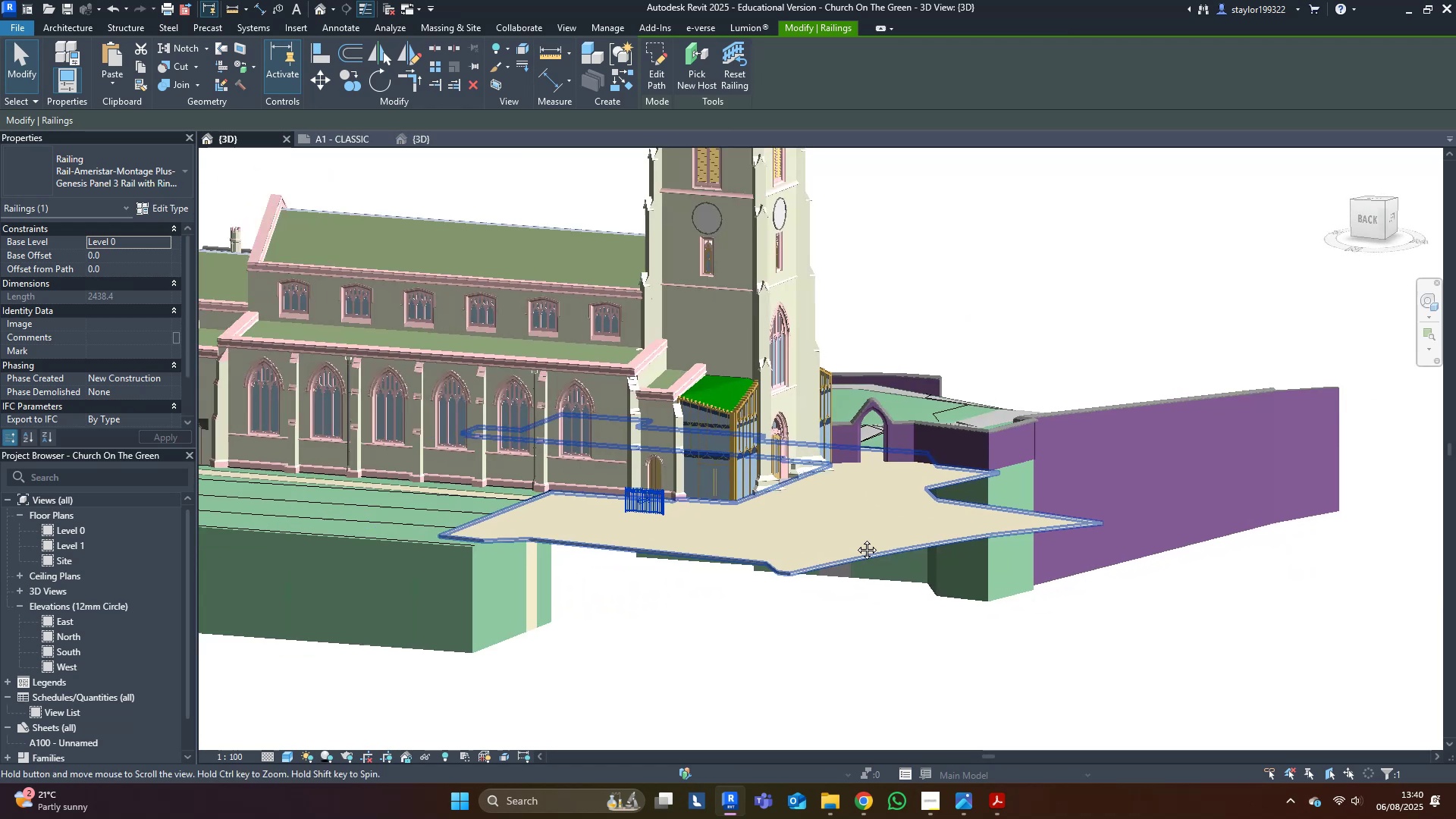 
key(Escape)
 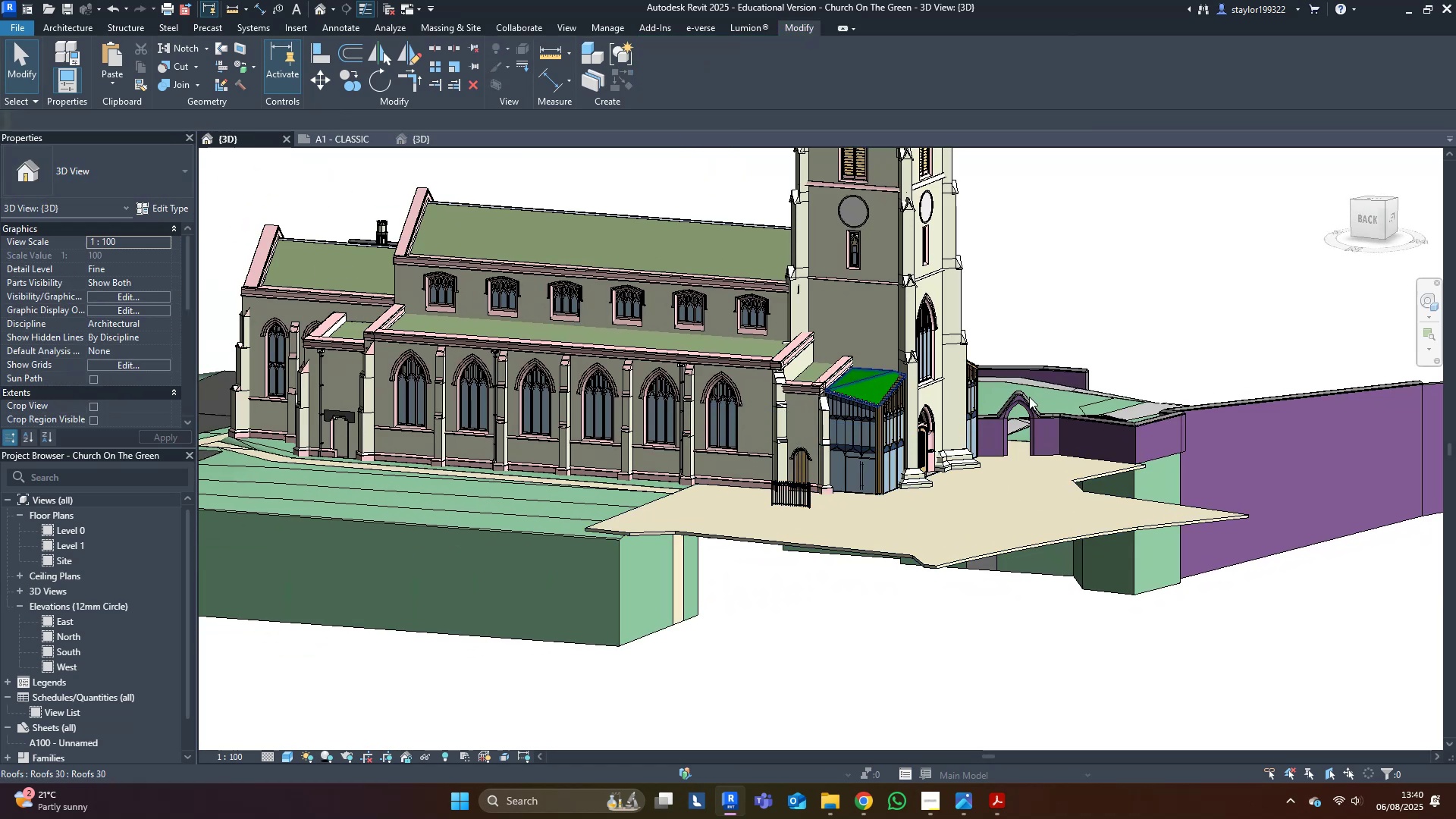 
left_click([1253, 416])
 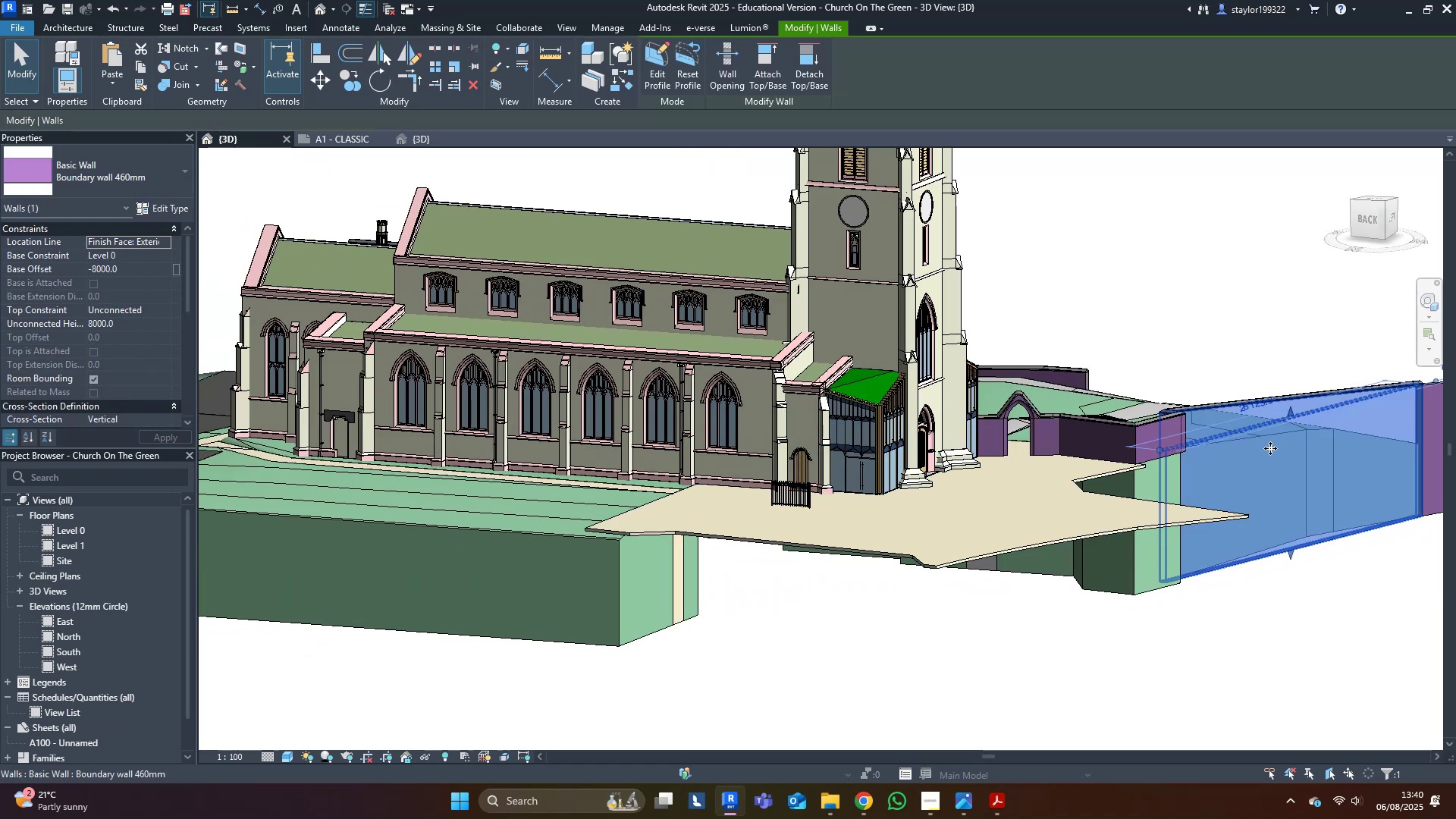 
hold_key(key=ShiftLeft, duration=0.52)
 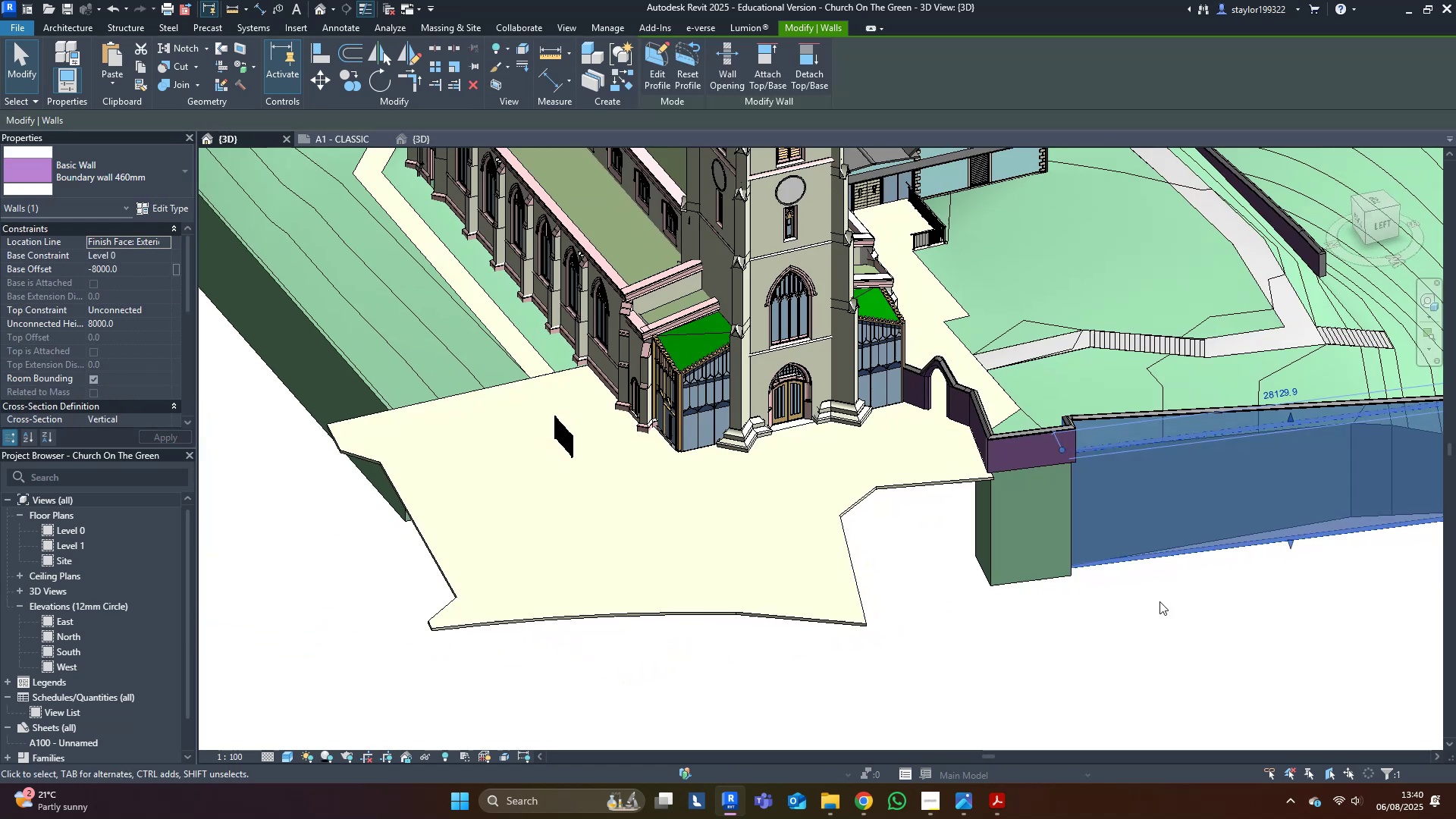 
scroll: coordinate [1165, 588], scroll_direction: down, amount: 5.0
 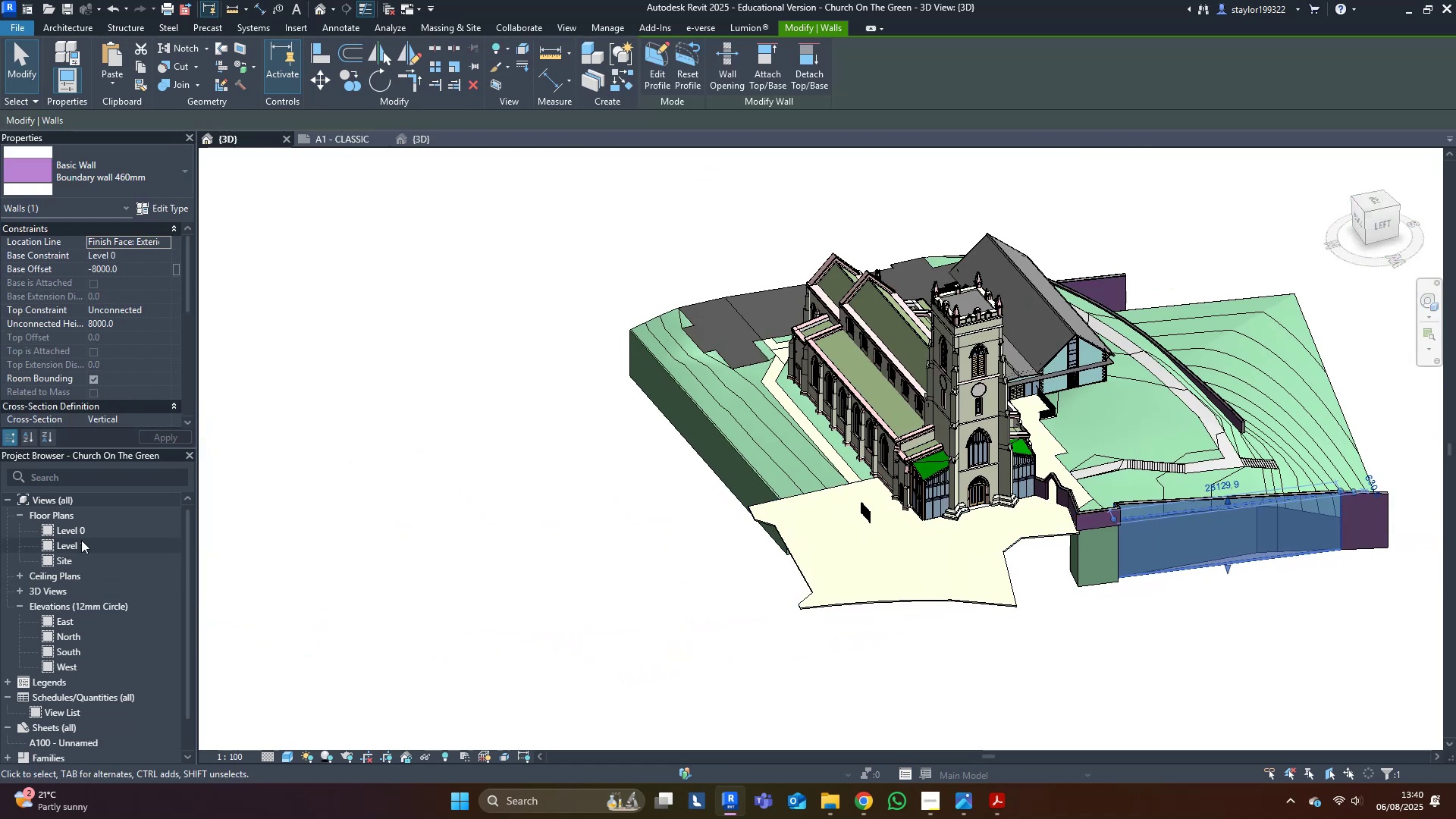 
double_click([86, 526])
 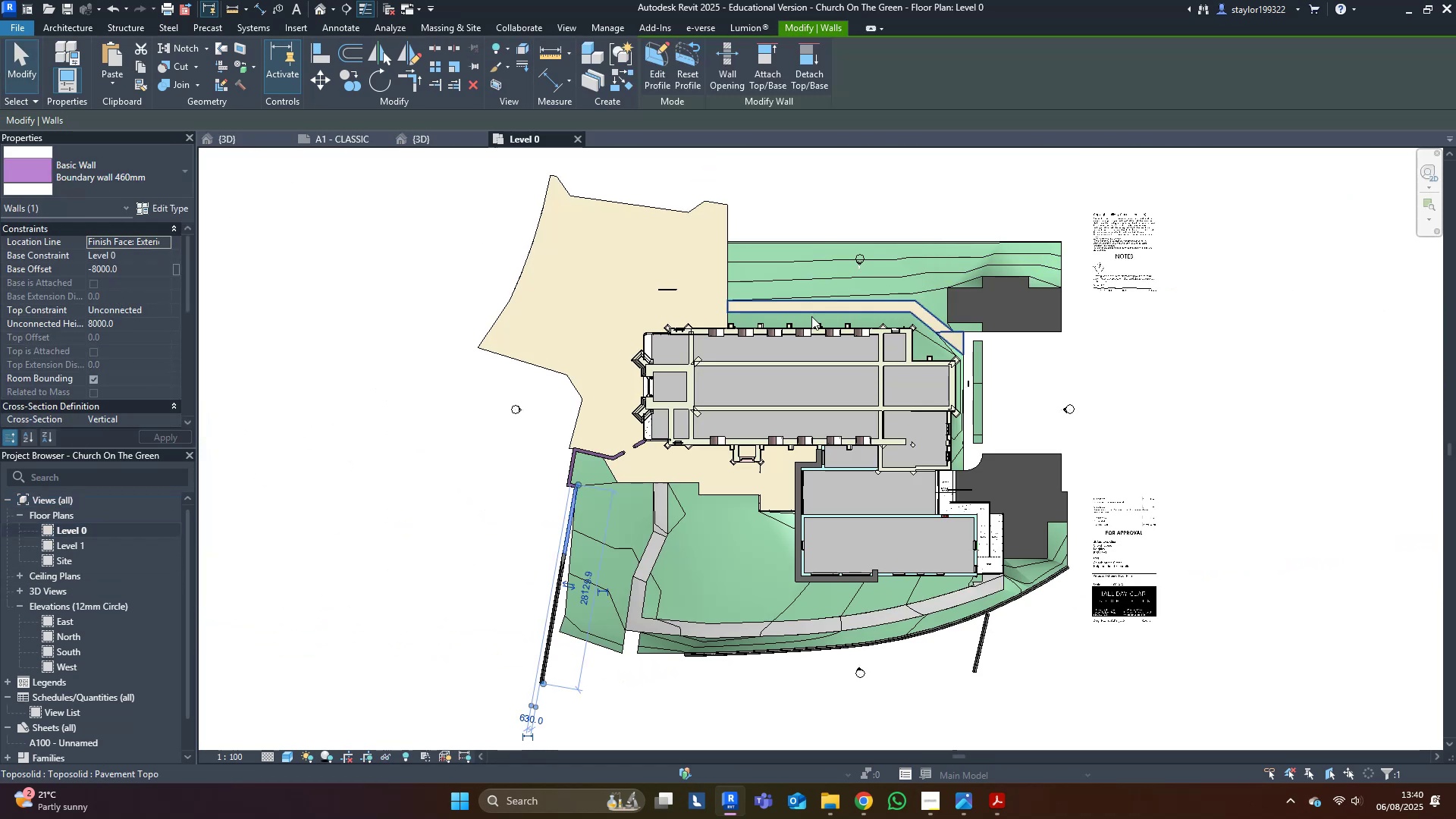 
key(Escape)
type(wfsd)
 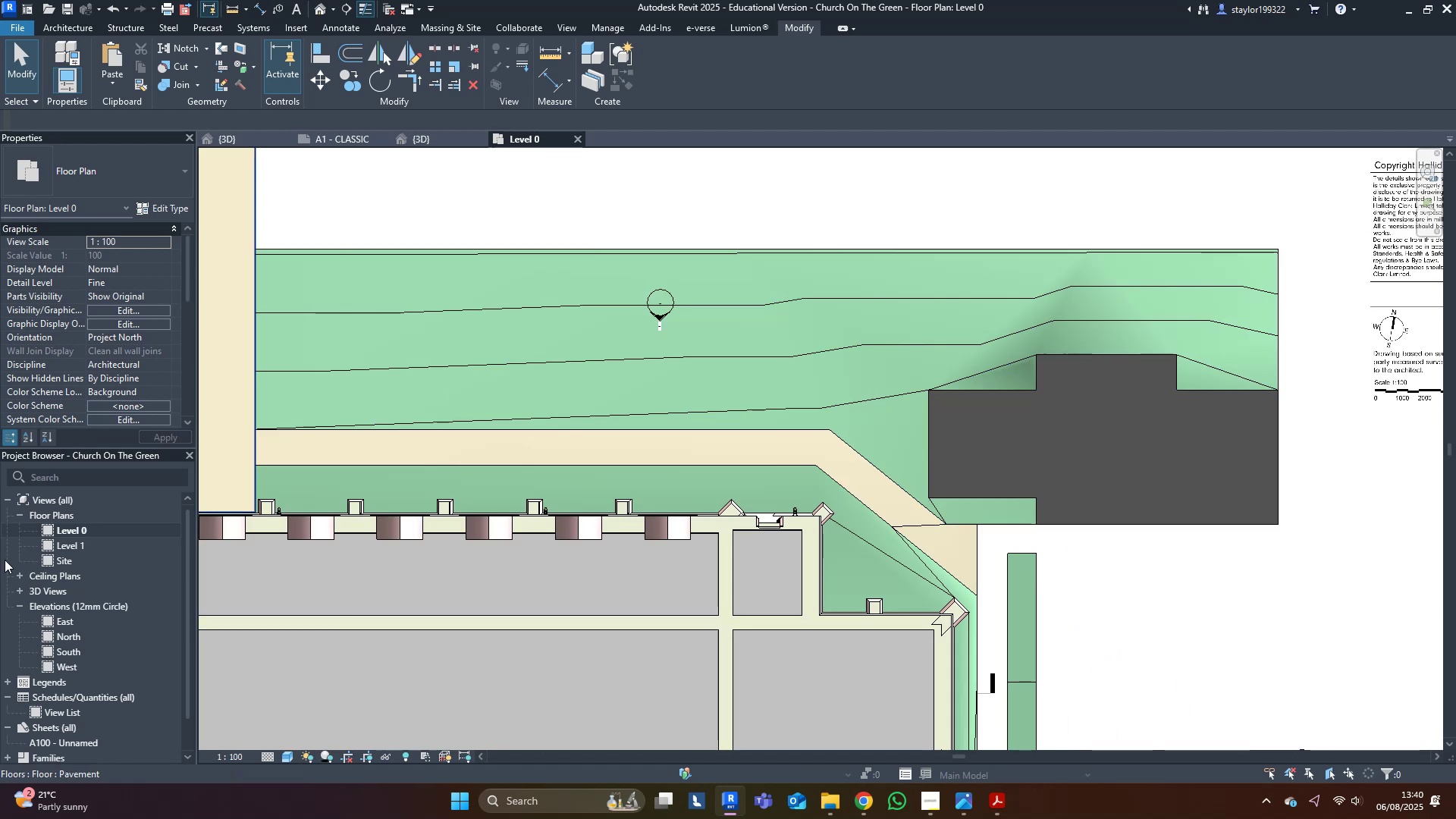 
scroll: coordinate [708, 494], scroll_direction: up, amount: 12.0
 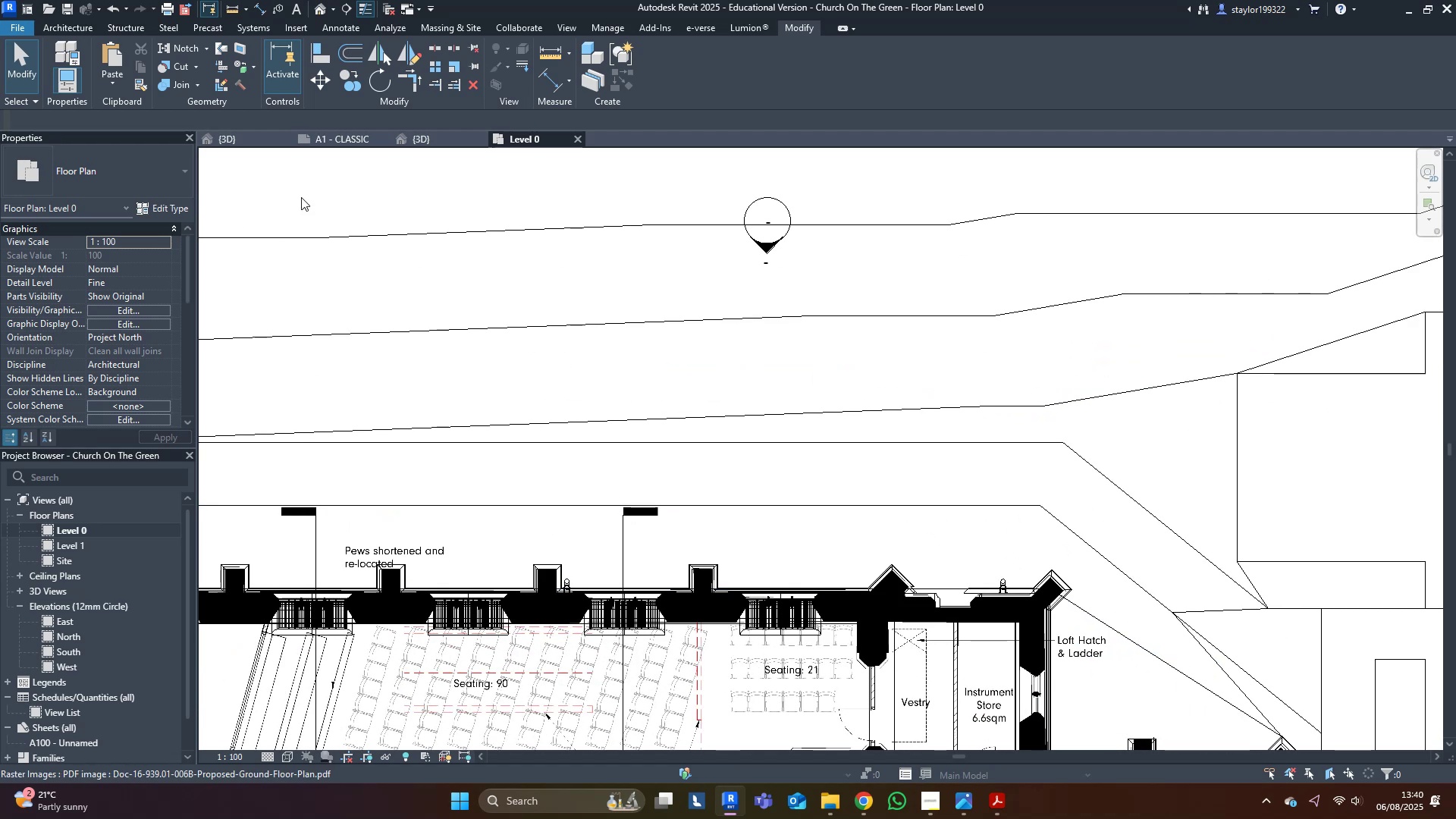 
scroll: coordinate [517, 415], scroll_direction: down, amount: 4.0
 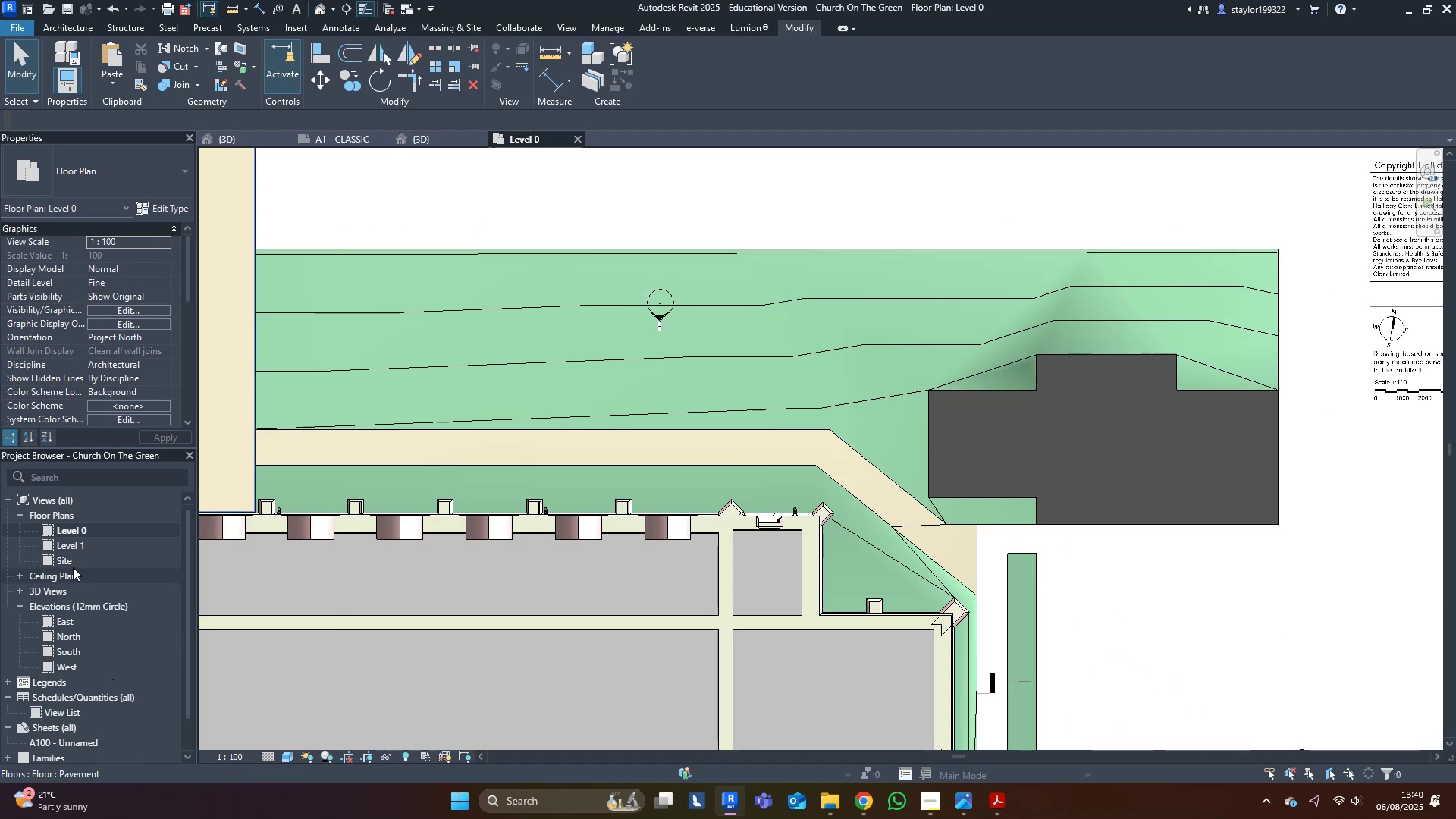 
double_click([72, 562])
 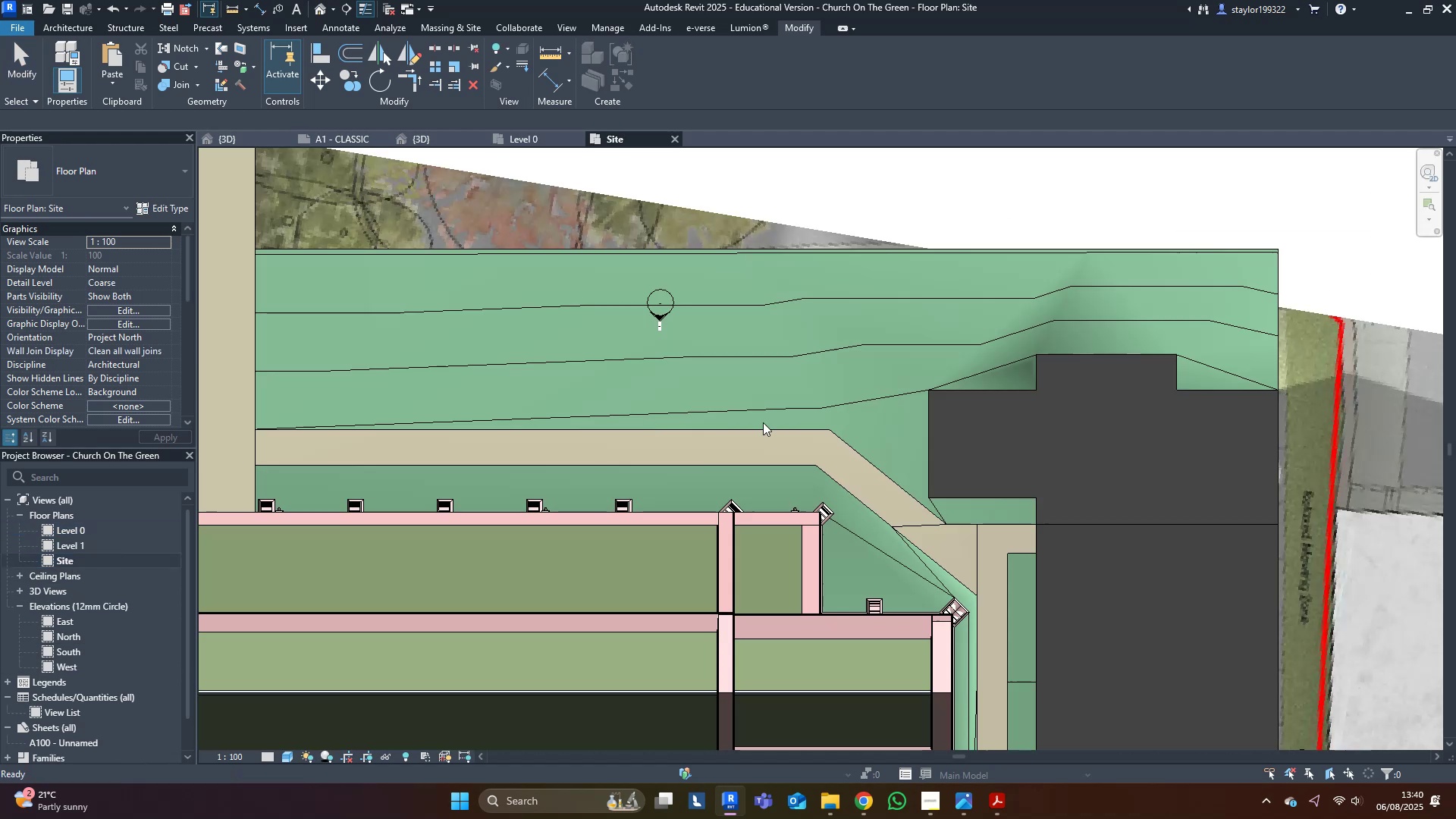 
middle_click([786, 423])
 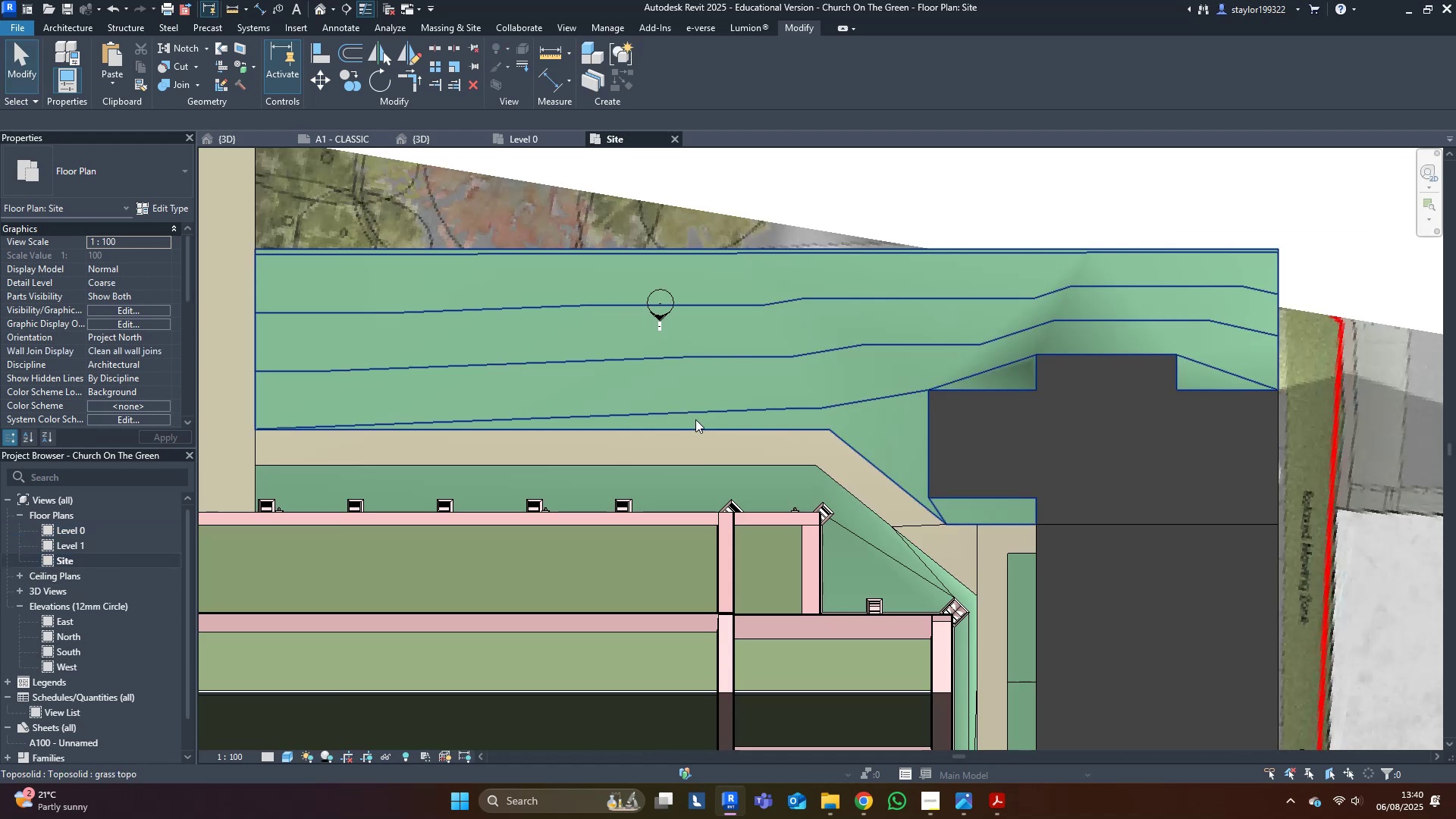 
scroll: coordinate [522, 389], scroll_direction: up, amount: 2.0
 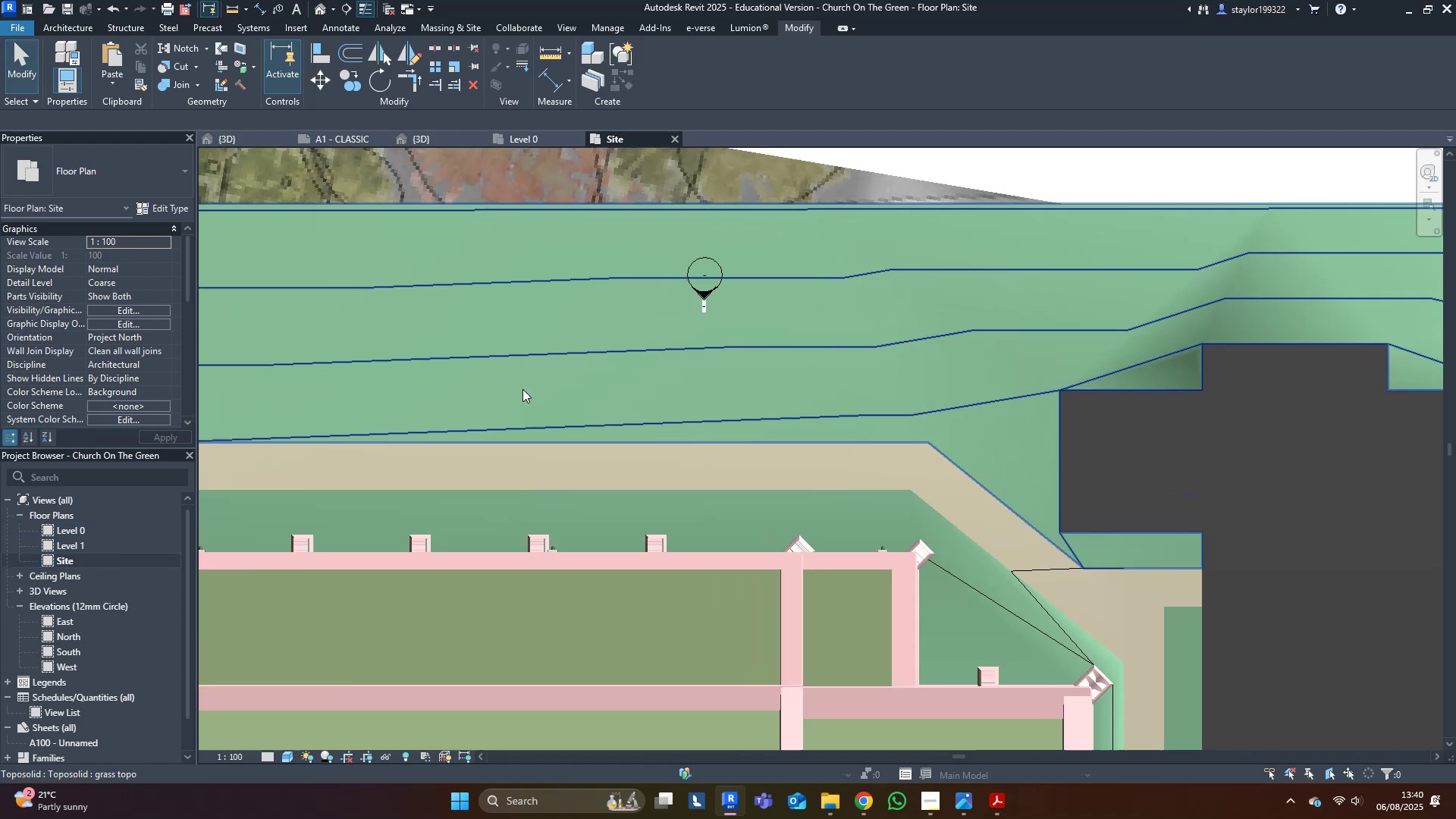 
type(wf)
 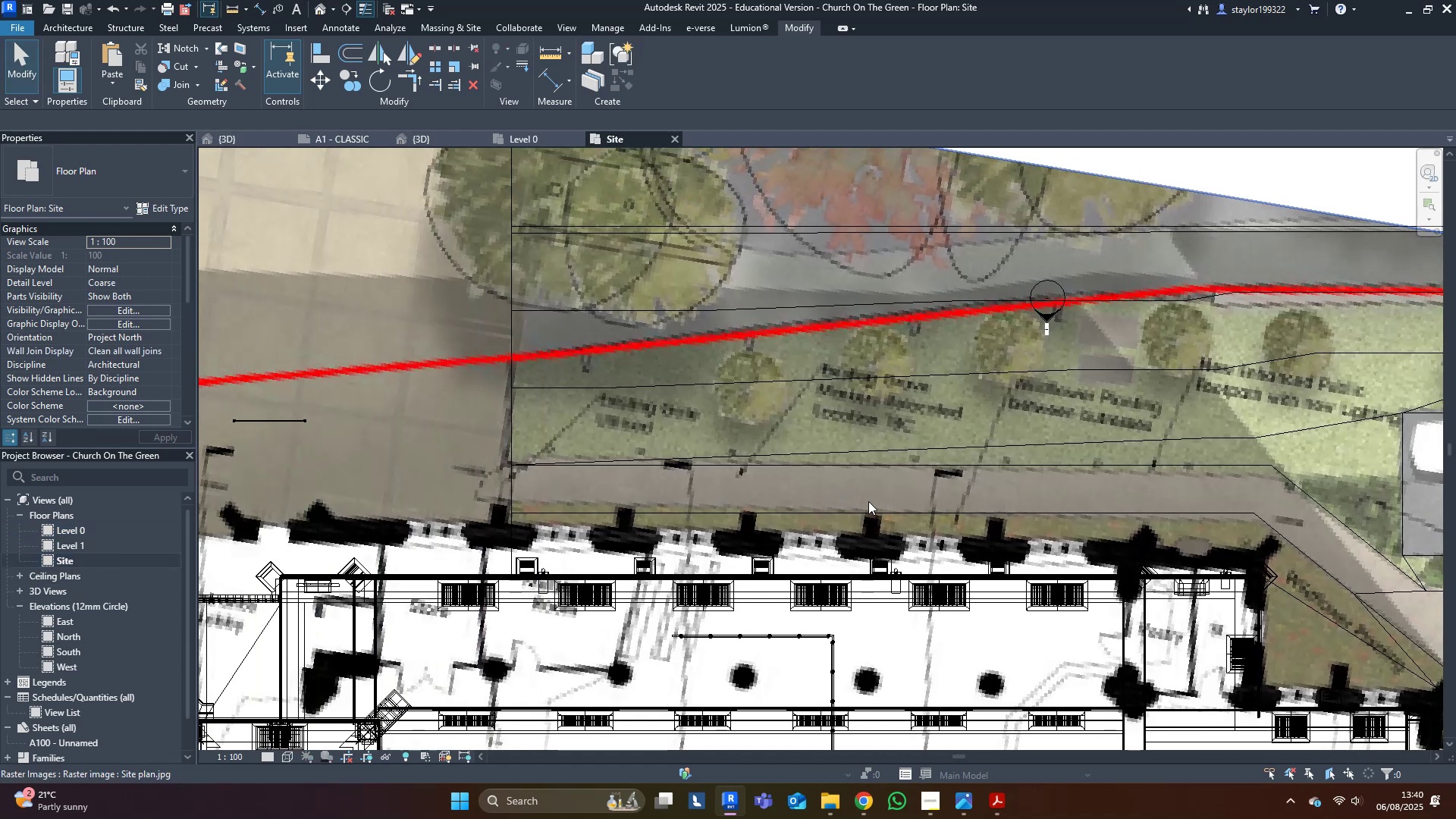 
scroll: coordinate [924, 503], scroll_direction: down, amount: 6.0
 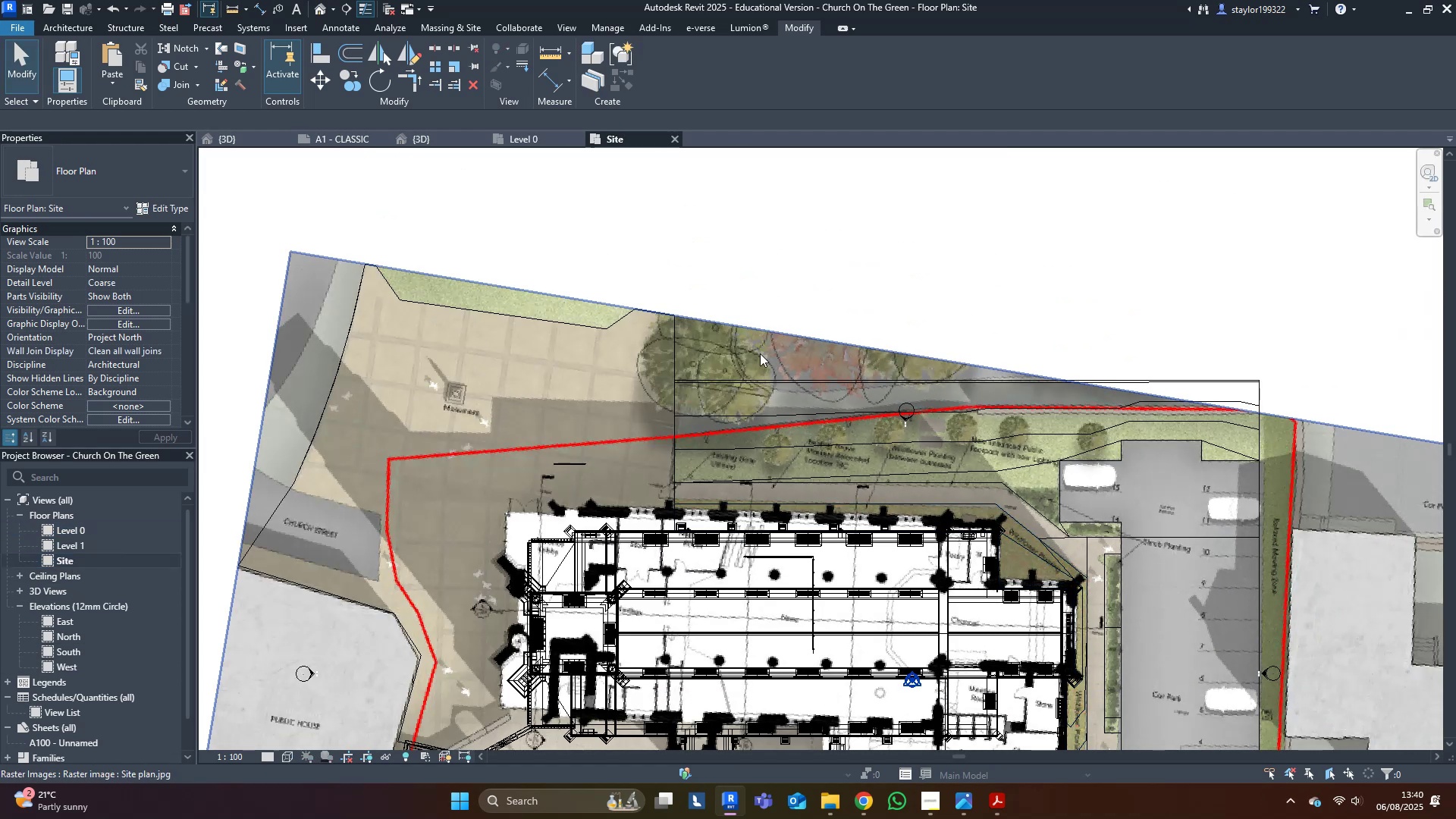 
left_click([748, 342])
 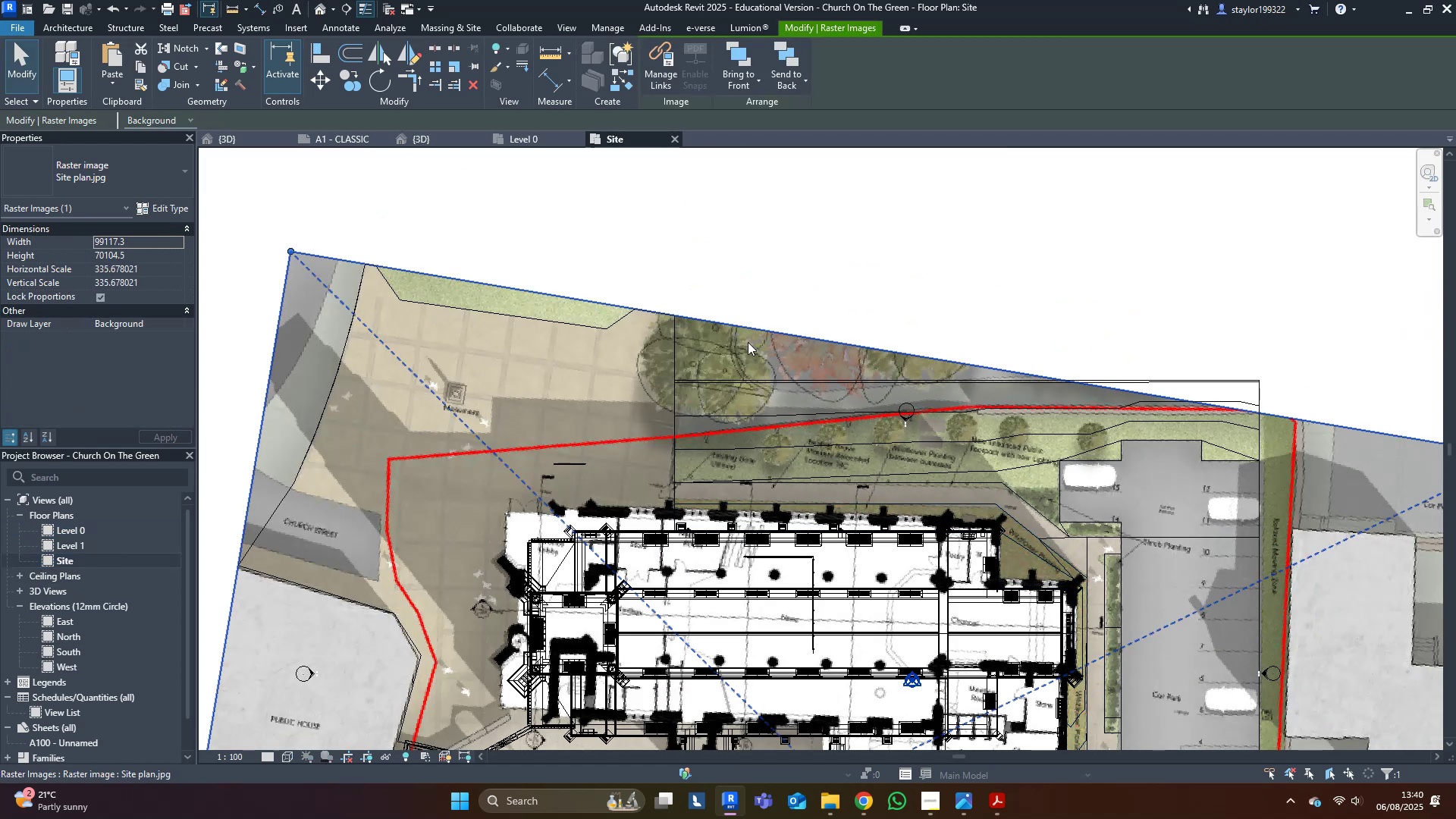 
type(sdhi)
key(Escape)
 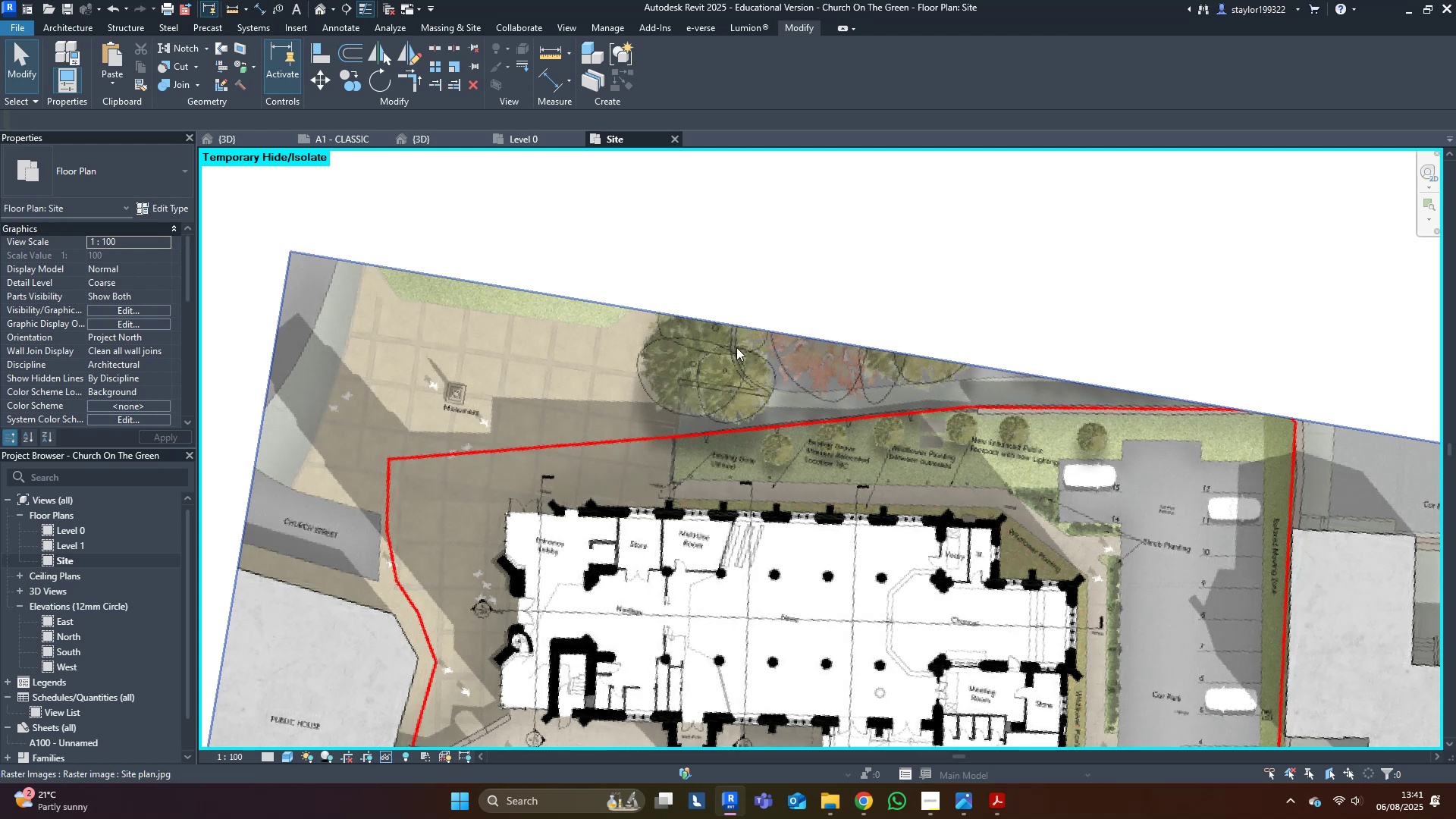 
scroll: coordinate [1112, 480], scroll_direction: up, amount: 7.0
 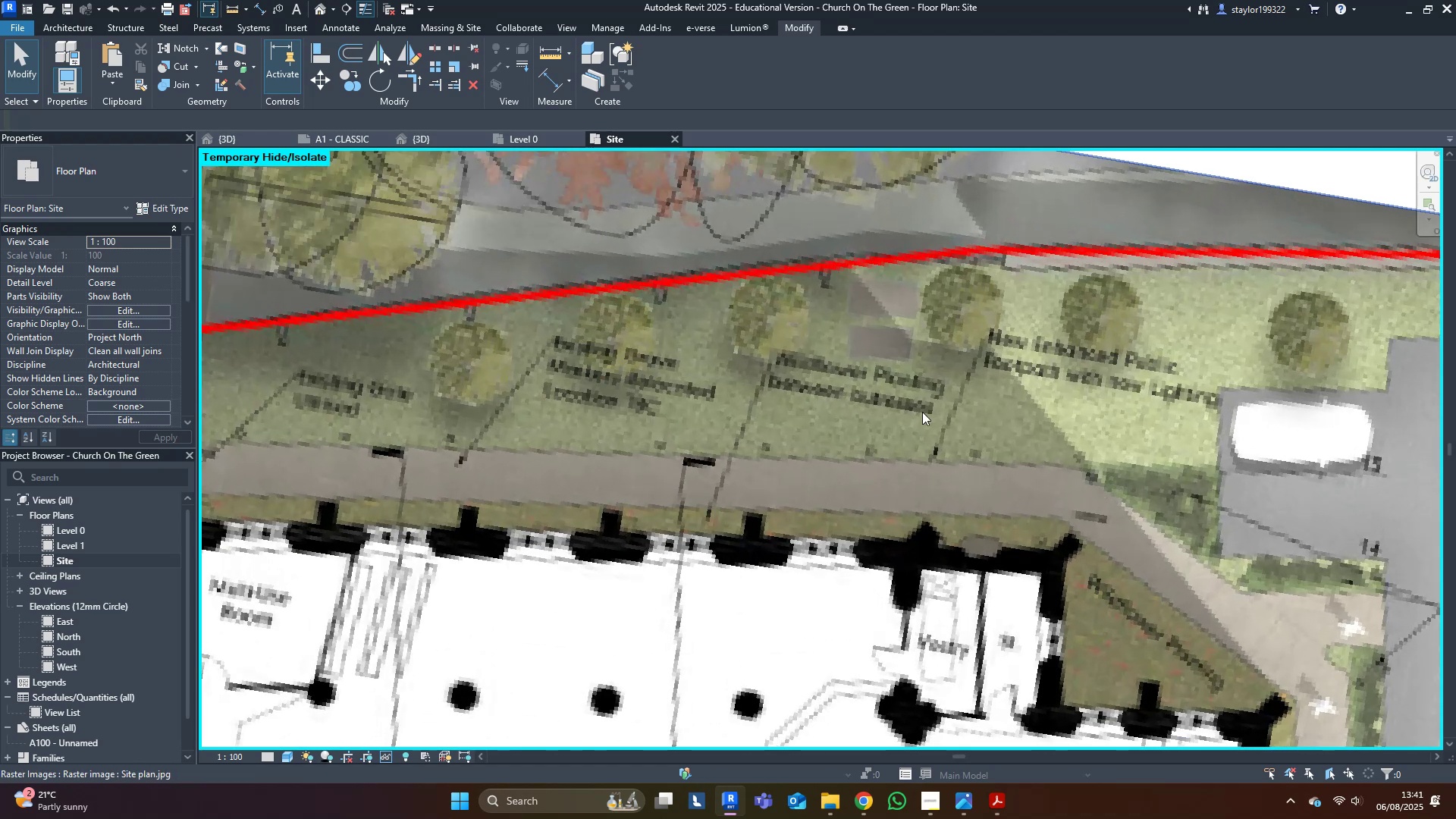 
scroll: coordinate [1122, 537], scroll_direction: down, amount: 7.0
 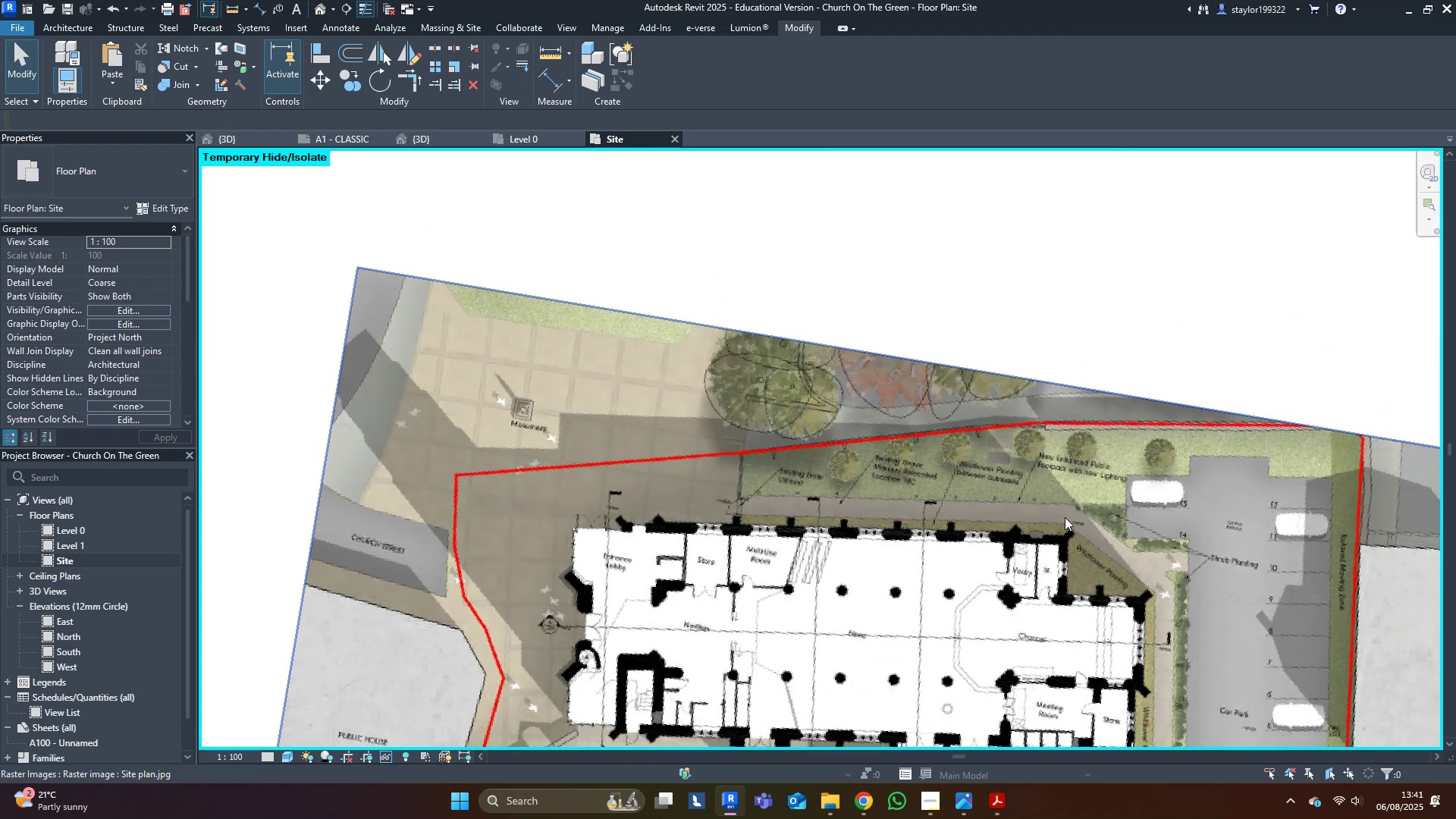 
type(hr)
 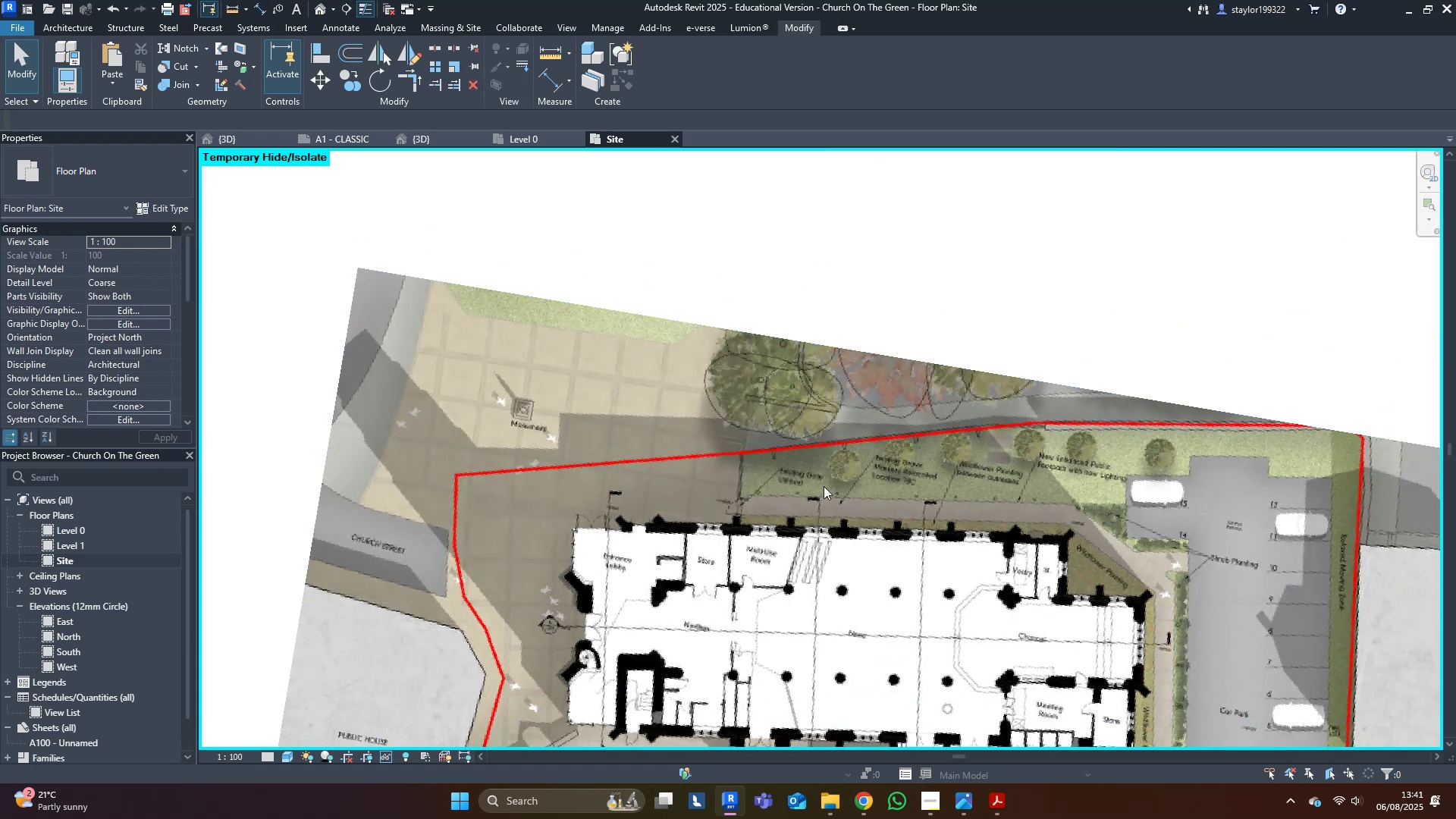 
middle_click([822, 486])
 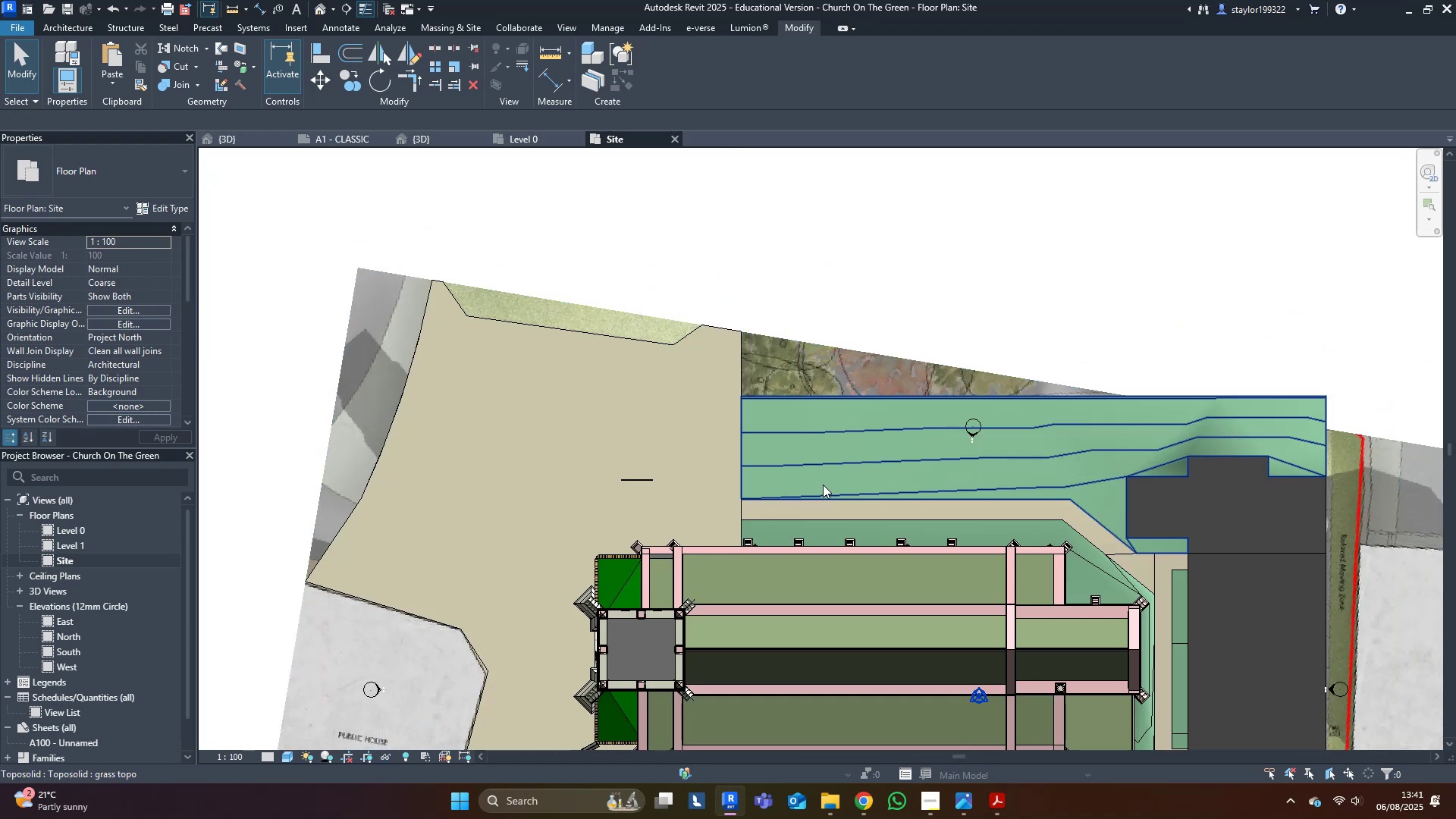 
type(wawfsd)
 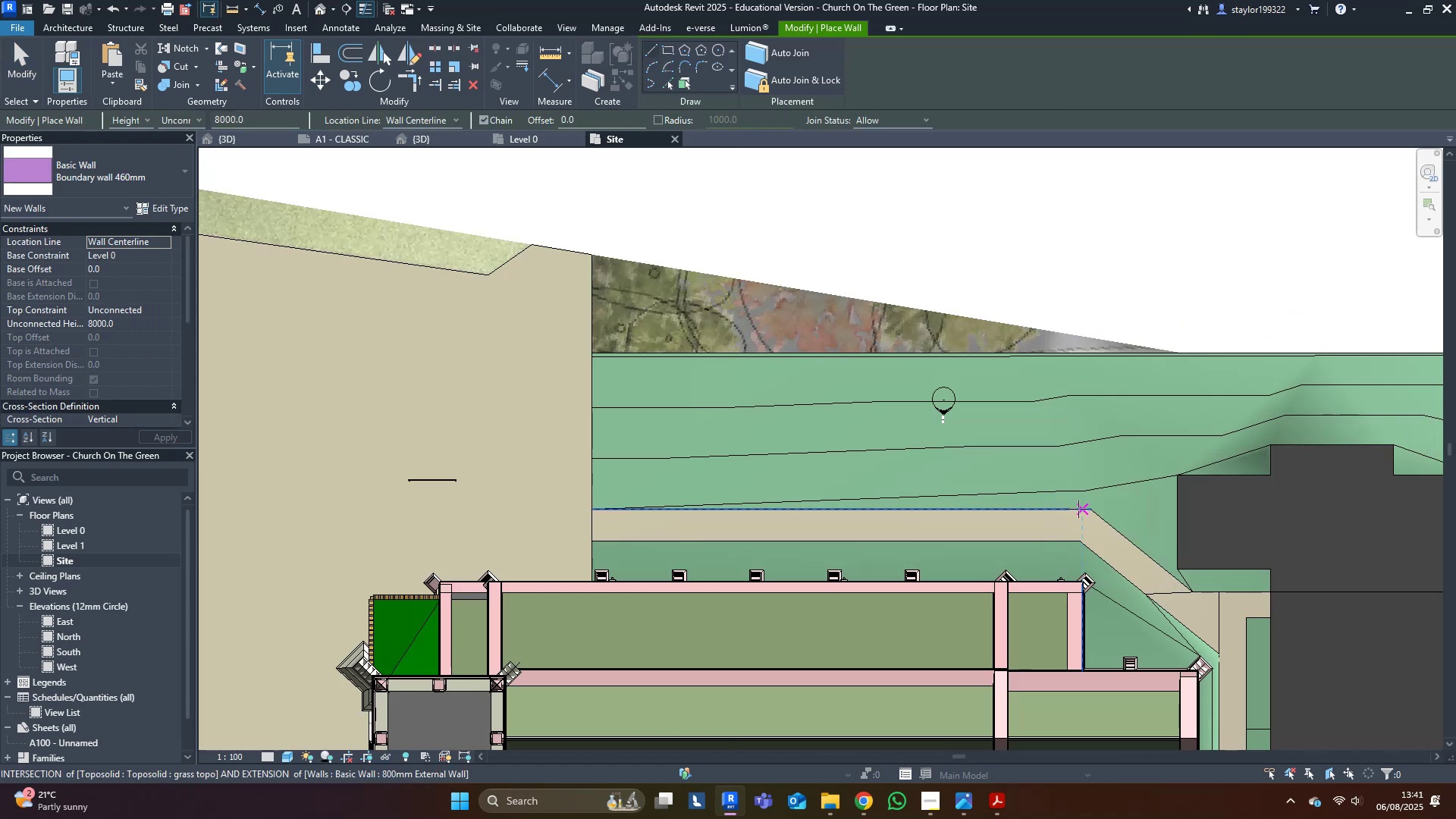 
scroll: coordinate [1028, 479], scroll_direction: up, amount: 3.0
 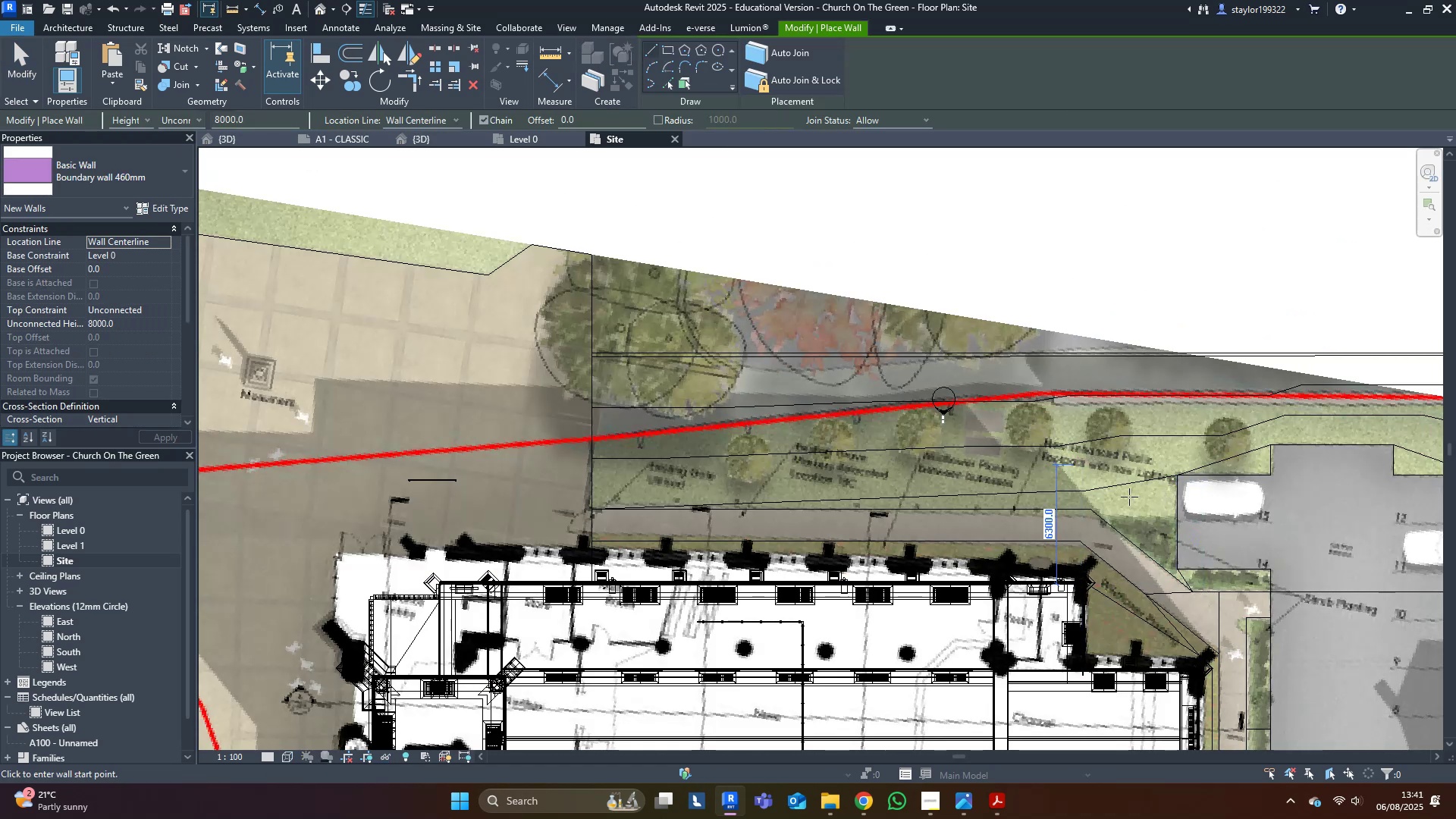 
left_click([1078, 509])
 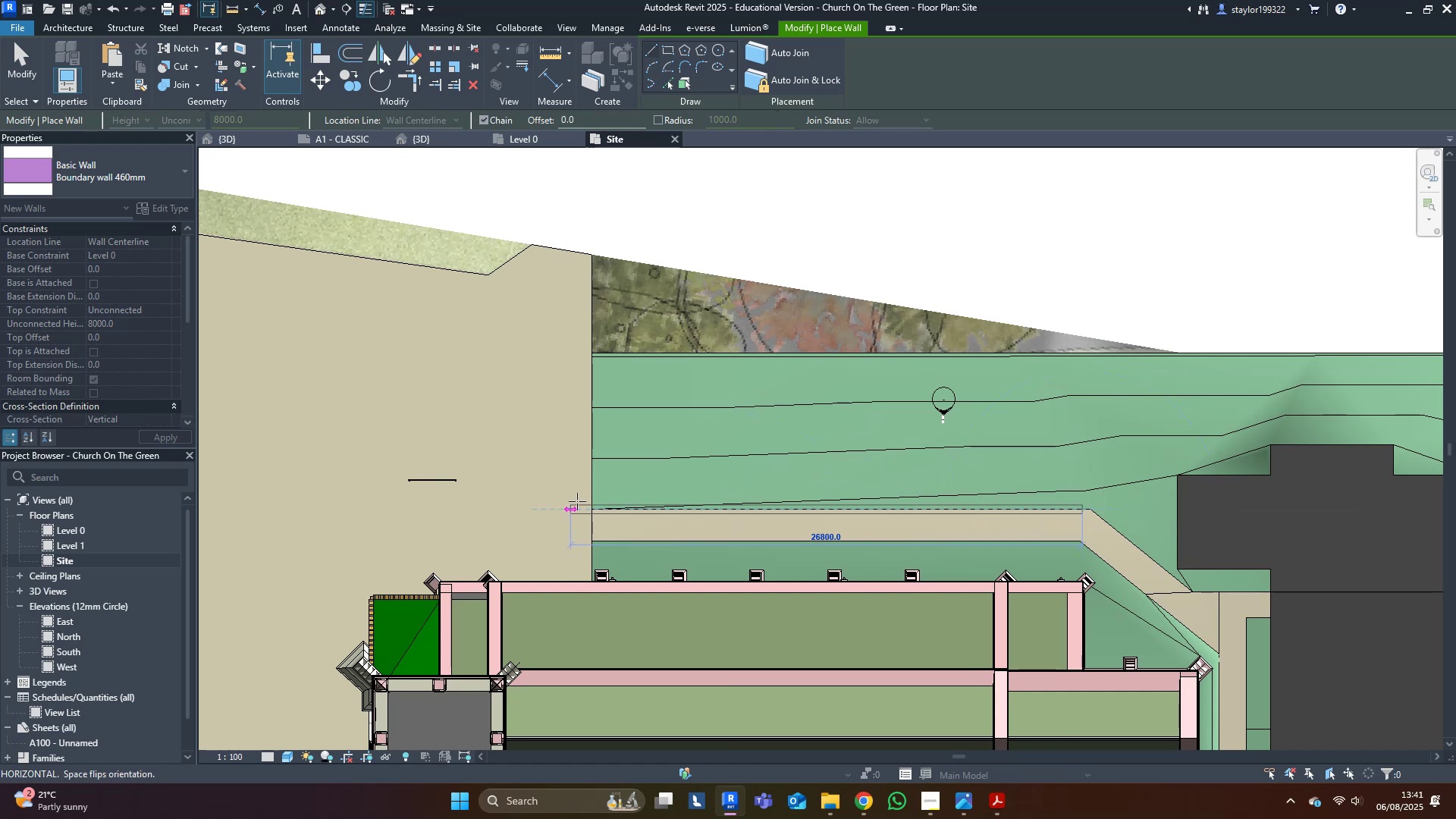 
left_click([592, 507])
 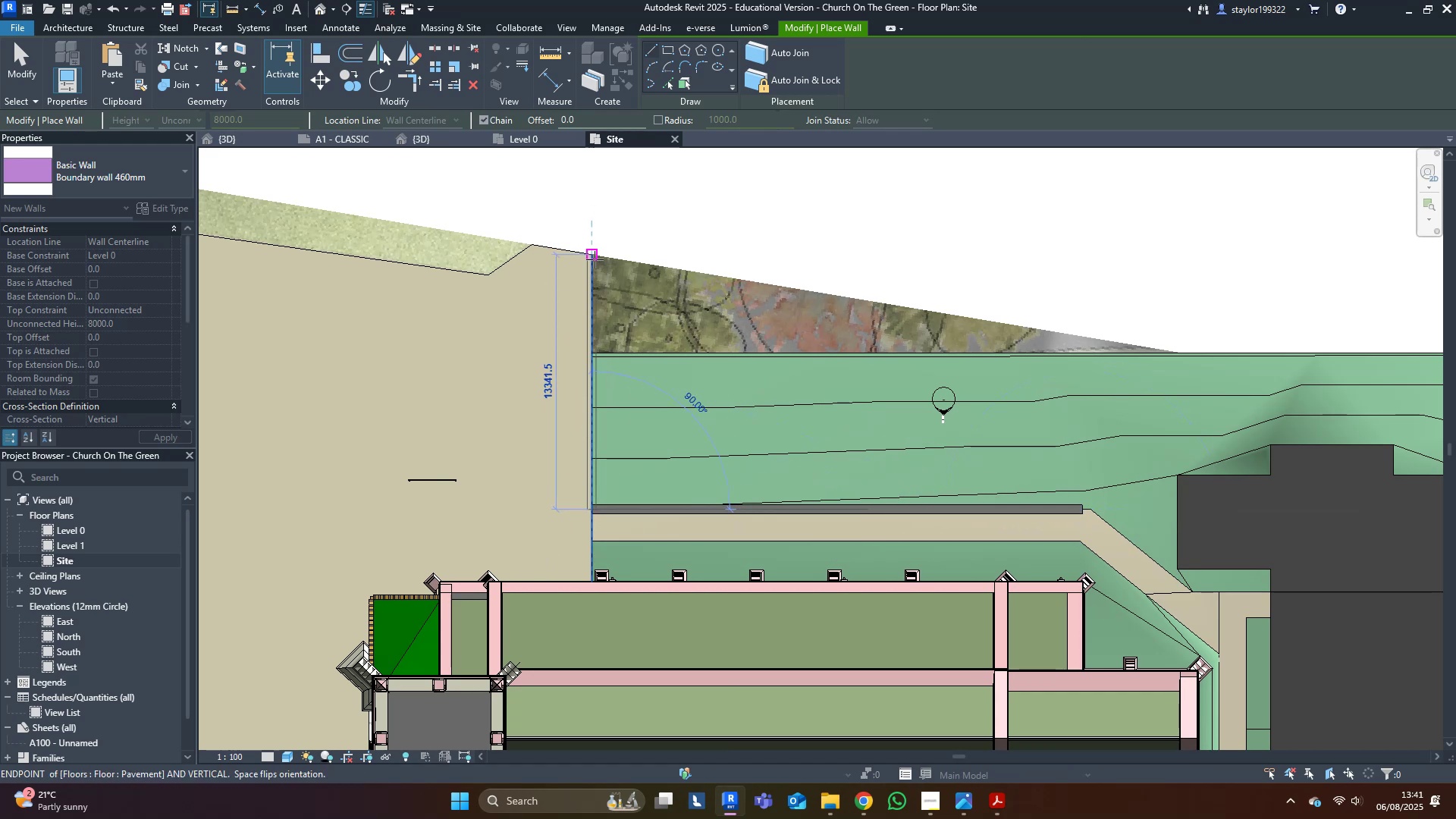 
left_click([595, 259])
 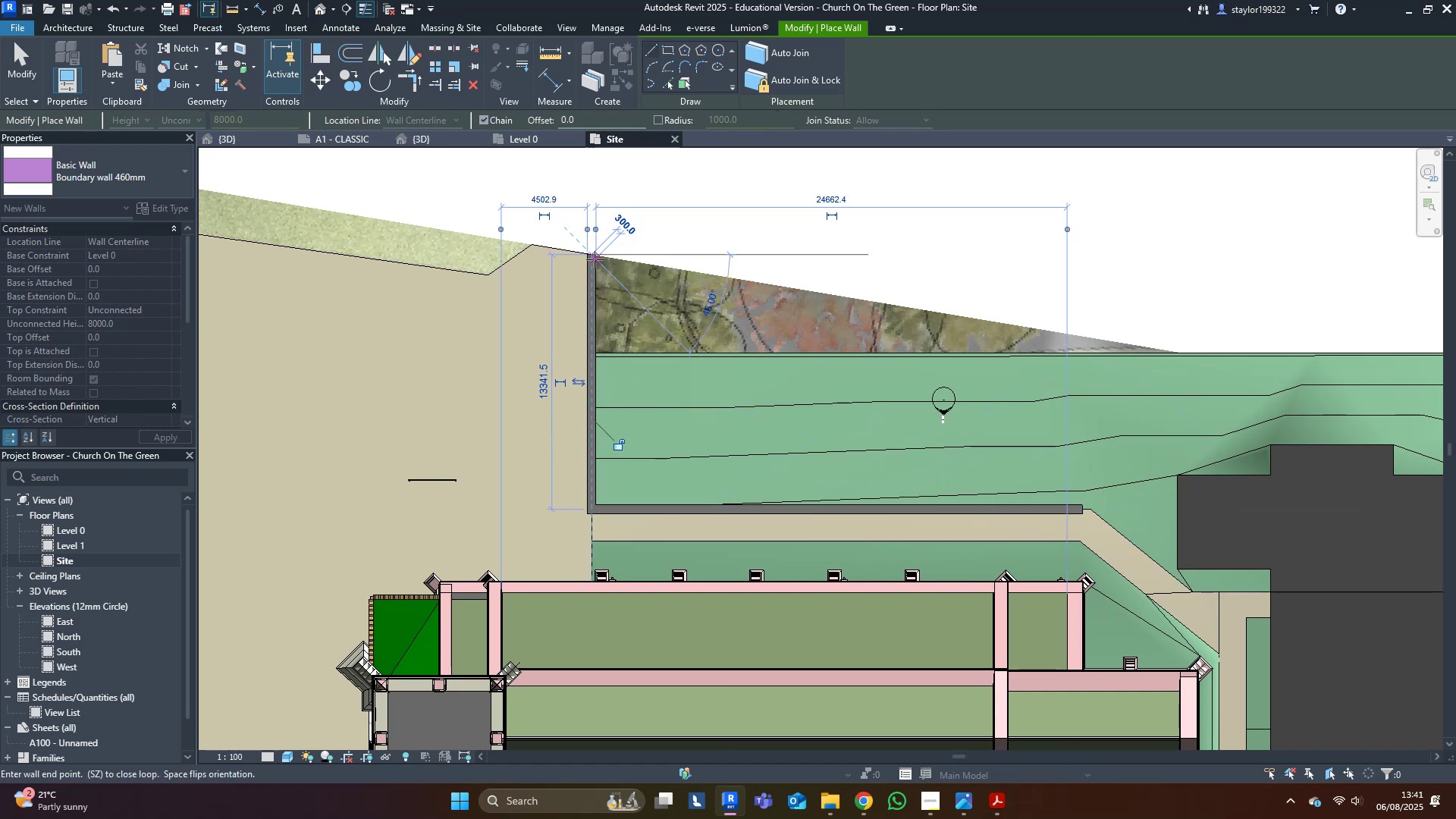 
key(Escape)
 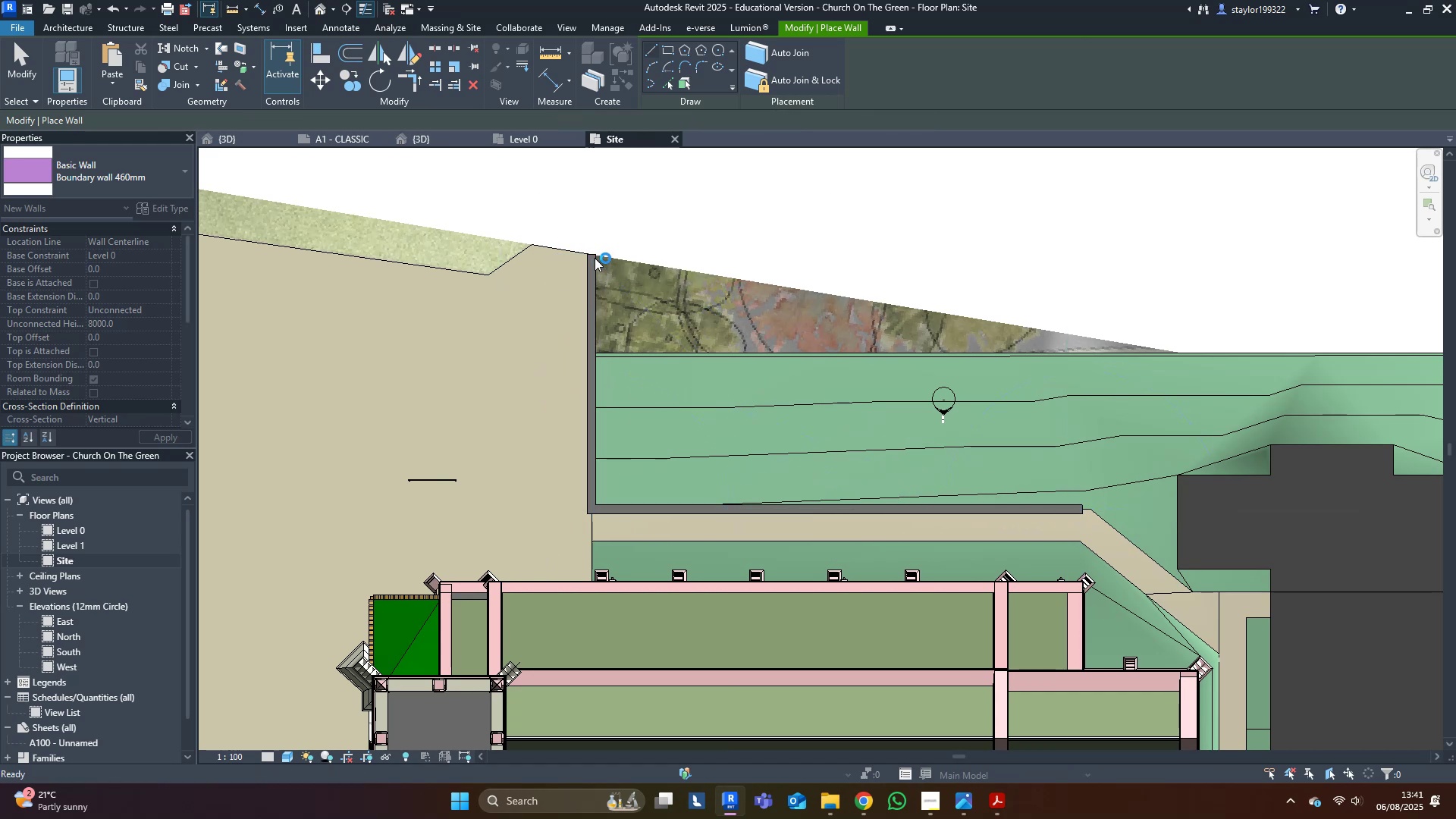 
key(Escape)
 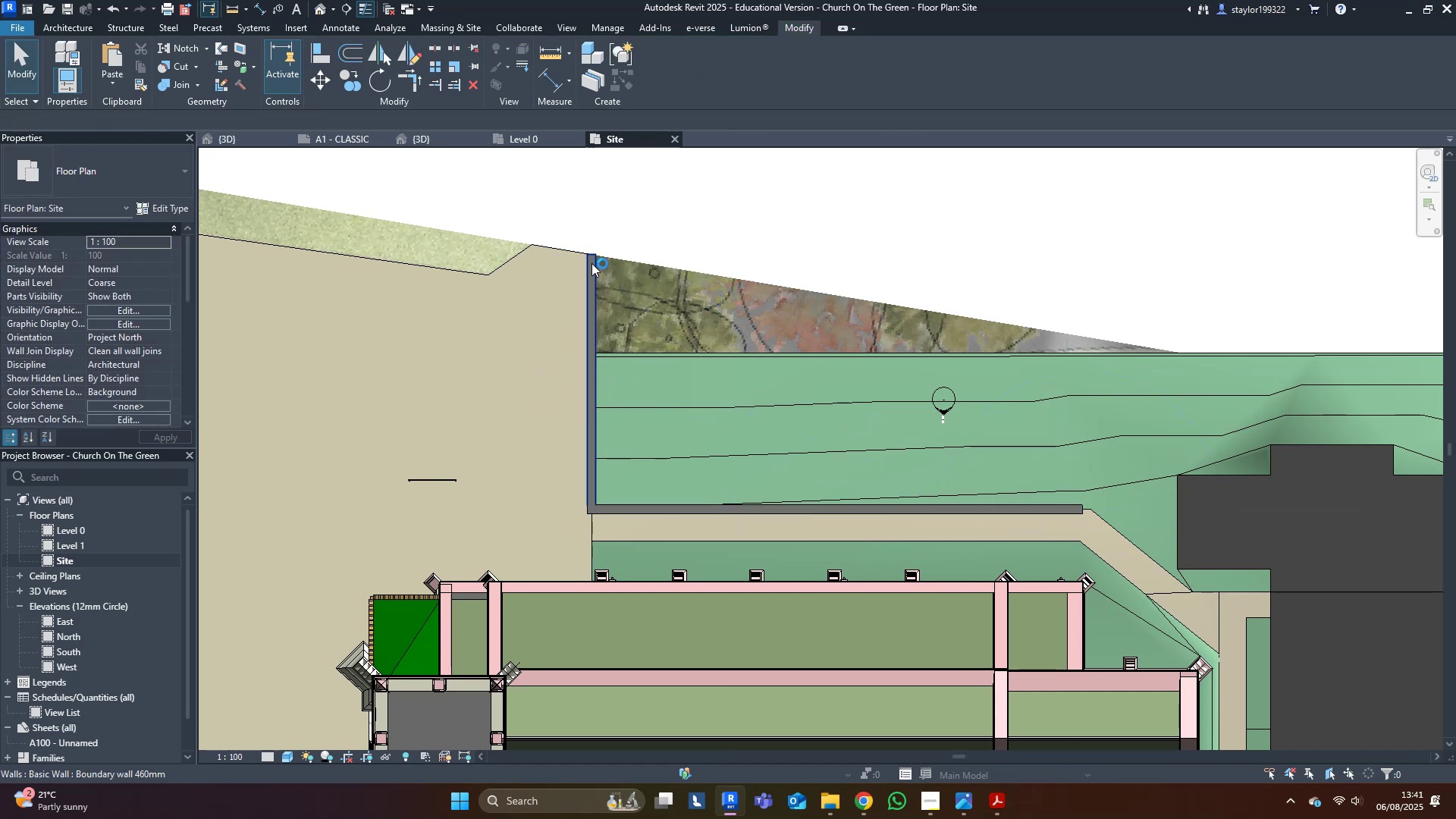 
left_click([591, 265])
 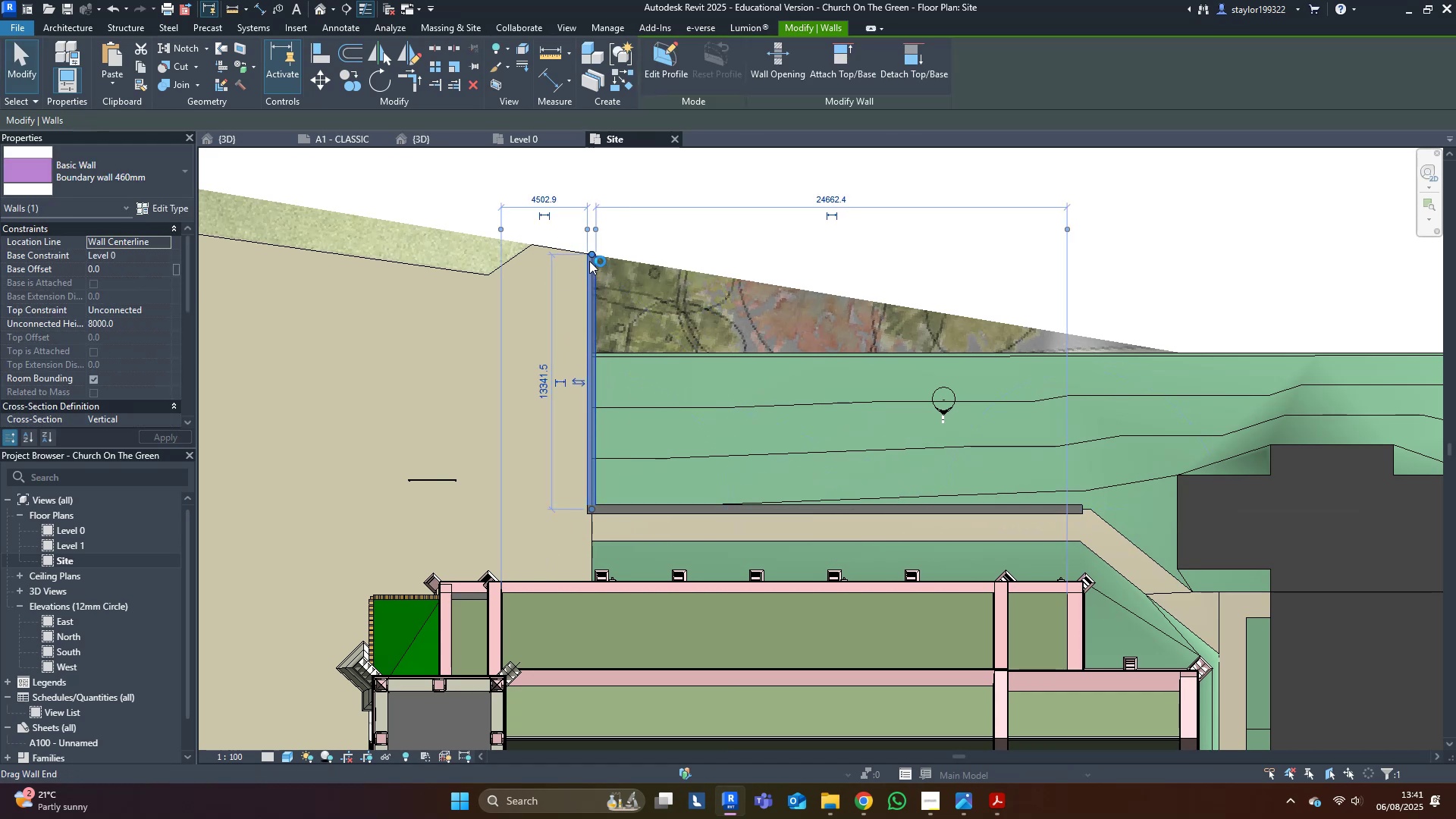 
scroll: coordinate [588, 256], scroll_direction: none, amount: 0.0
 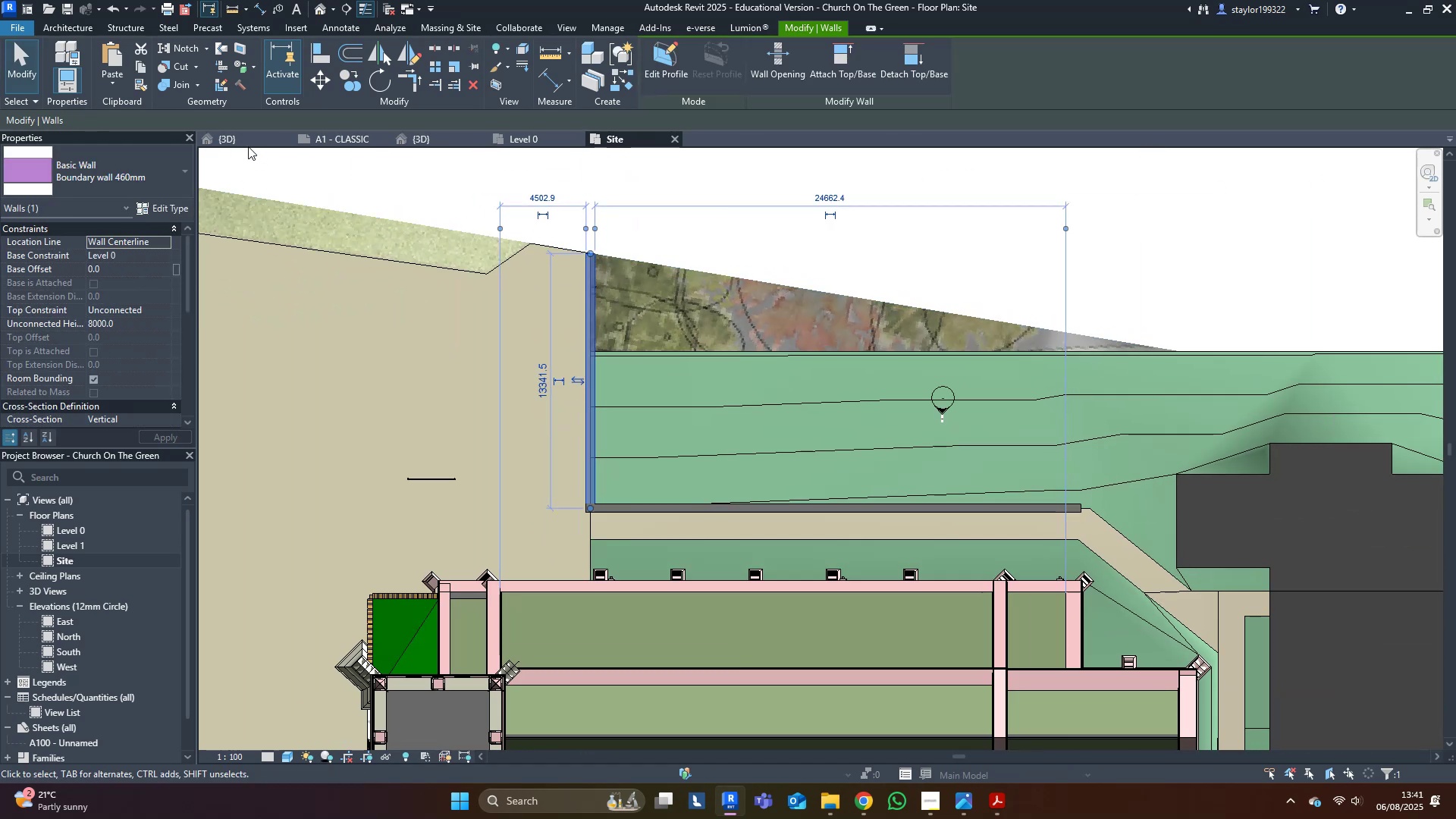 
left_click([257, 137])
 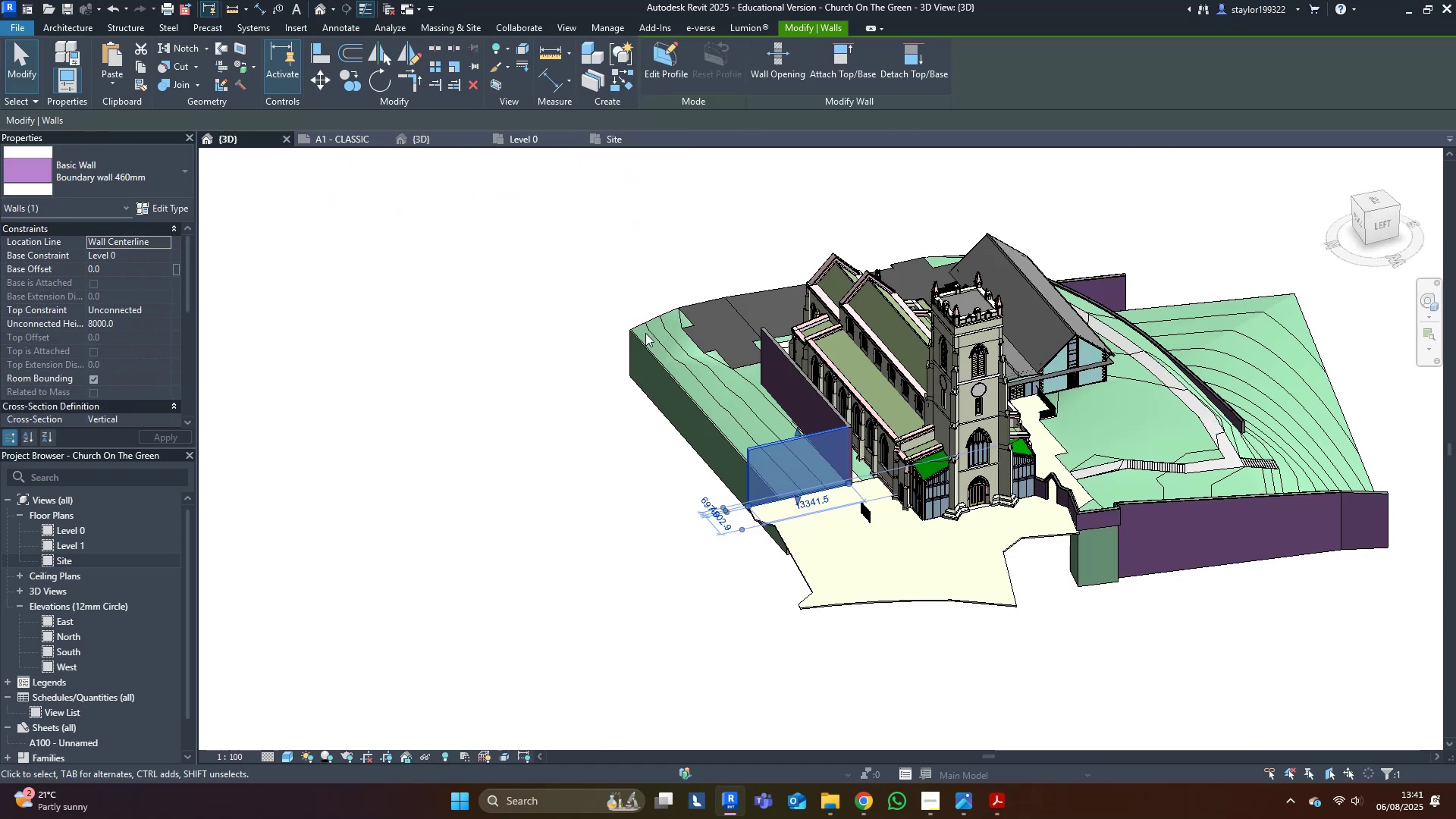 
middle_click([752, 370])
 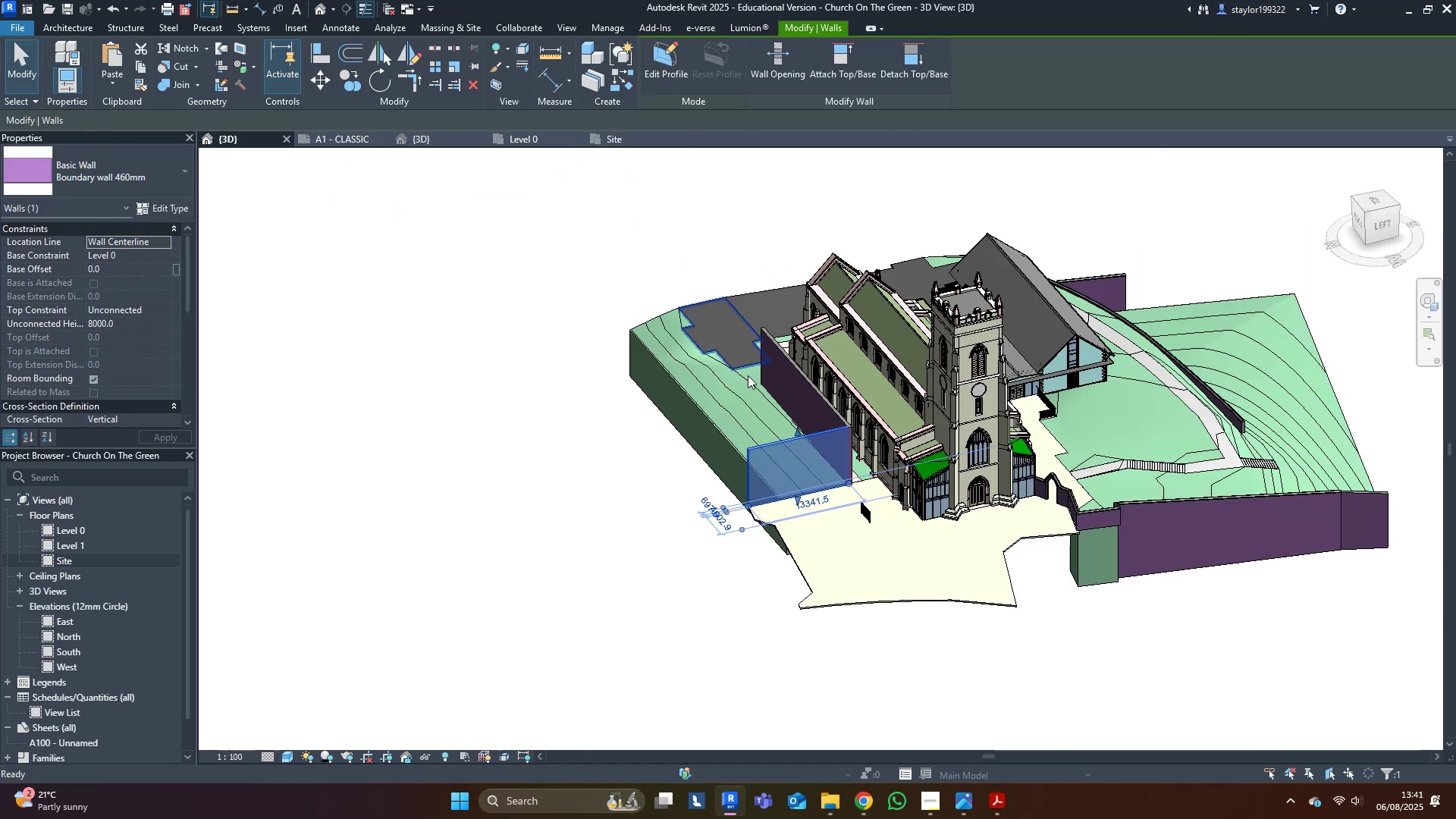 
hold_key(key=ShiftLeft, duration=0.38)
 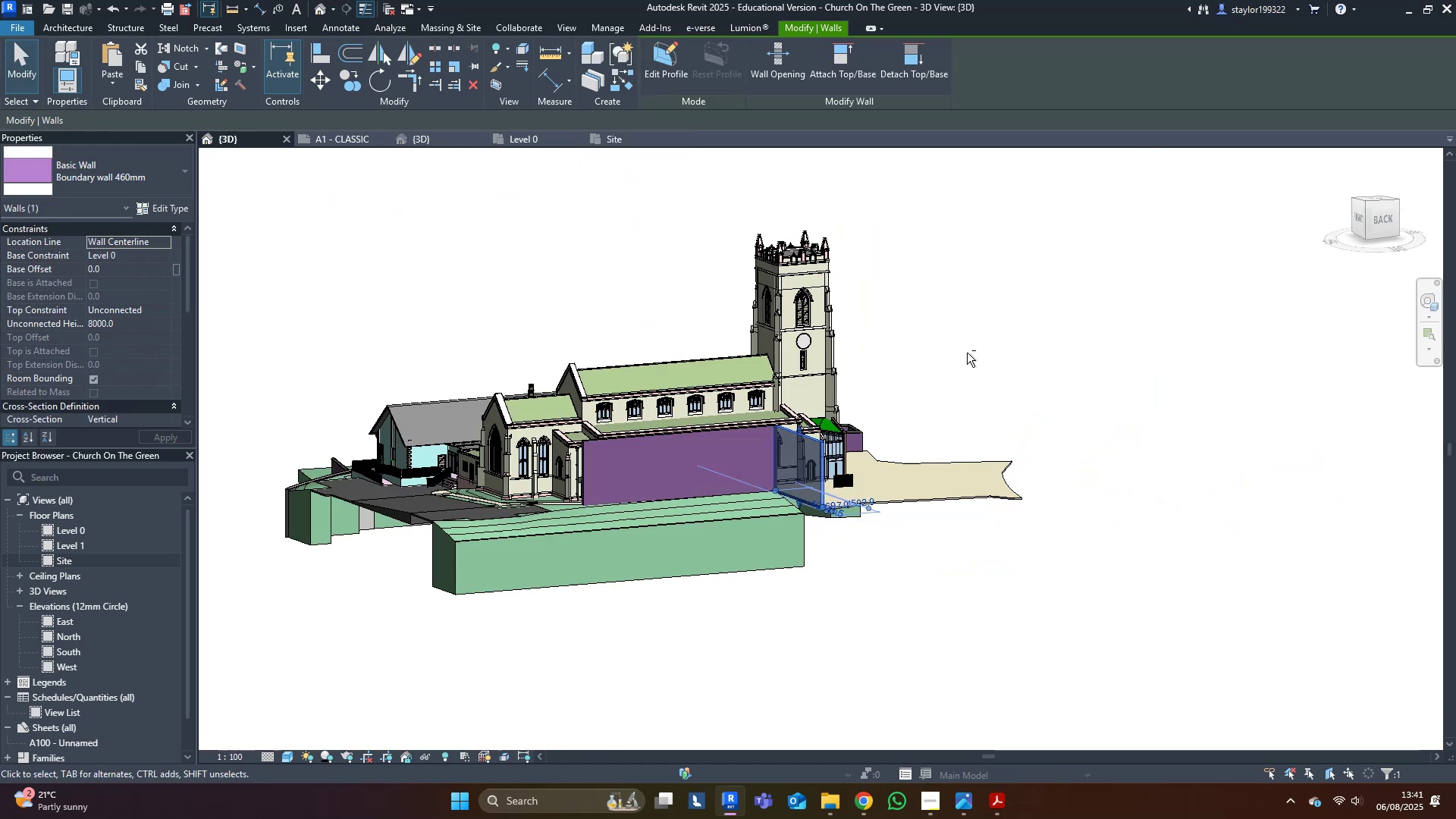 
scroll: coordinate [687, 499], scroll_direction: up, amount: 5.0
 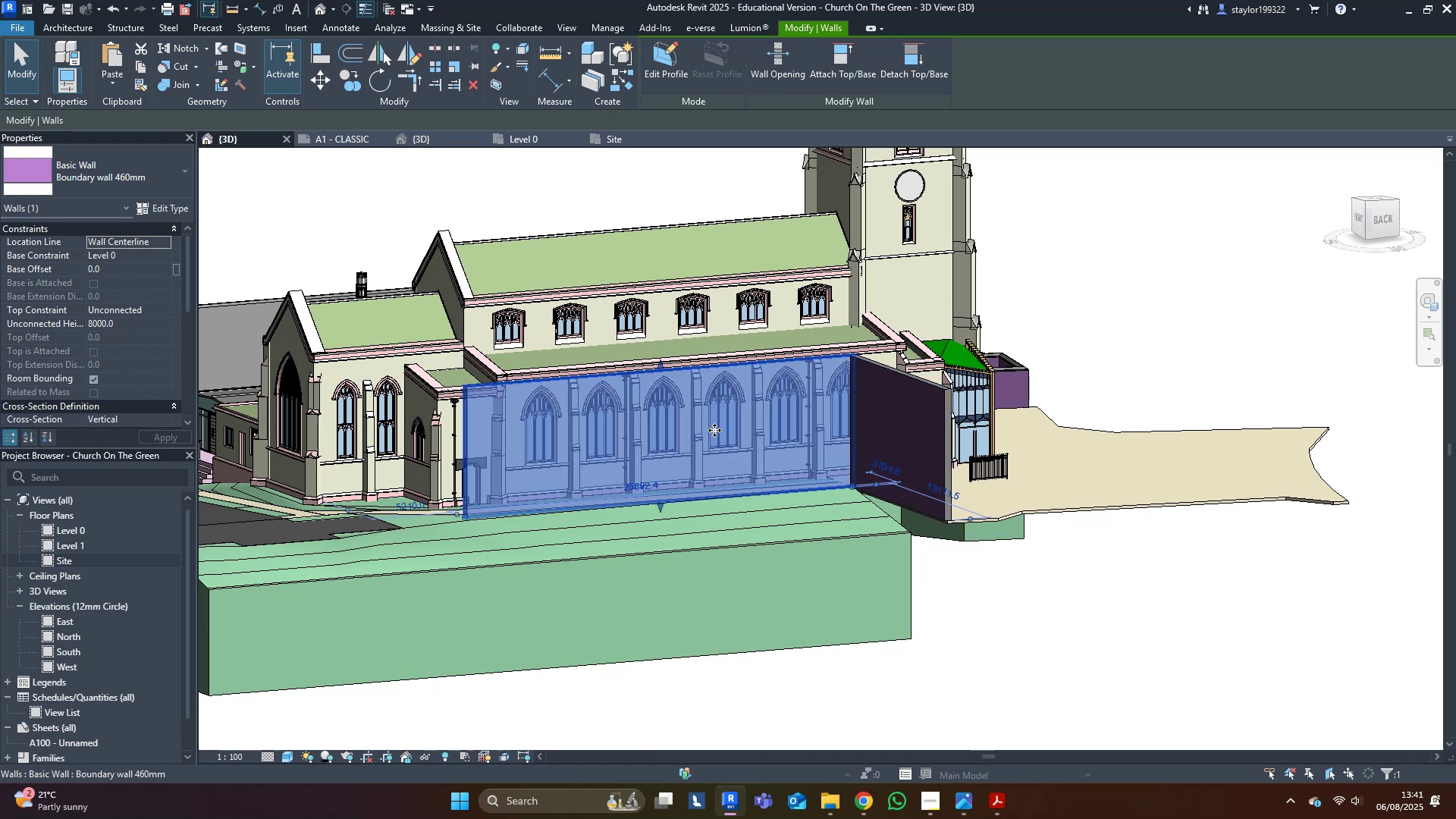 
hold_key(key=ShiftLeft, duration=0.53)
 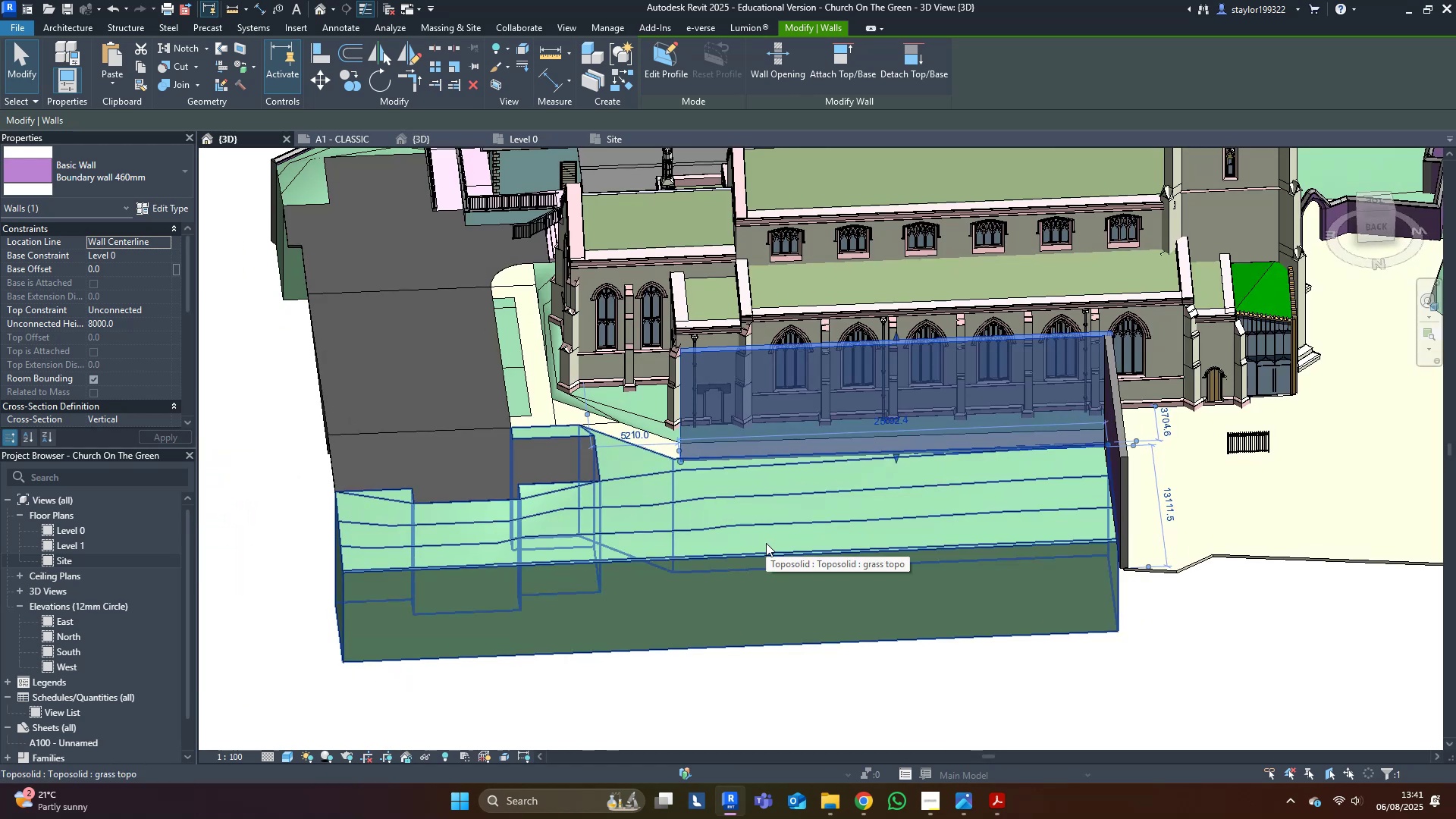 
hold_key(key=ShiftLeft, duration=0.38)
 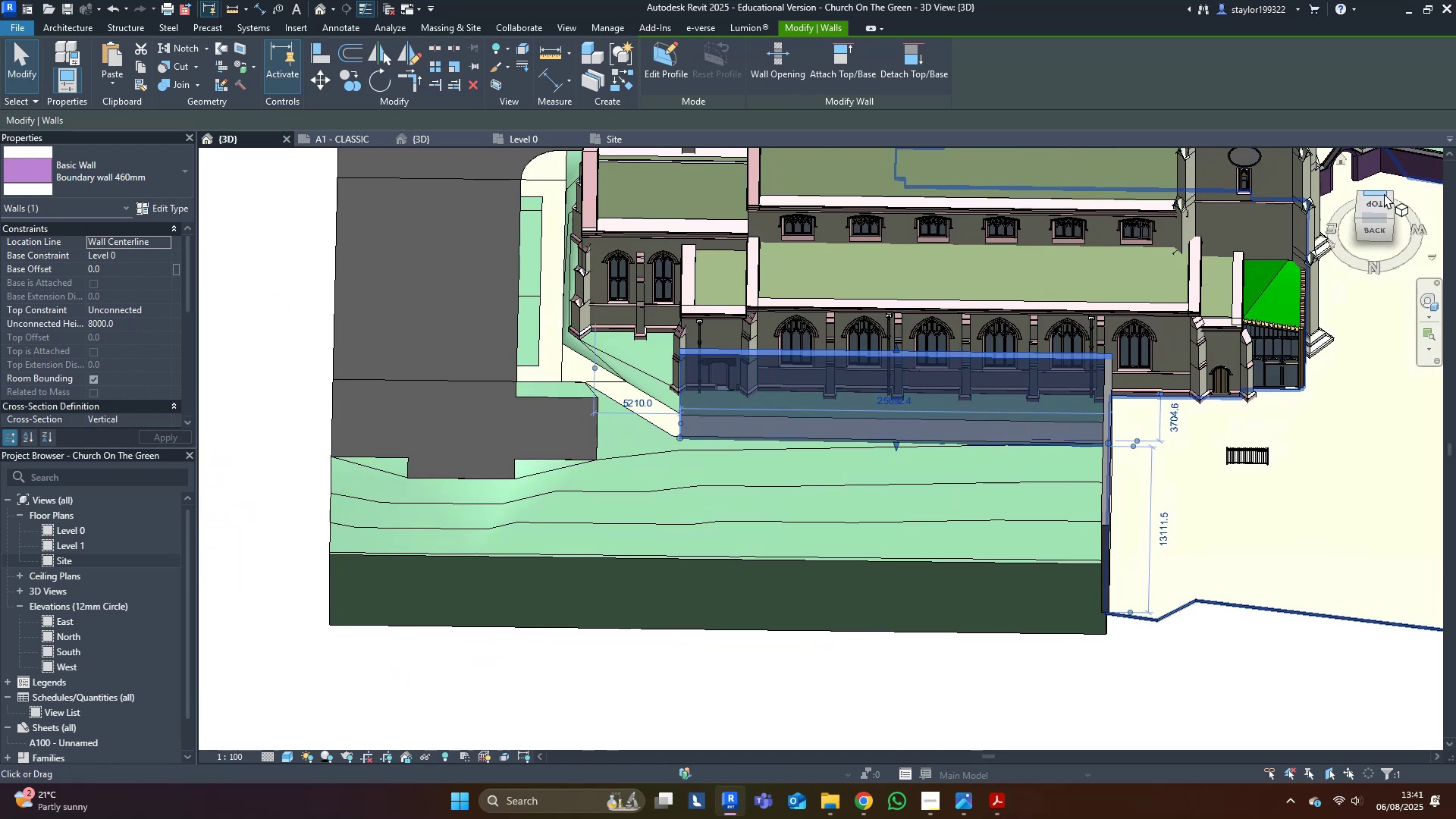 
left_click([1381, 204])
 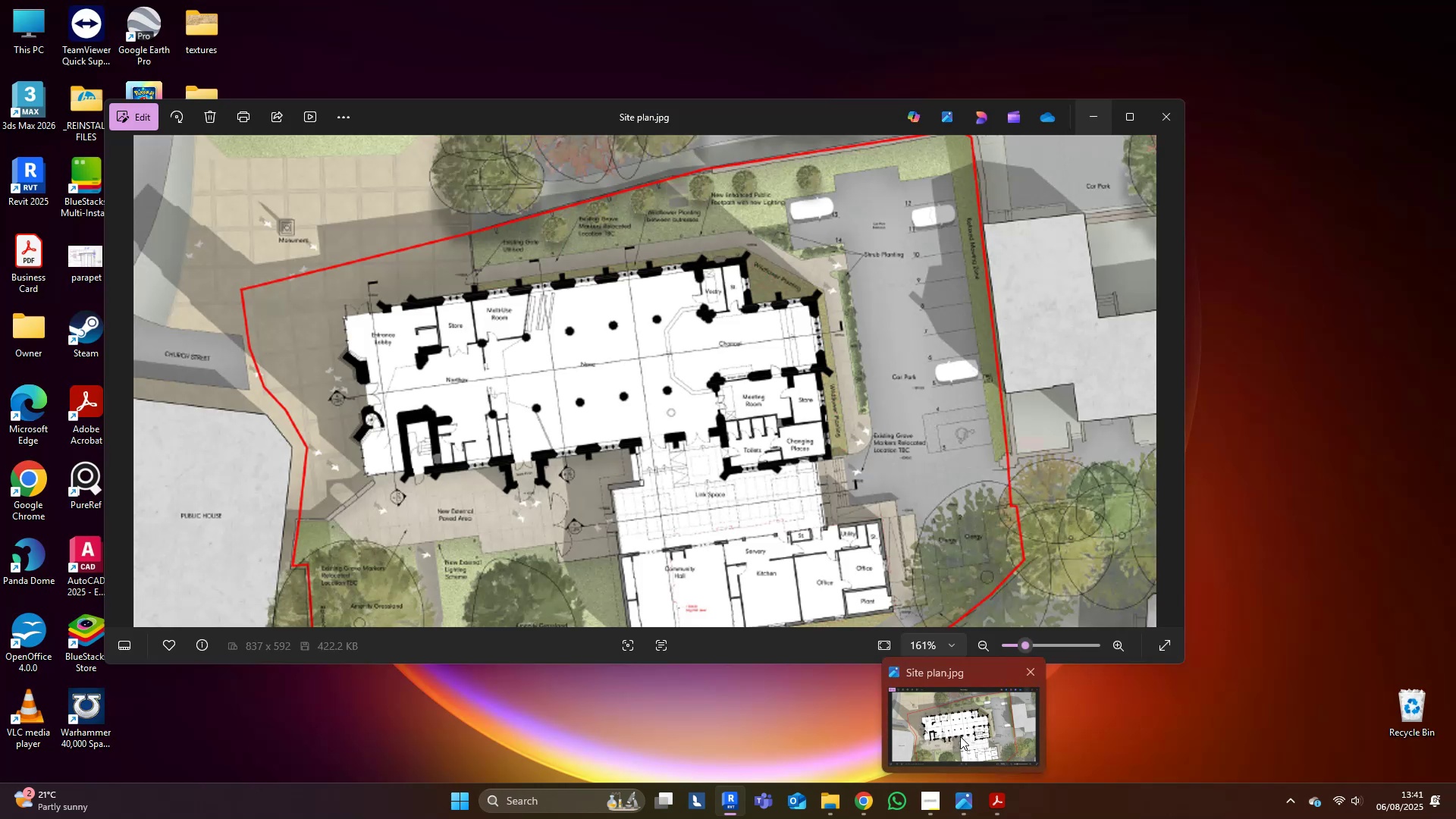 
wait(12.68)
 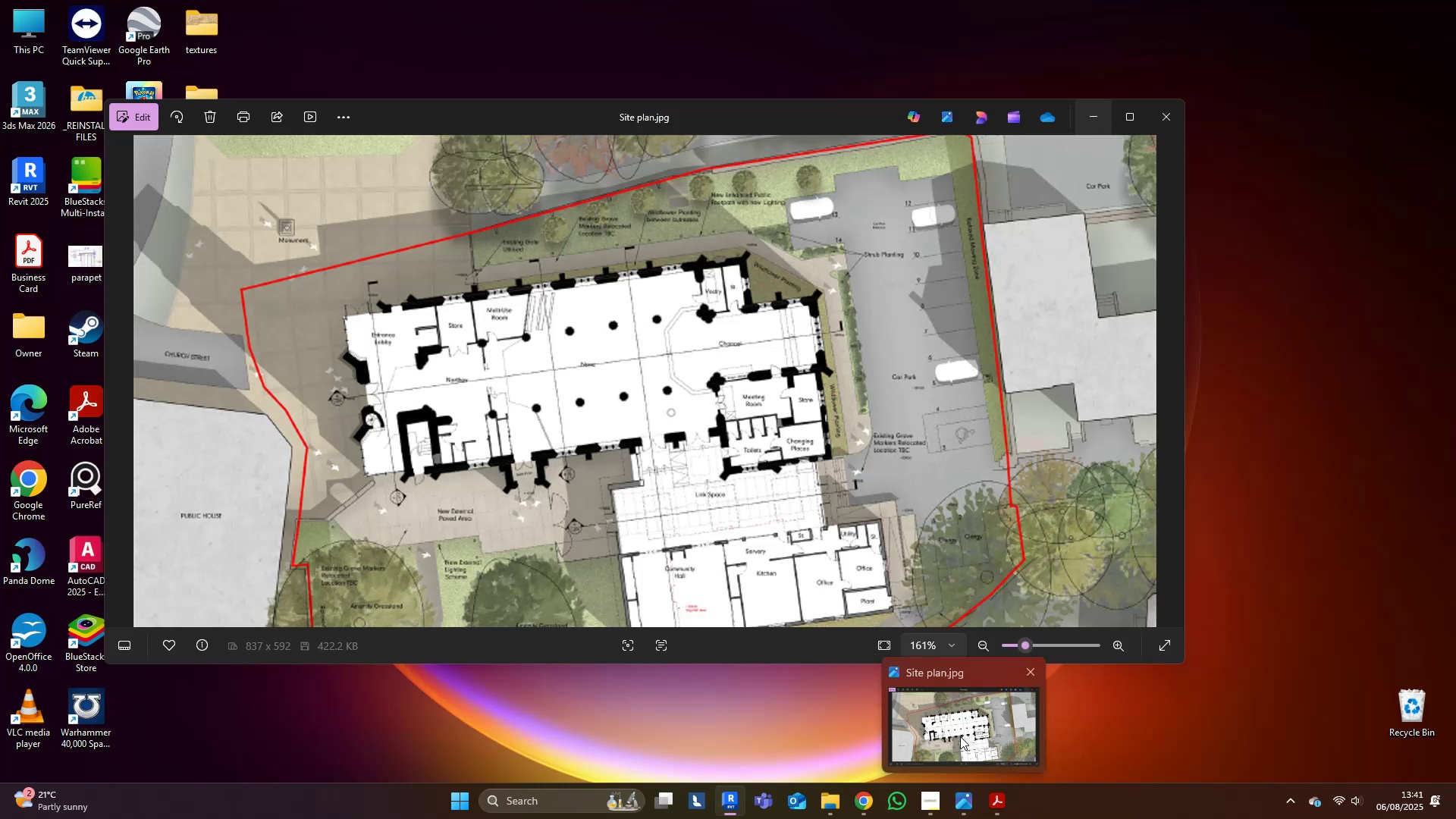 
left_click([815, 698])
 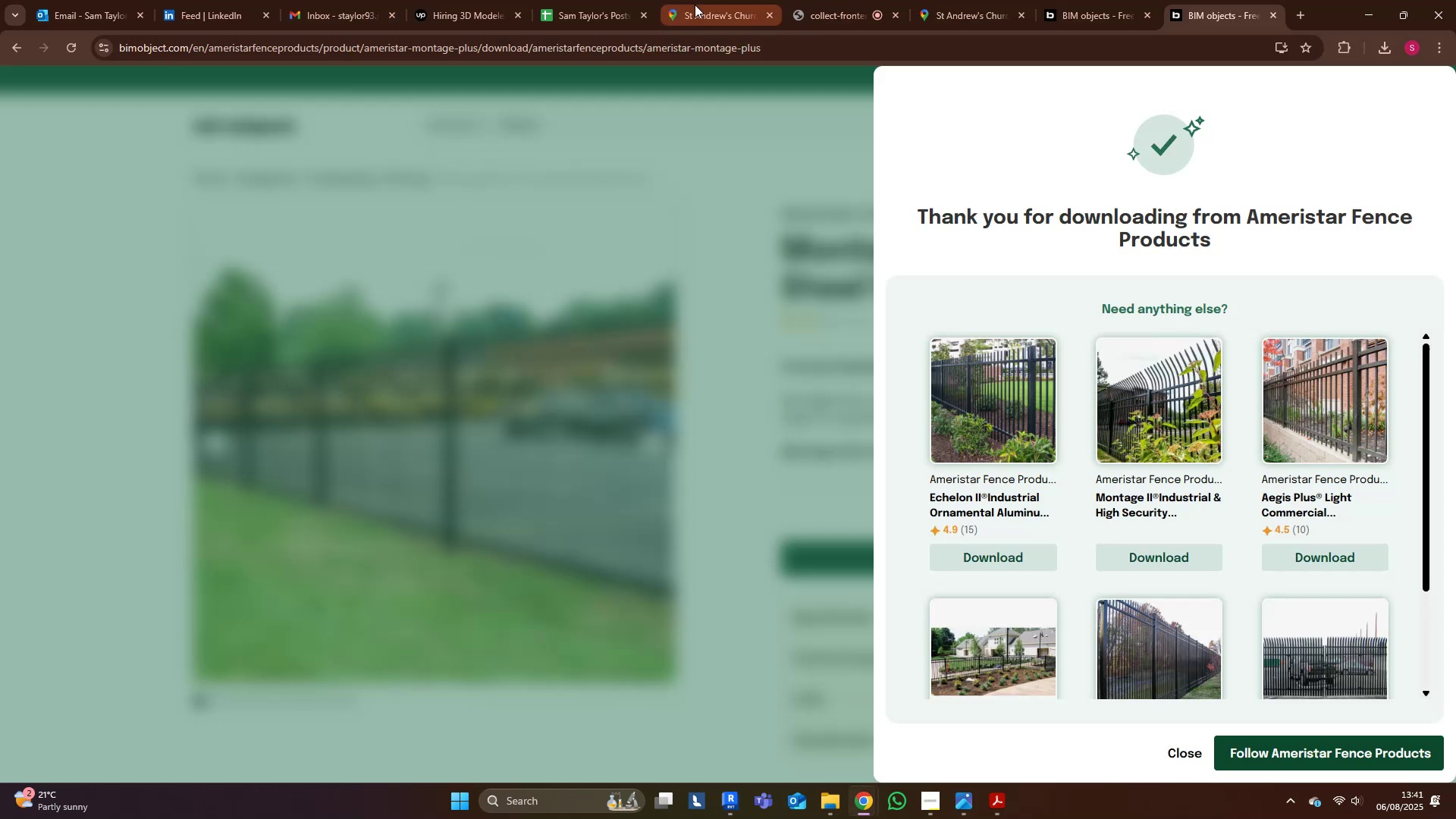 
left_click([695, 5])
 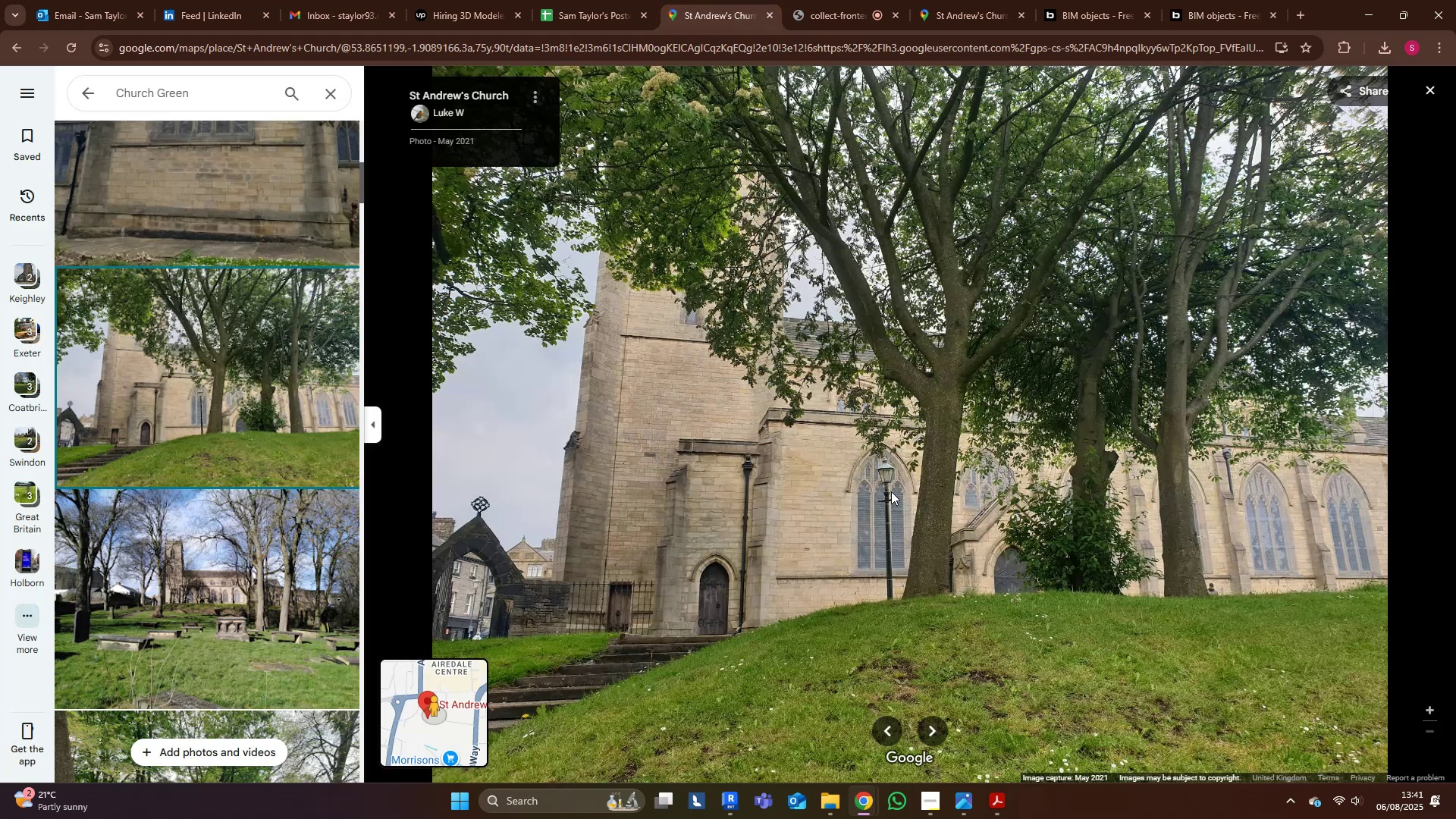 
mouse_move([934, 15])
 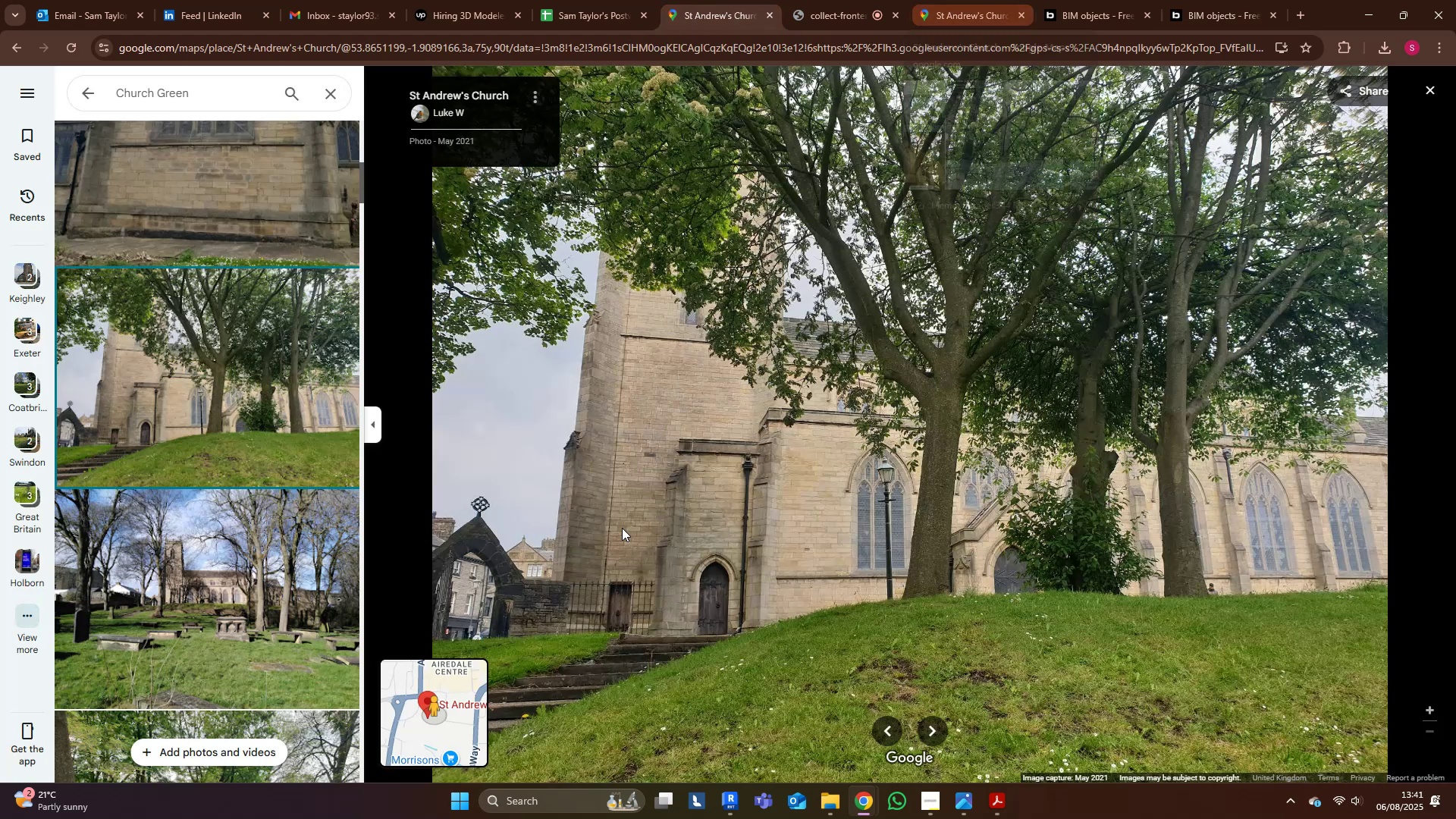 
scroll: coordinate [520, 626], scroll_direction: up, amount: 12.0
 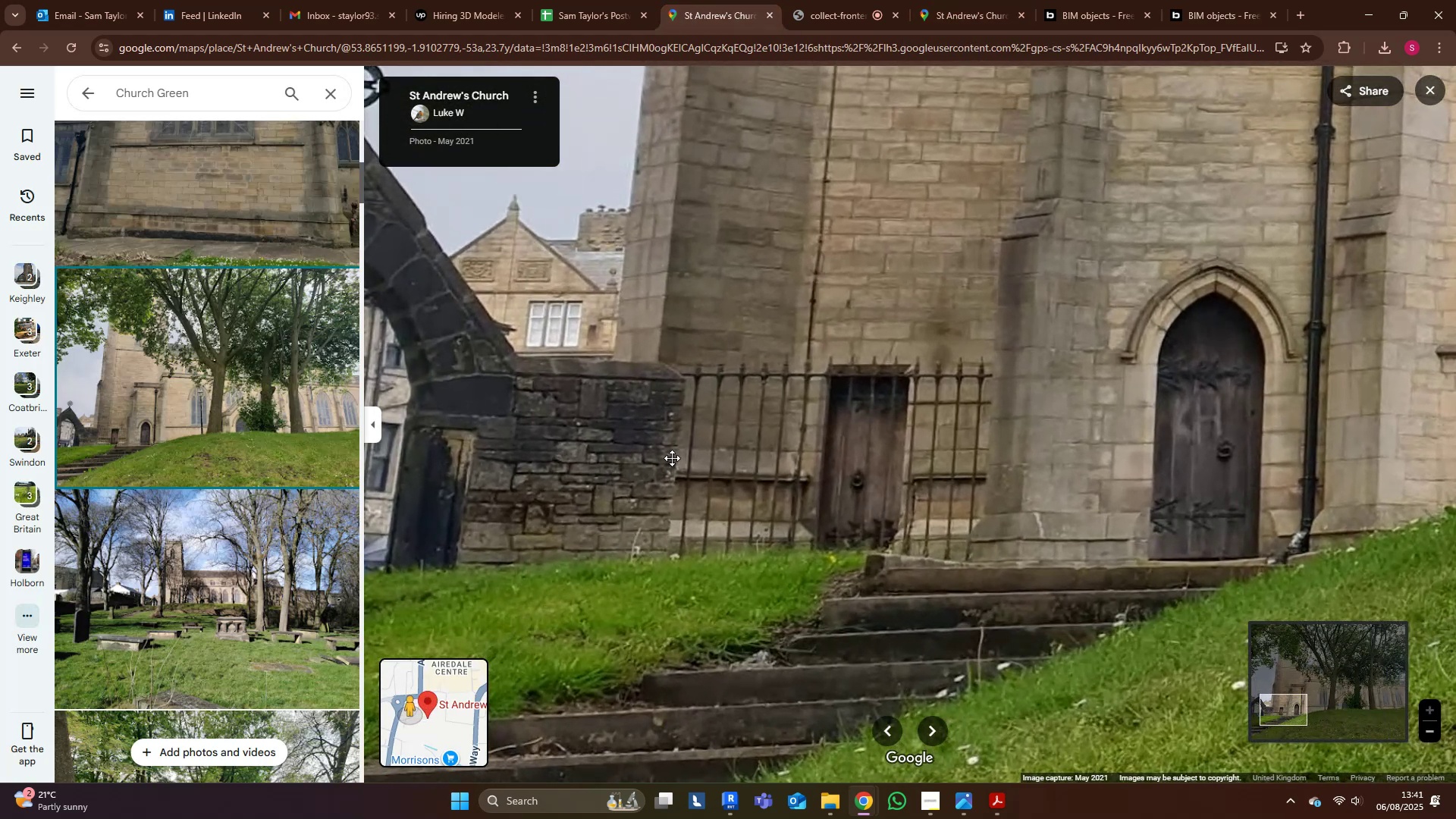 
scroll: coordinate [641, 467], scroll_direction: down, amount: 5.0
 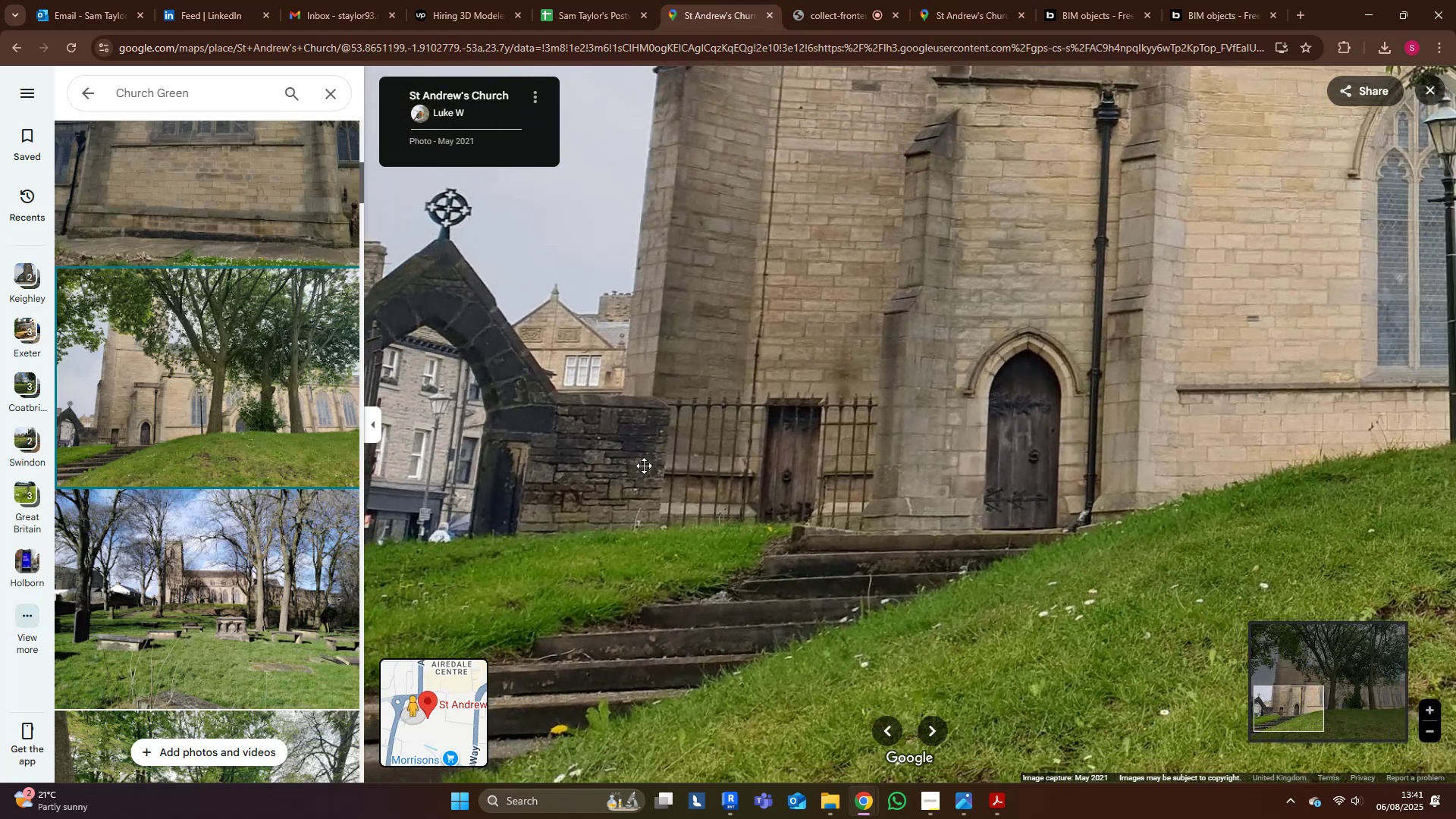 
left_click_drag(start_coordinate=[626, 470], to_coordinate=[743, 496])
 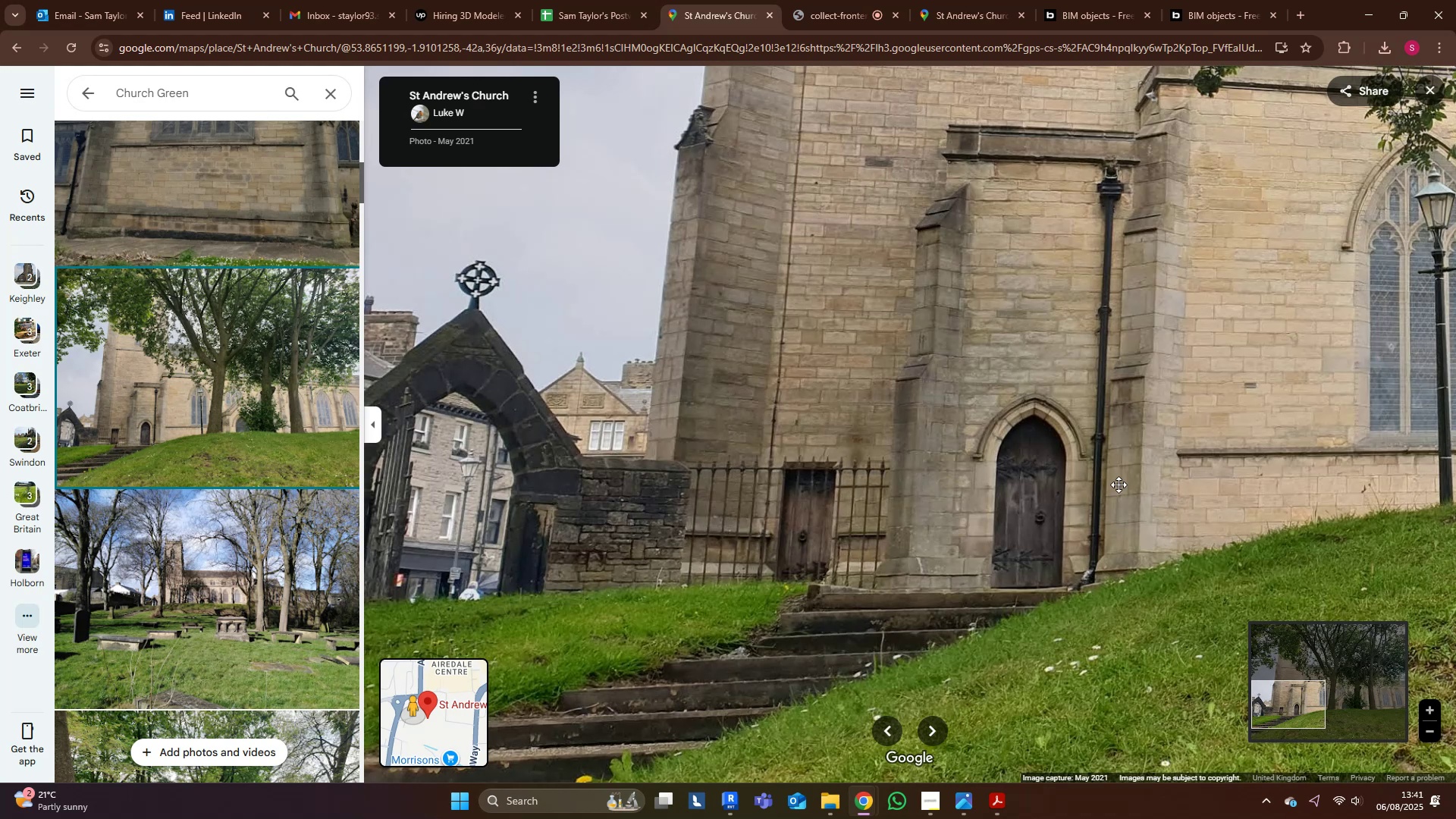 
wait(6.6)
 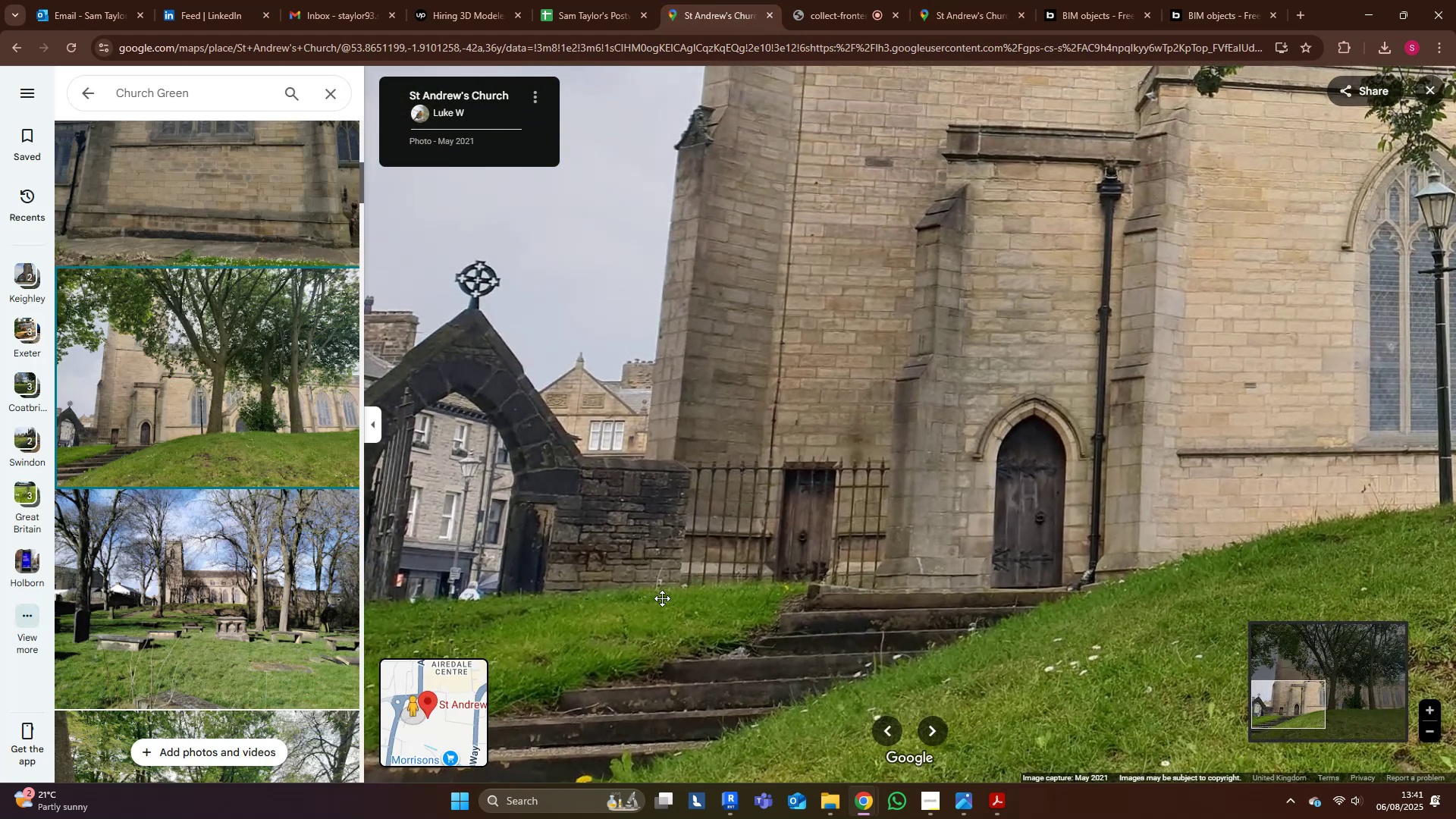 
scroll: coordinate [1012, 319], scroll_direction: down, amount: 1.0
 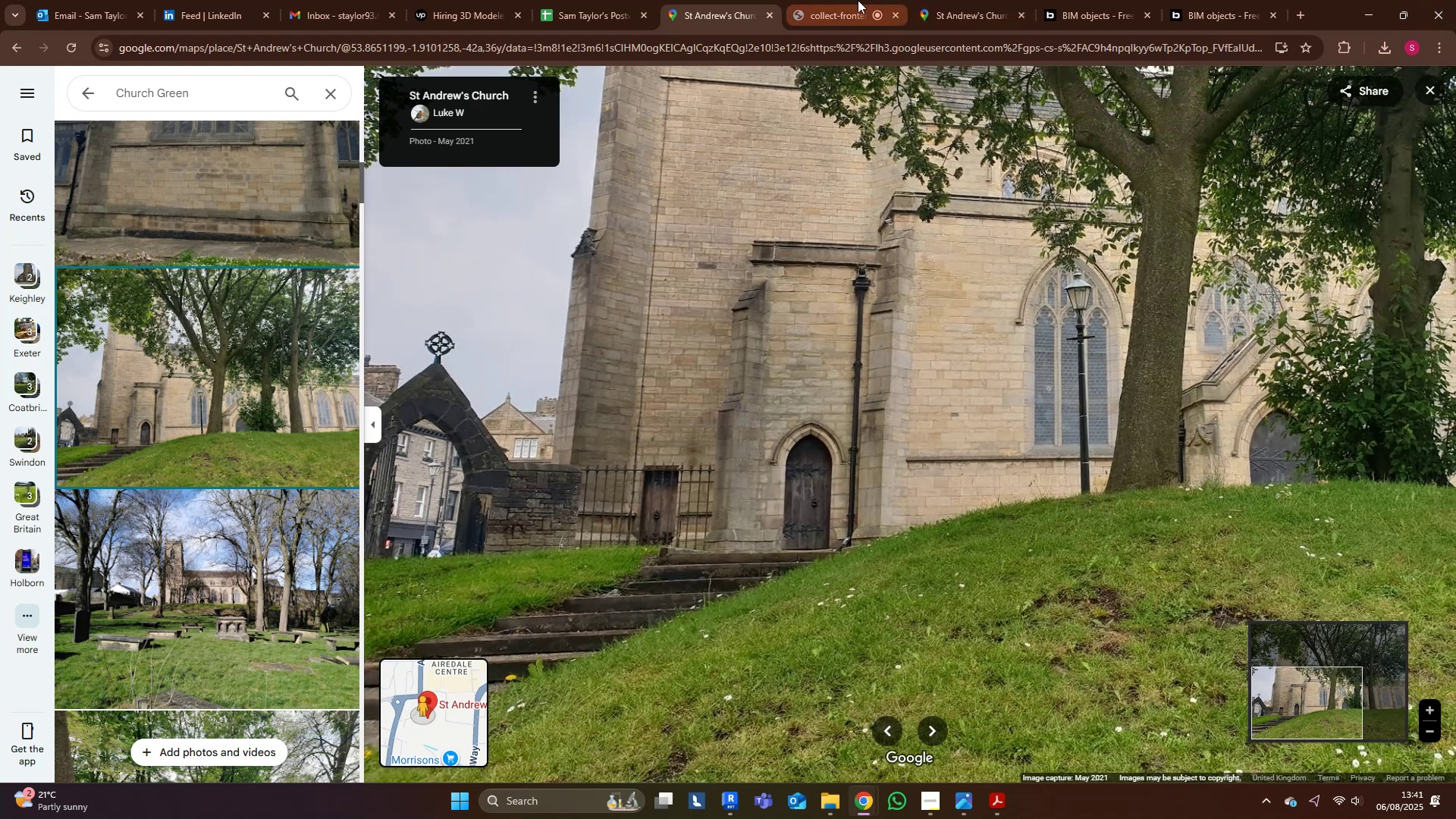 
left_click([970, 0])
 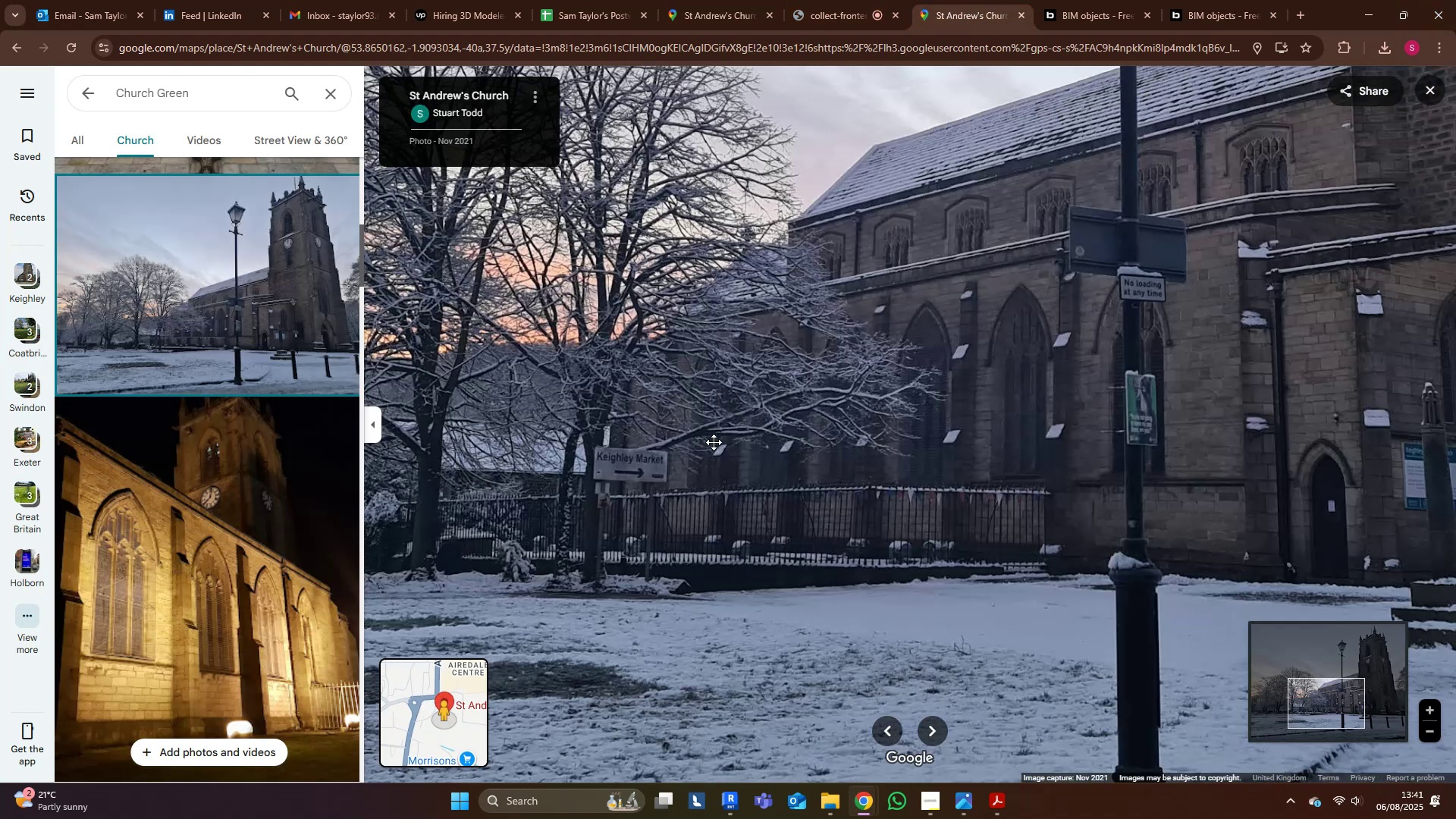 
left_click_drag(start_coordinate=[575, 492], to_coordinate=[796, 427])
 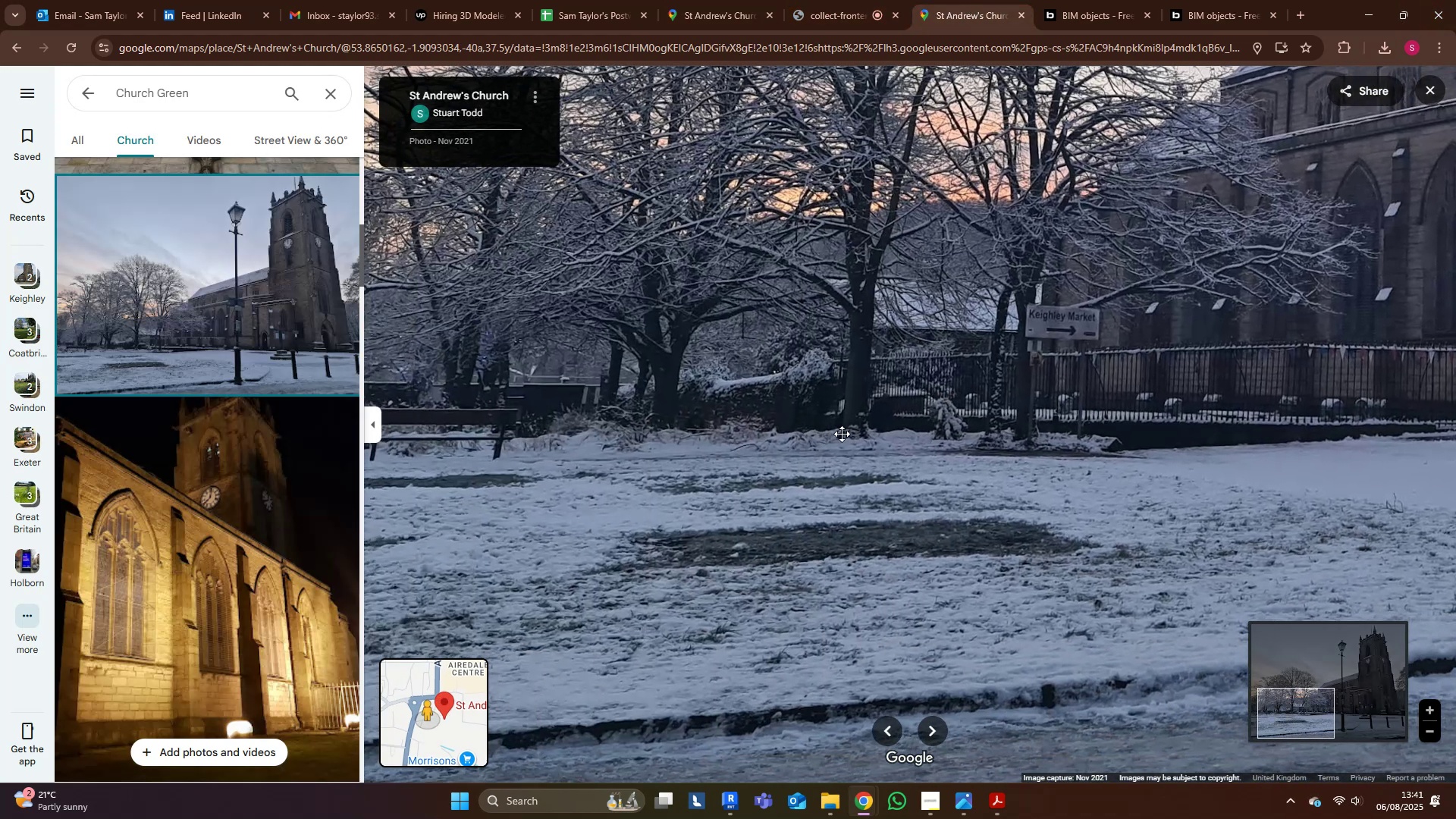 
left_click_drag(start_coordinate=[984, 490], to_coordinate=[899, 491])
 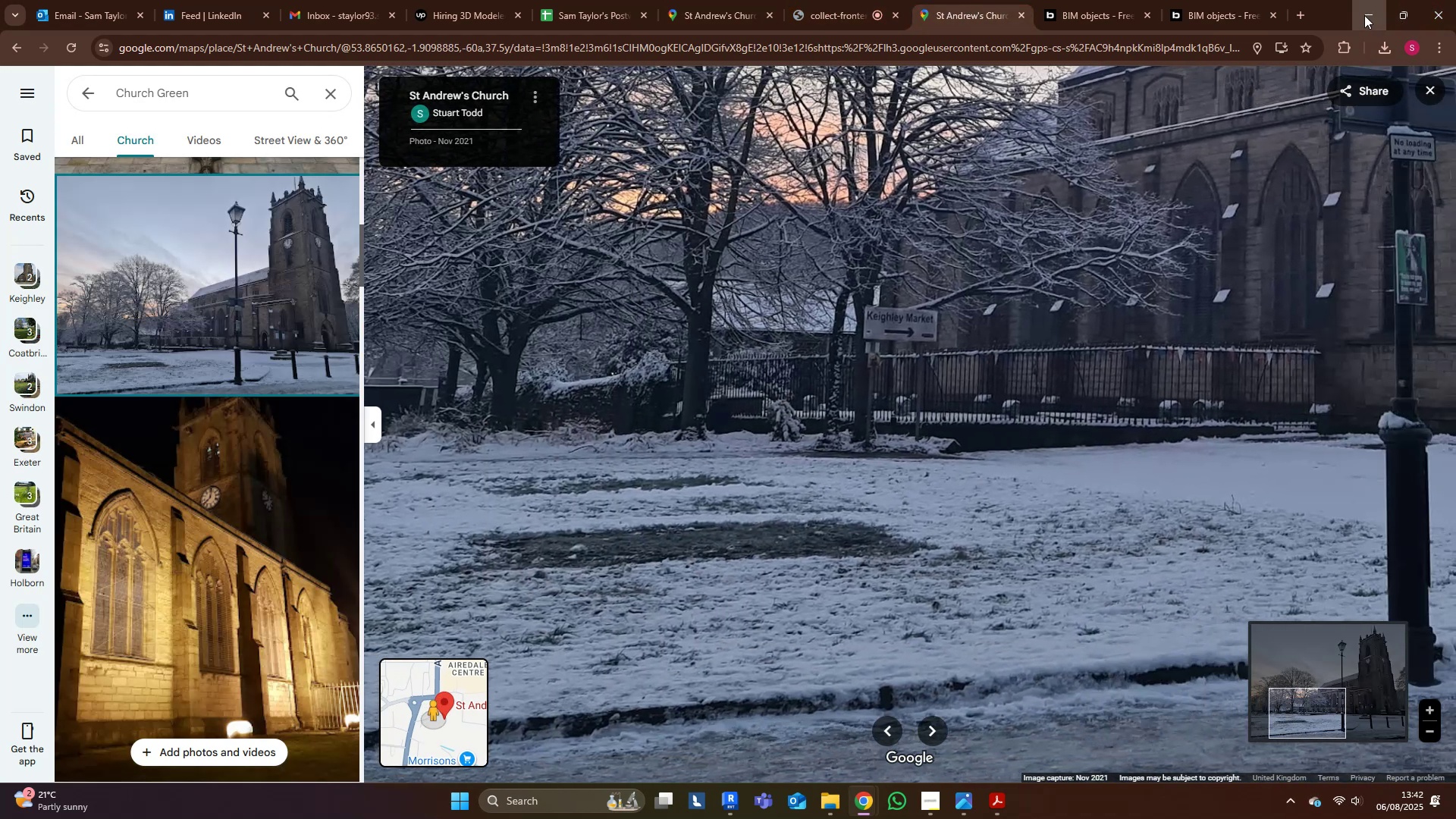 
scroll: coordinate [817, 470], scroll_direction: down, amount: 5.0
 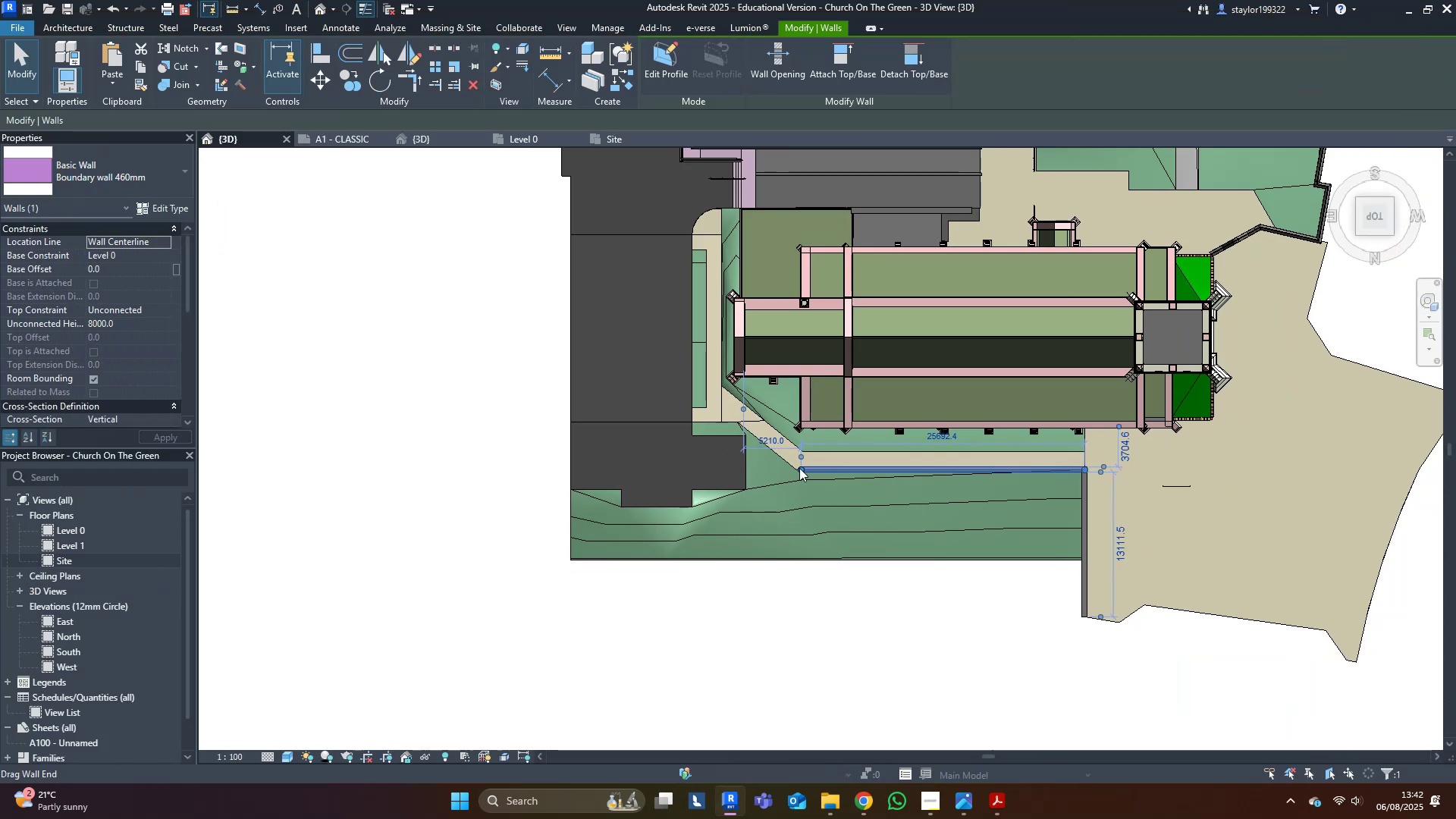 
left_click_drag(start_coordinate=[802, 469], to_coordinate=[916, 465])
 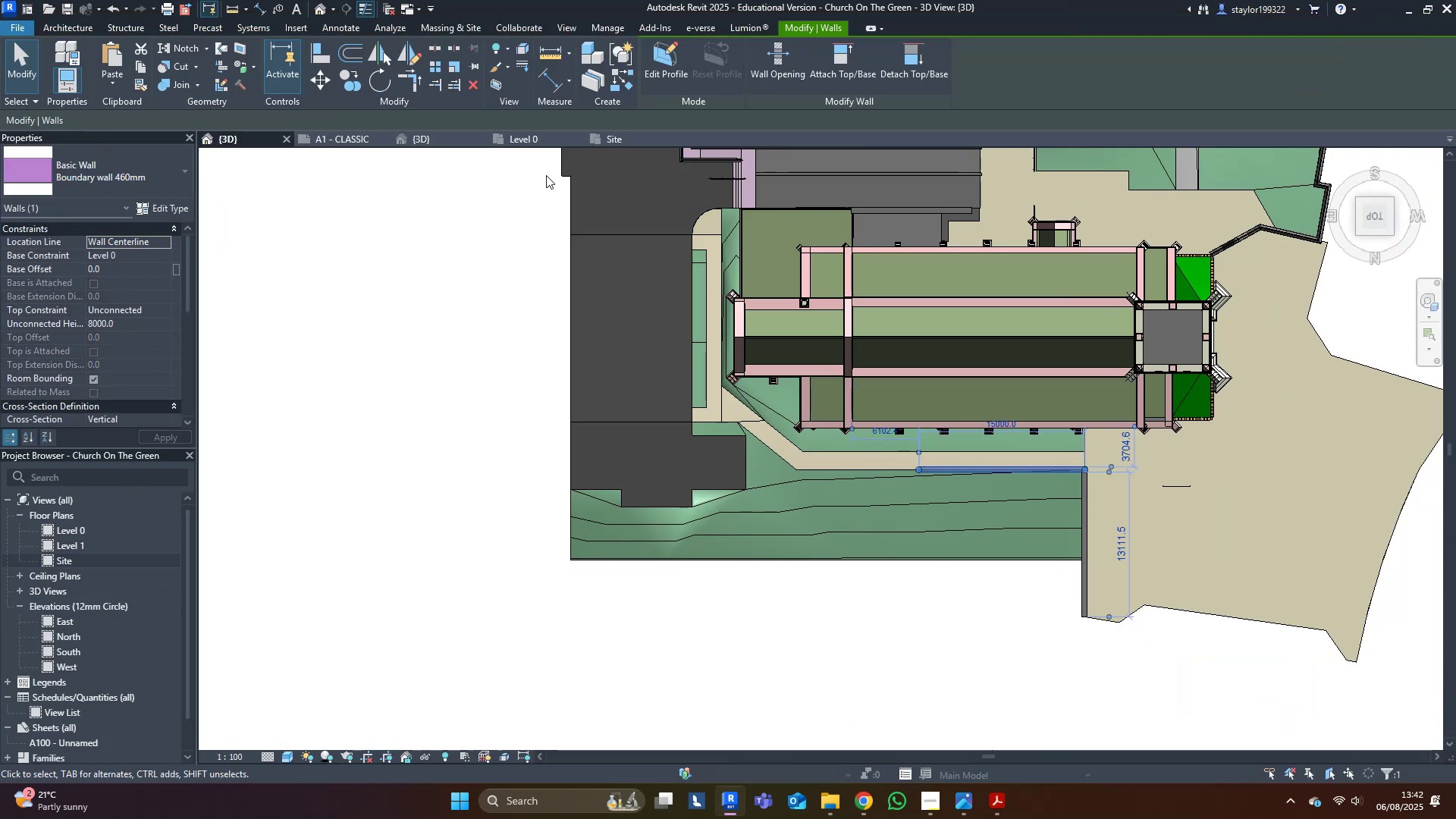 
left_click([531, 140])
 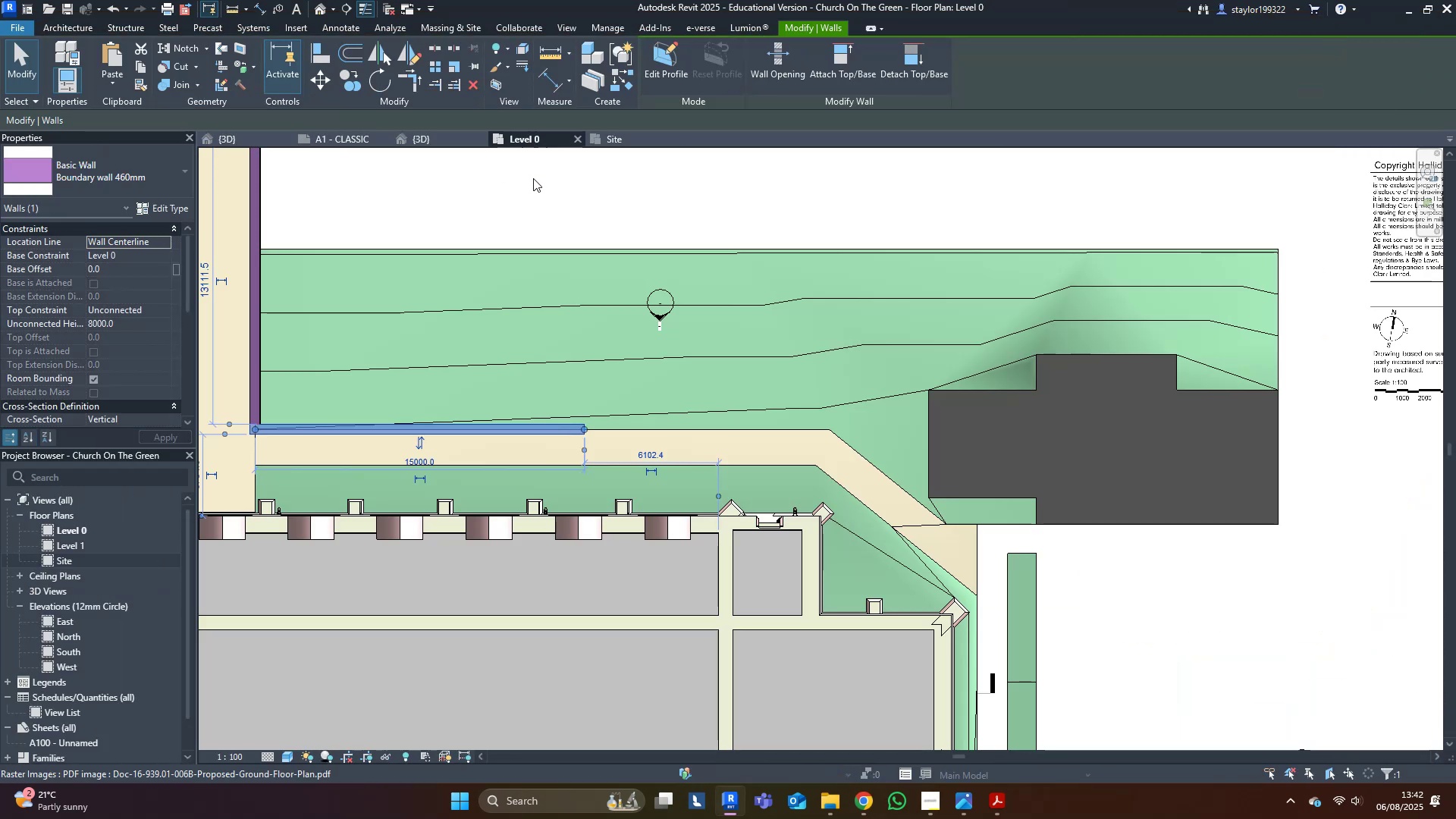 
scroll: coordinate [682, 462], scroll_direction: down, amount: 4.0
 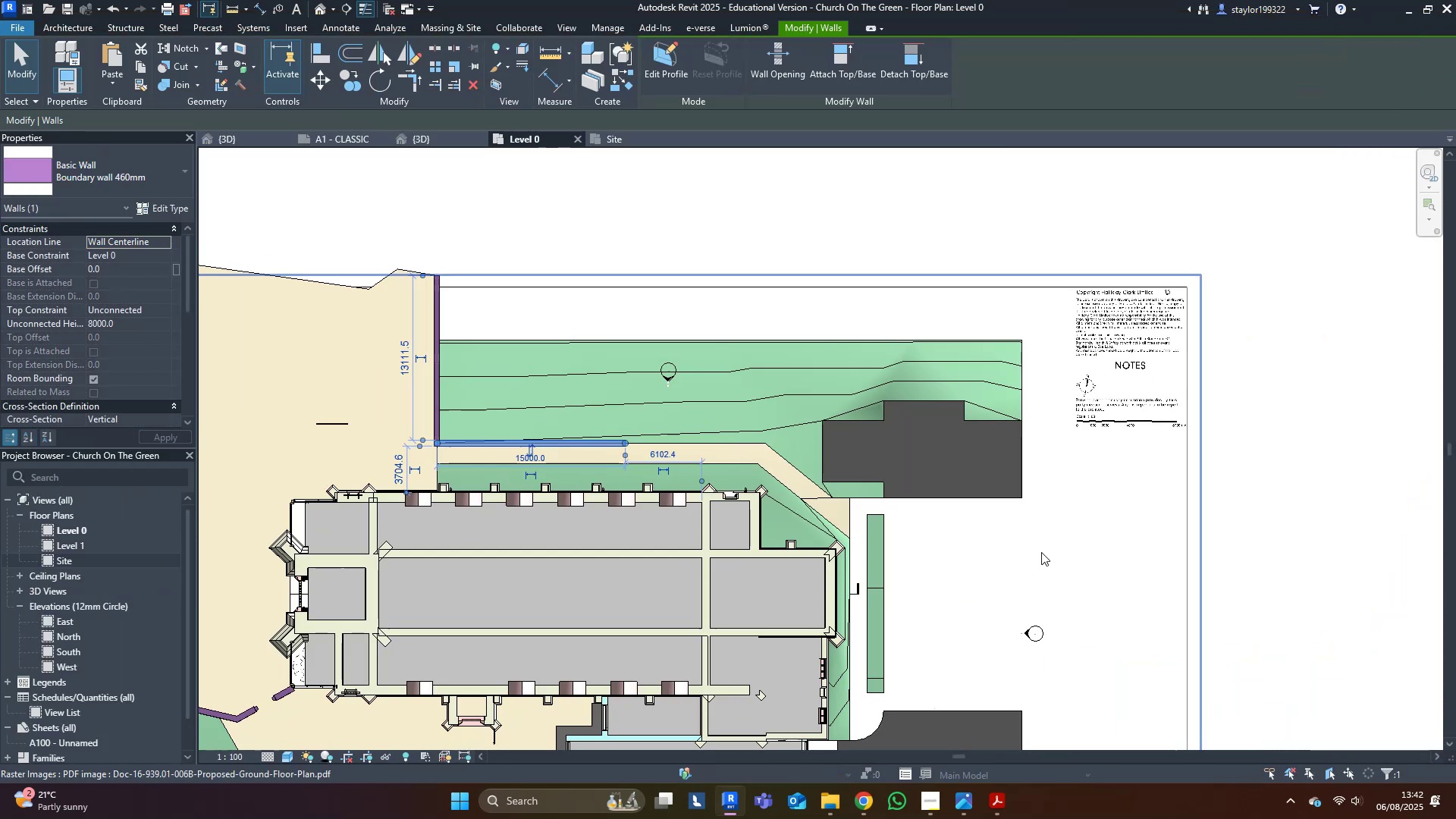 
left_click([1046, 544])
 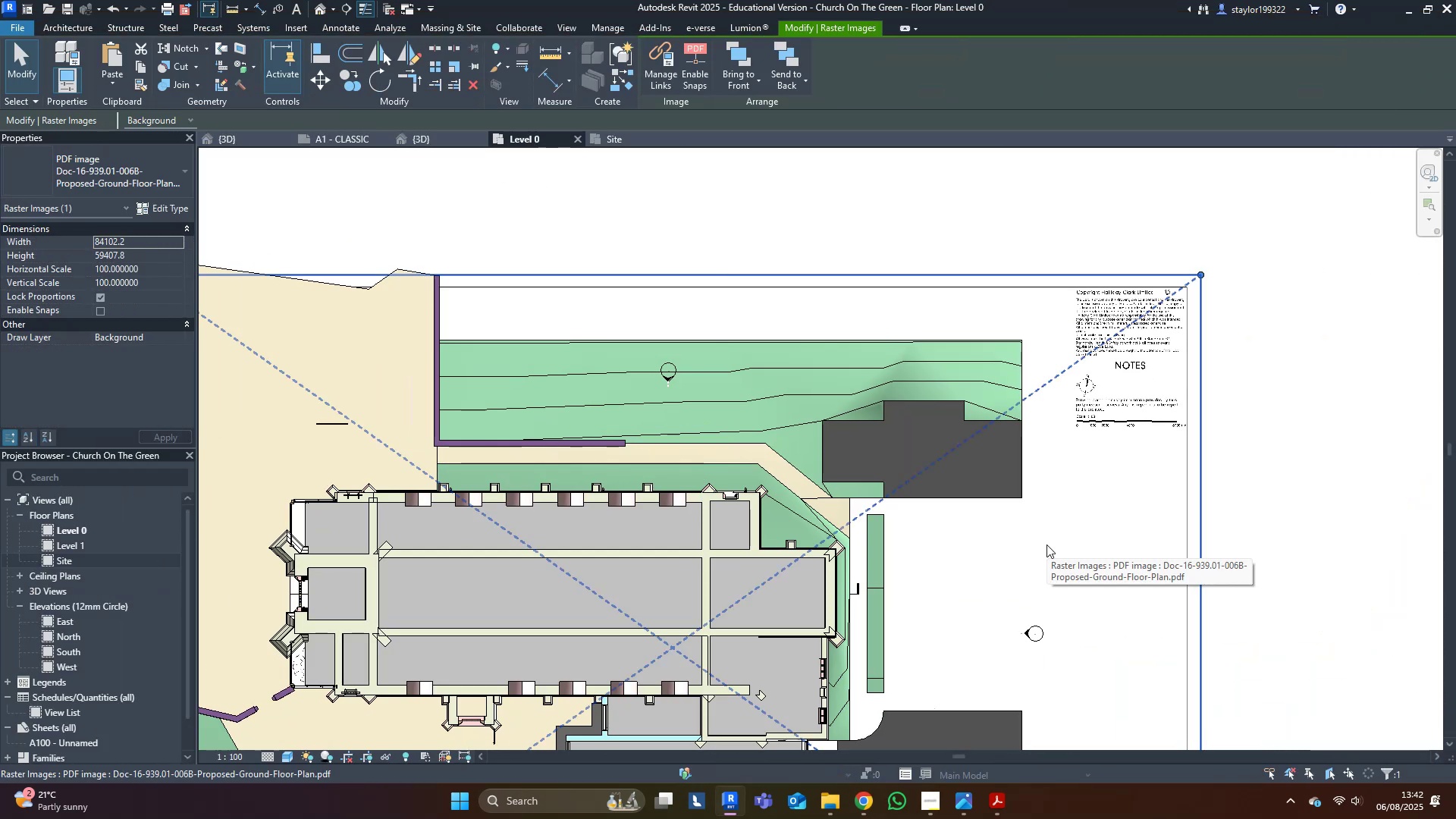 
type(hi)
key(Escape)
 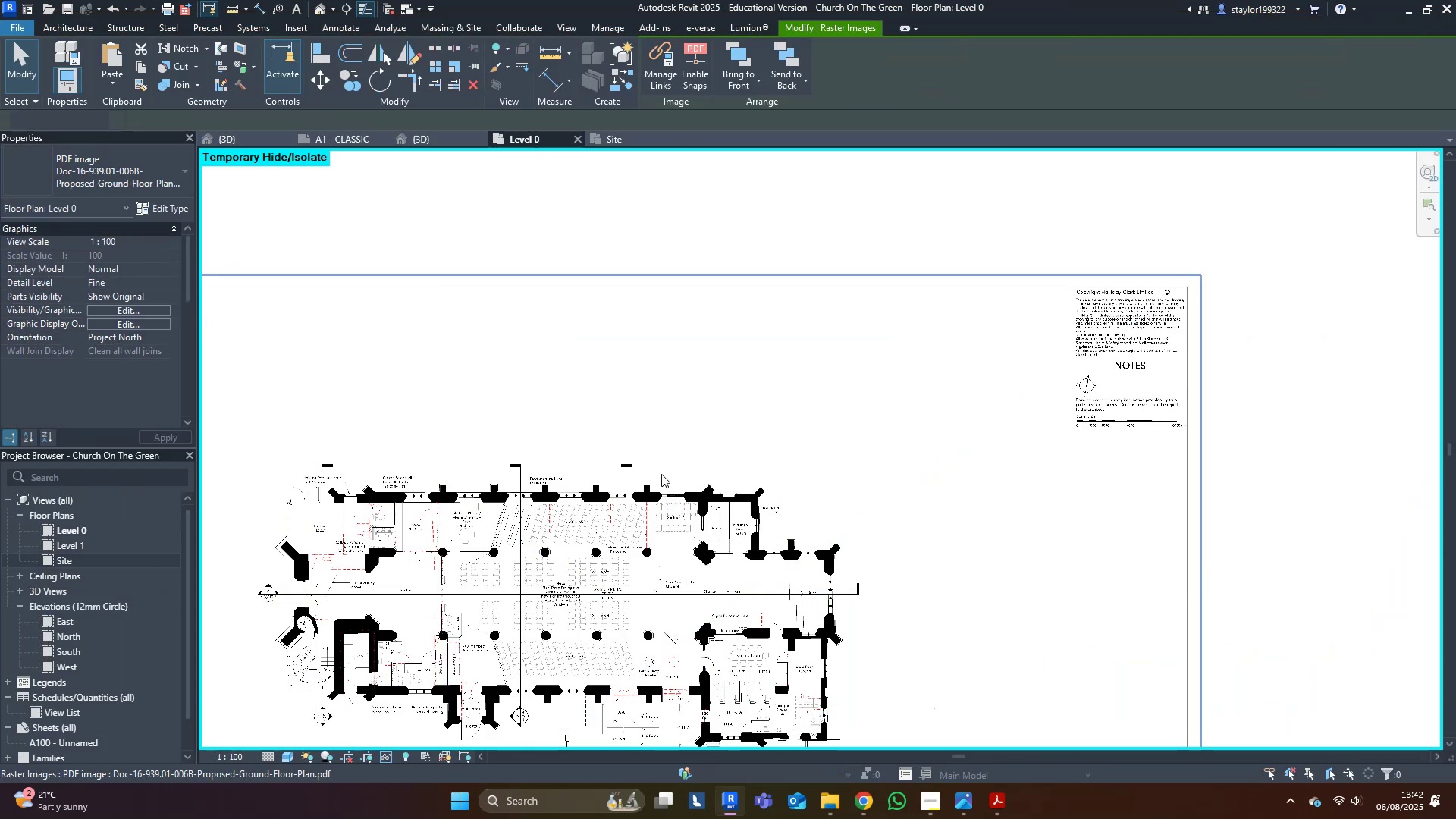 
scroll: coordinate [566, 447], scroll_direction: up, amount: 4.0
 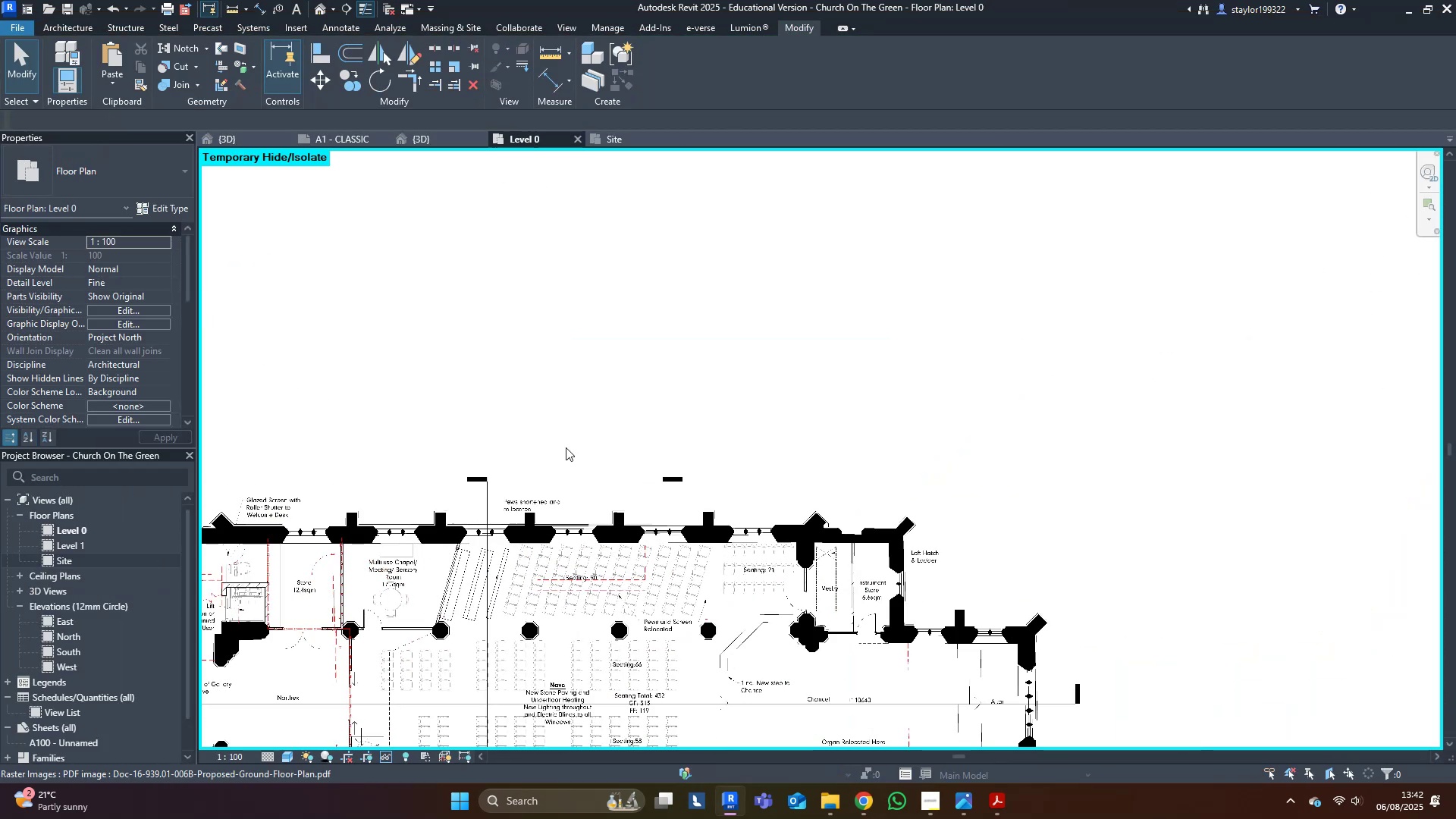 
key(Control+ControlLeft)
 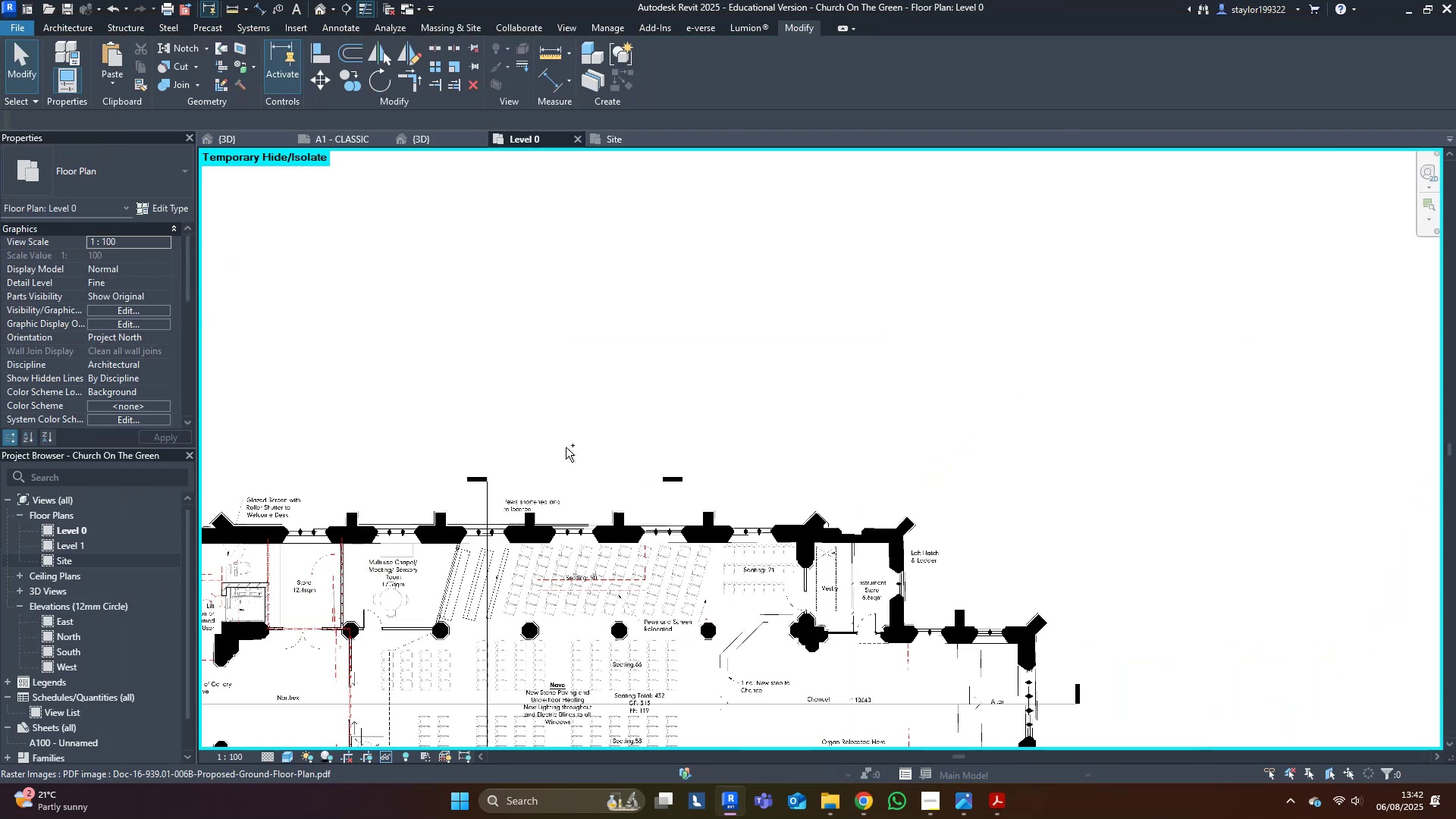 
key(Control+Z)
 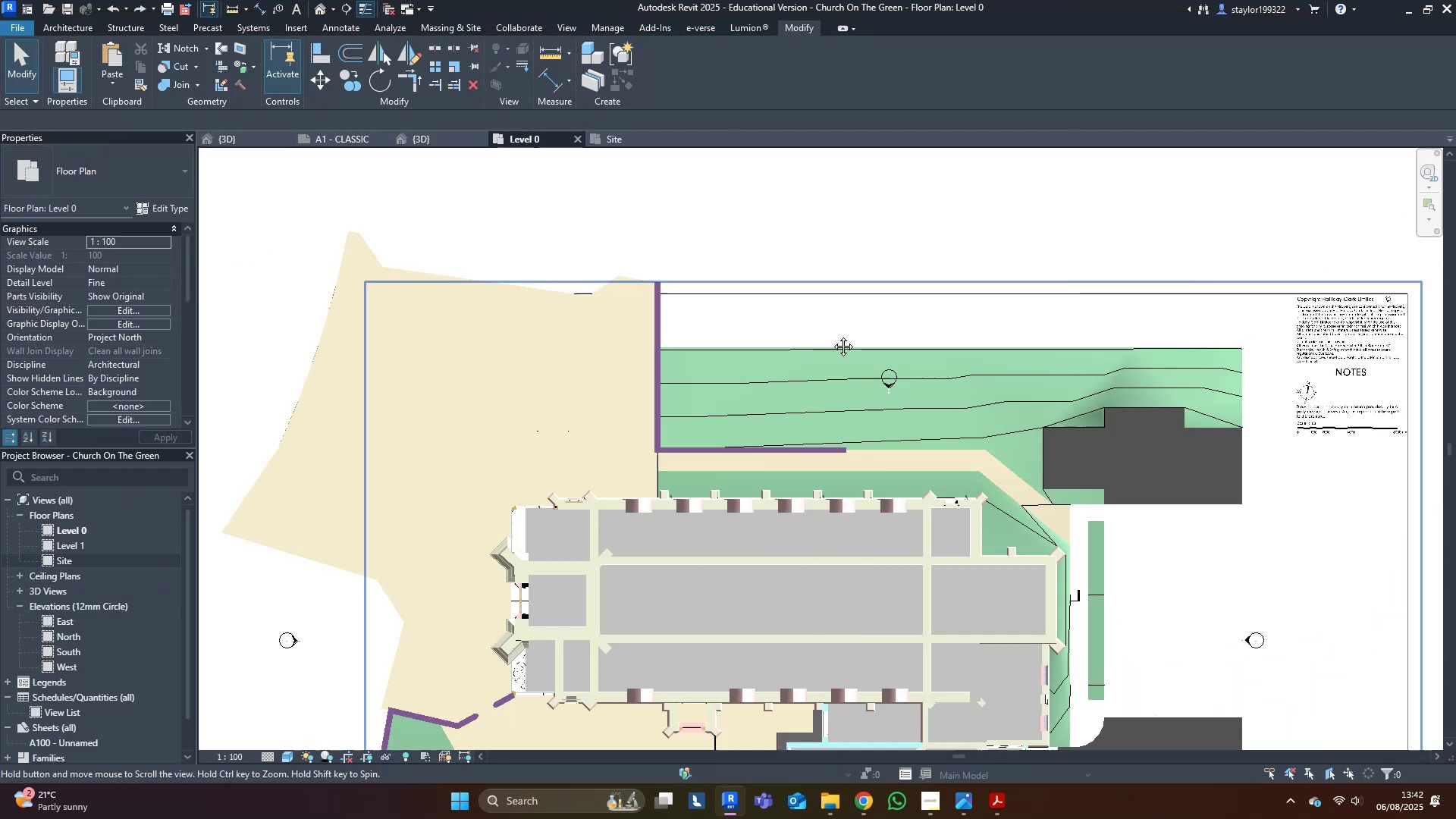 
scroll: coordinate [857, 488], scroll_direction: up, amount: 6.0
 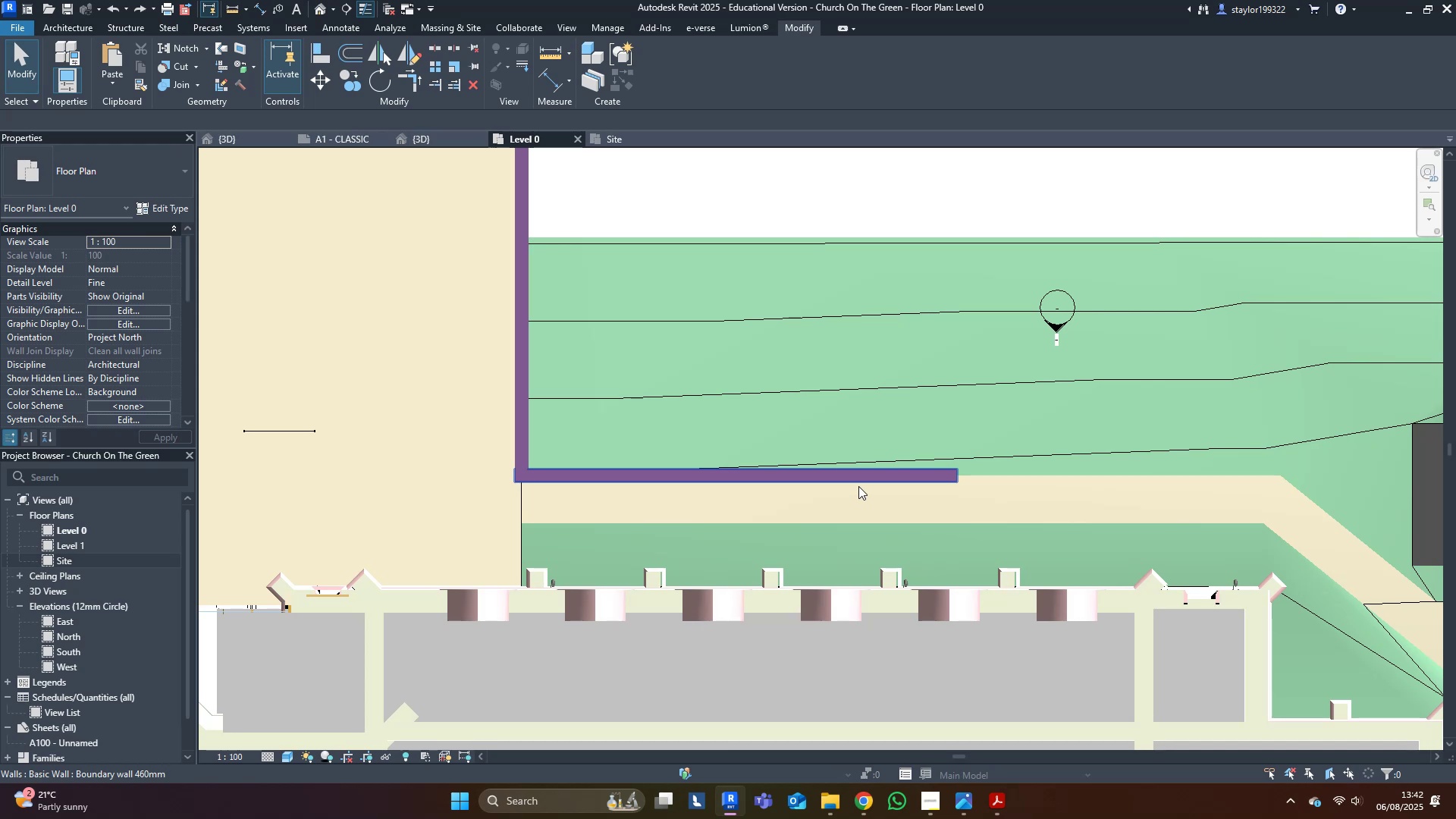 
left_click([861, 479])
 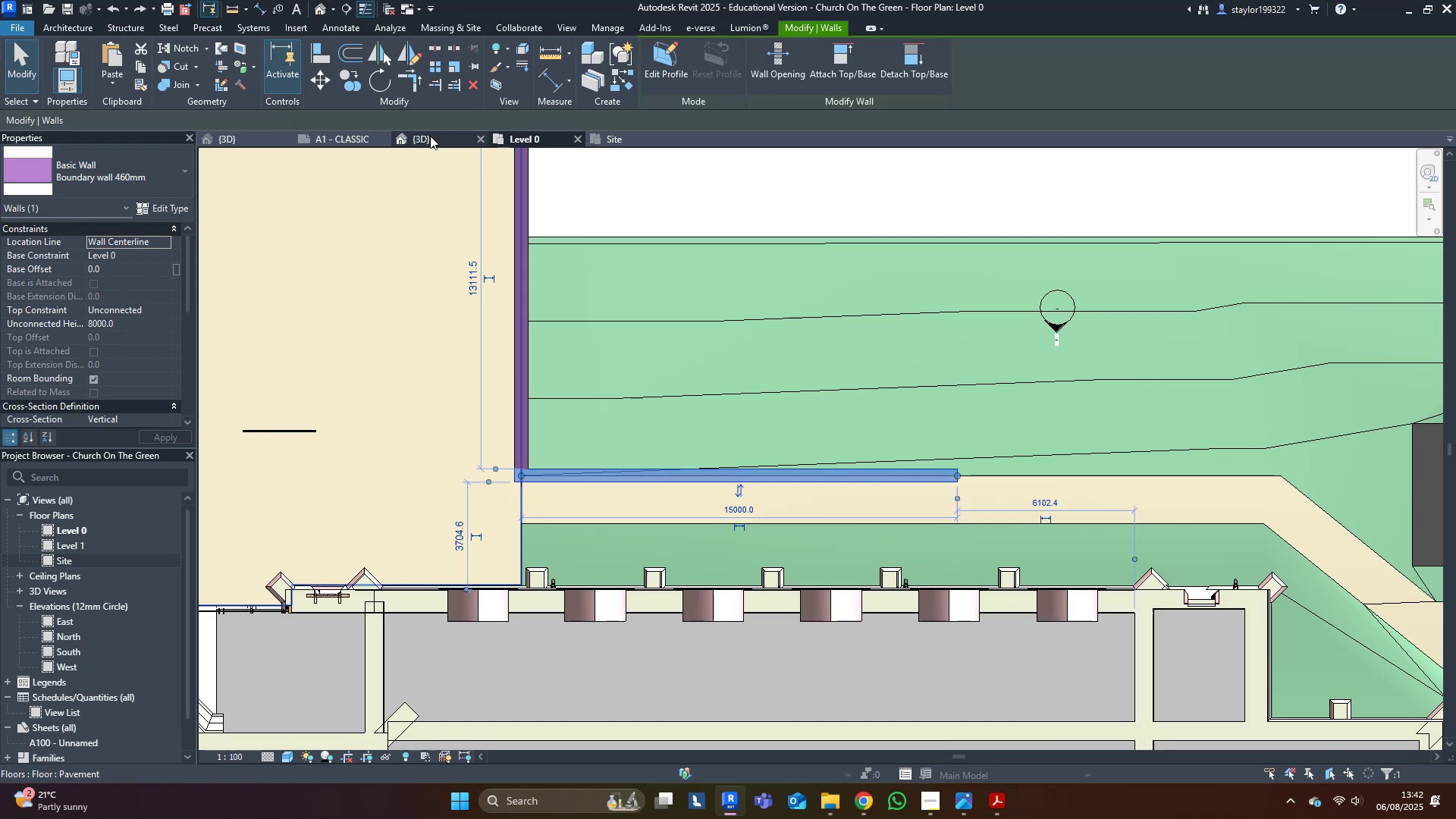 
left_click([428, 132])
 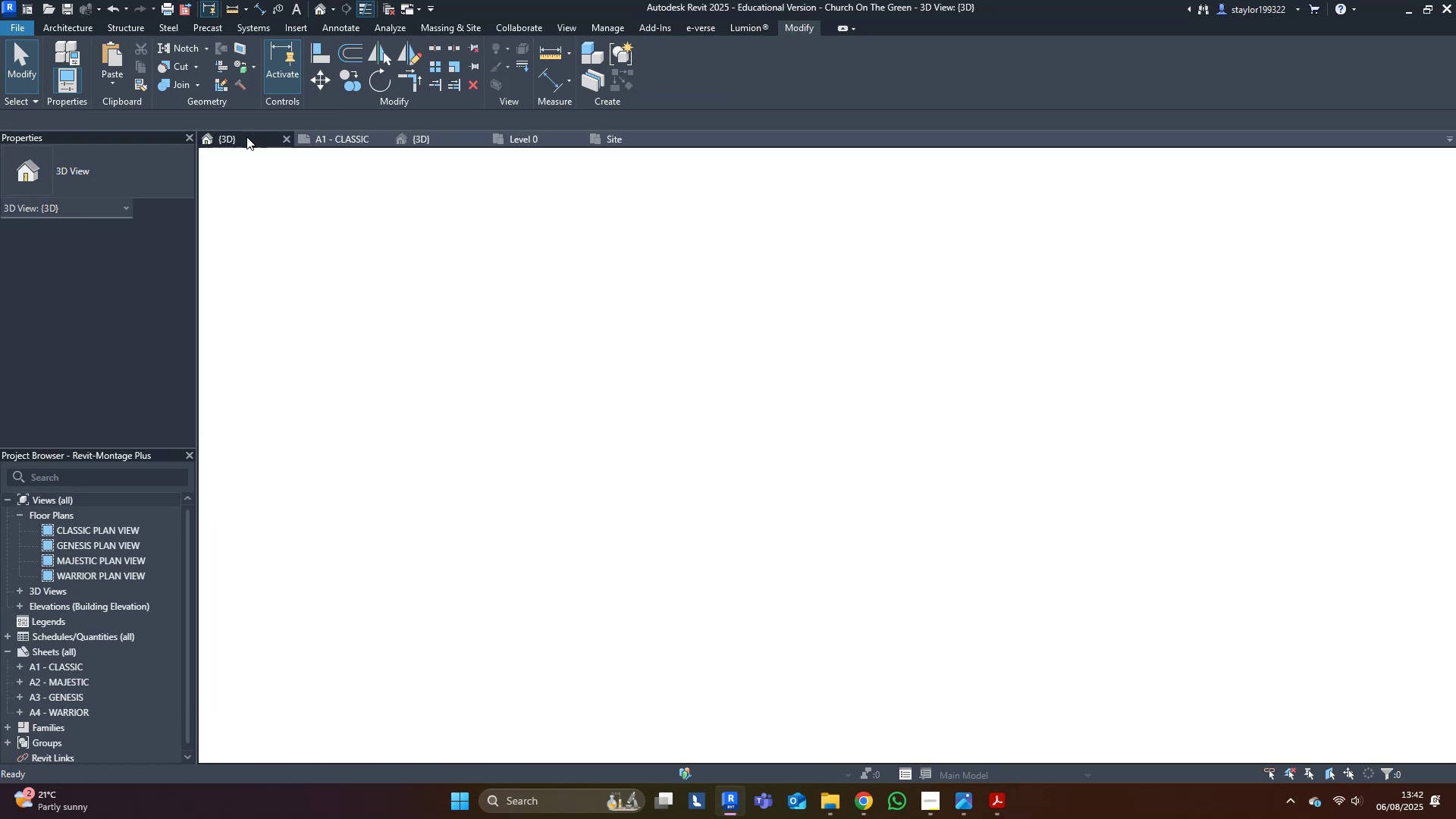 
hold_key(key=ShiftLeft, duration=0.47)
 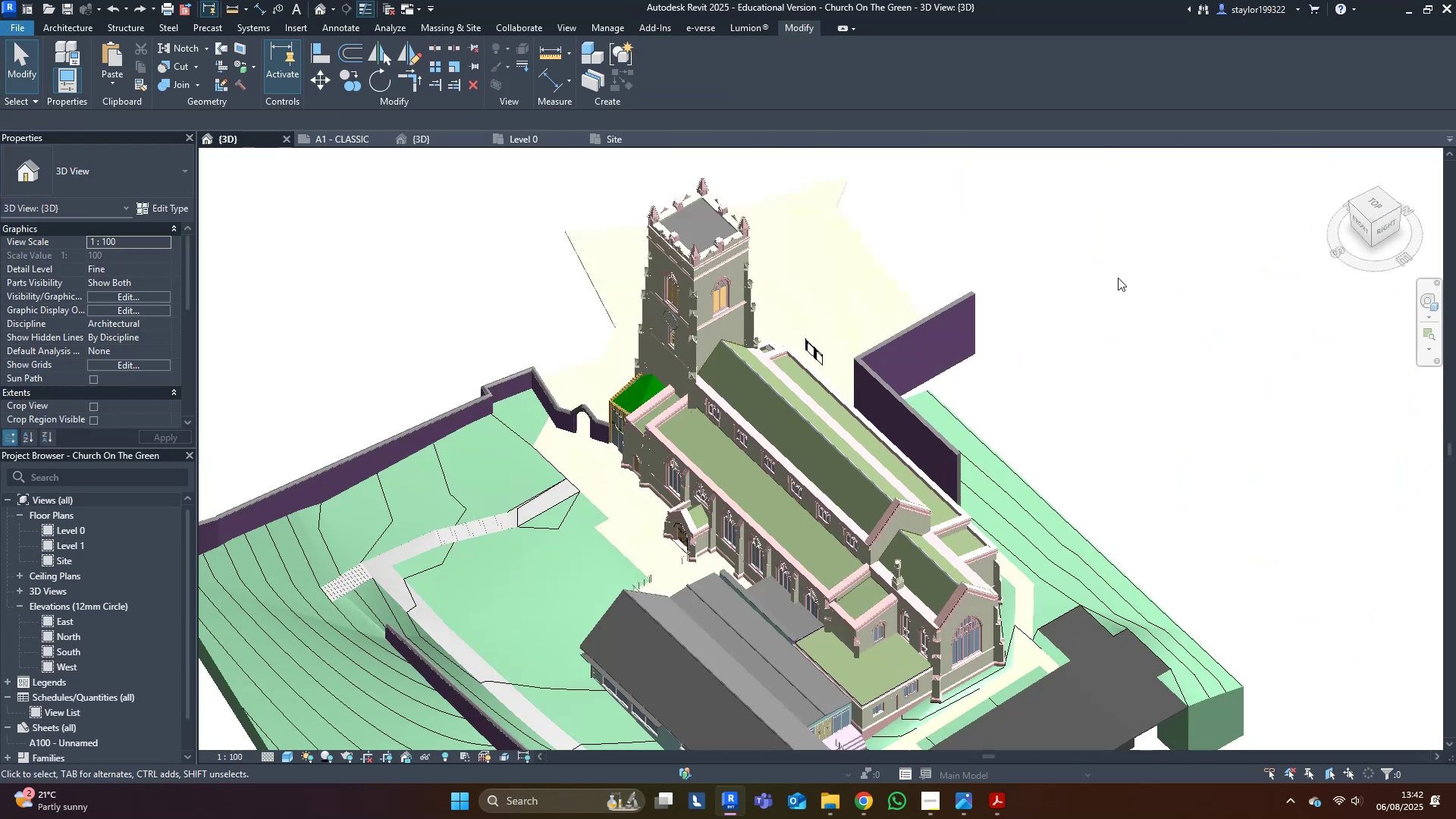 
key(Shift+ShiftLeft)
 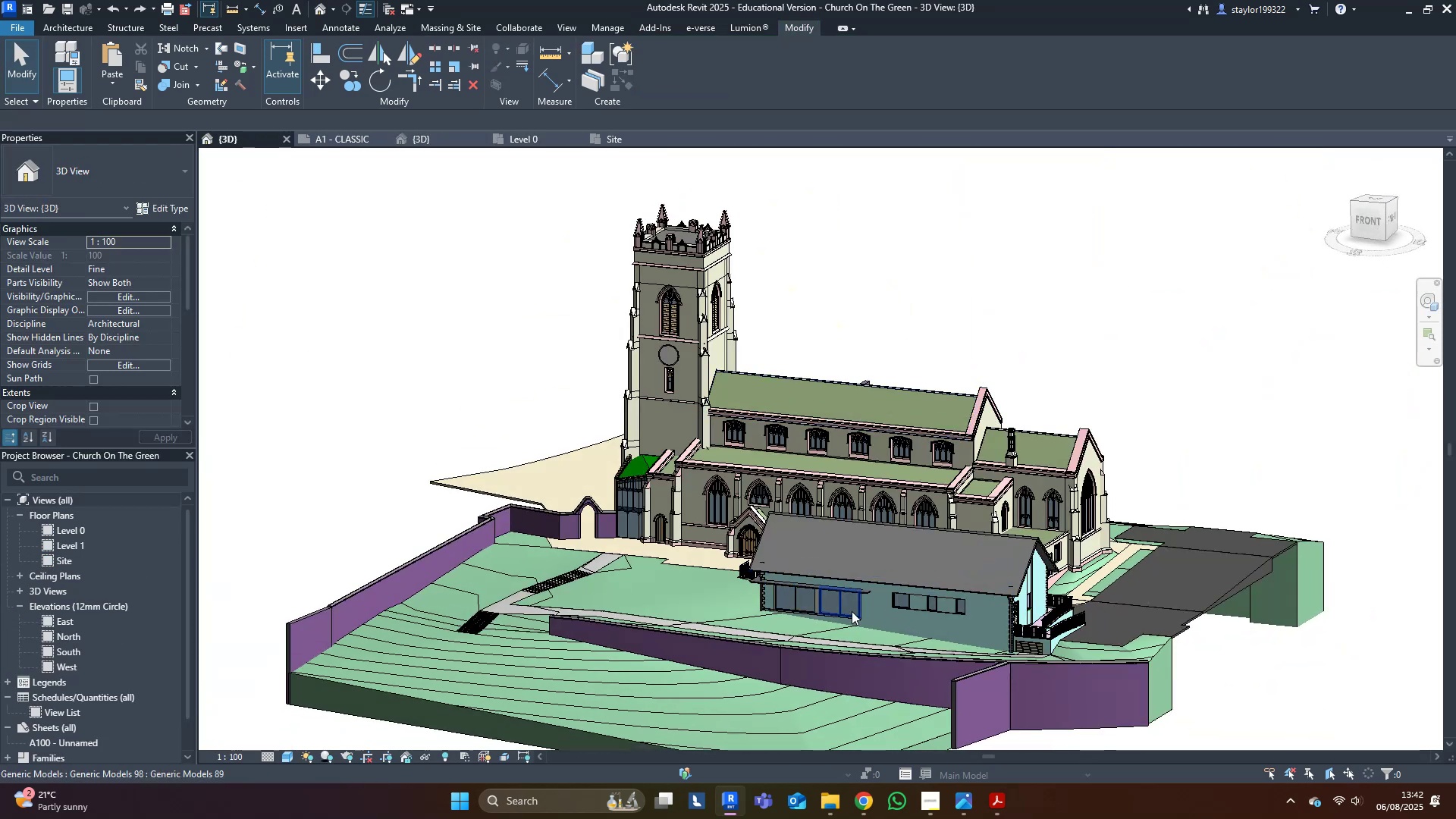 
scroll: coordinate [786, 554], scroll_direction: up, amount: 4.0
 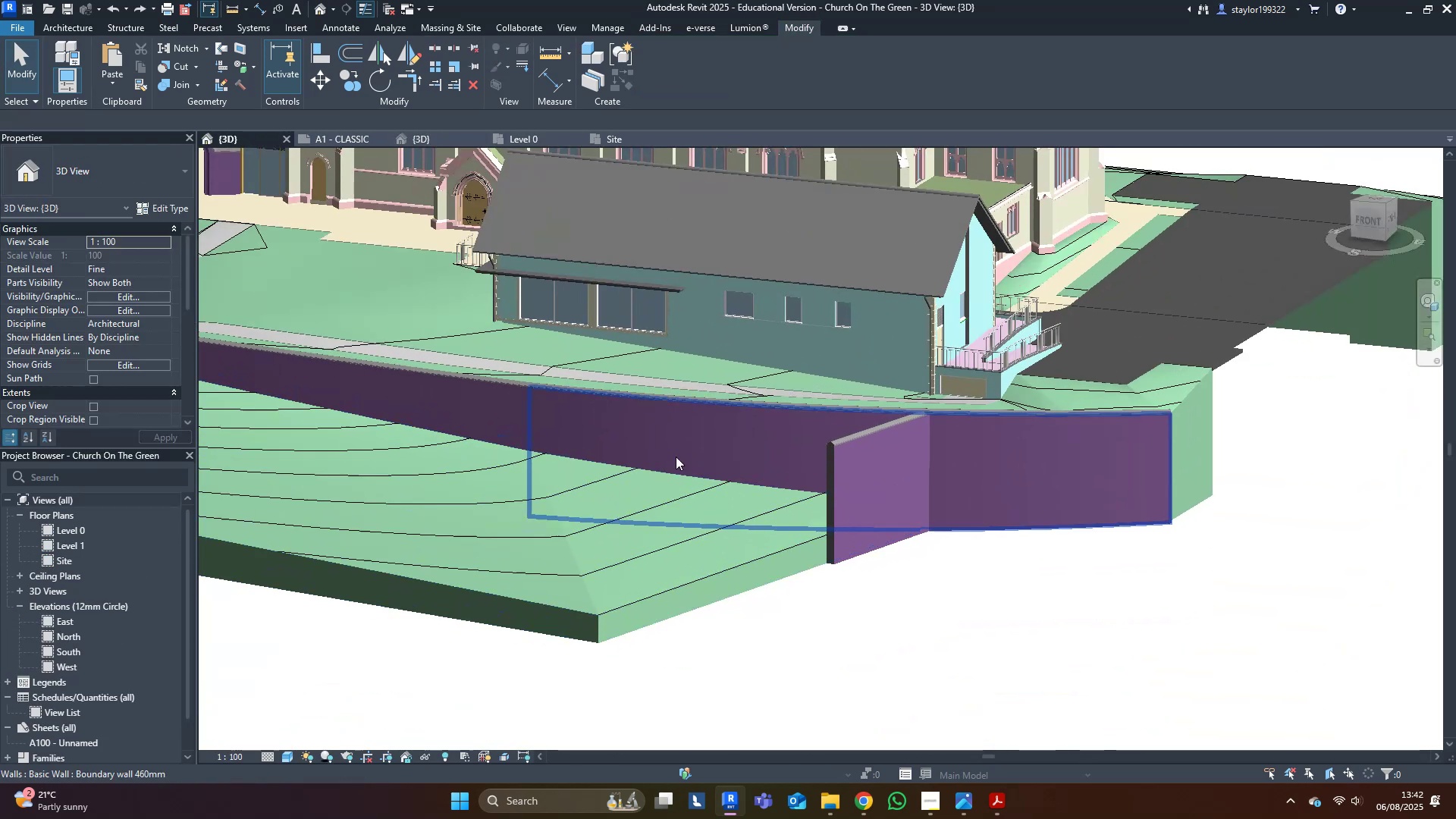 
left_click([674, 452])
 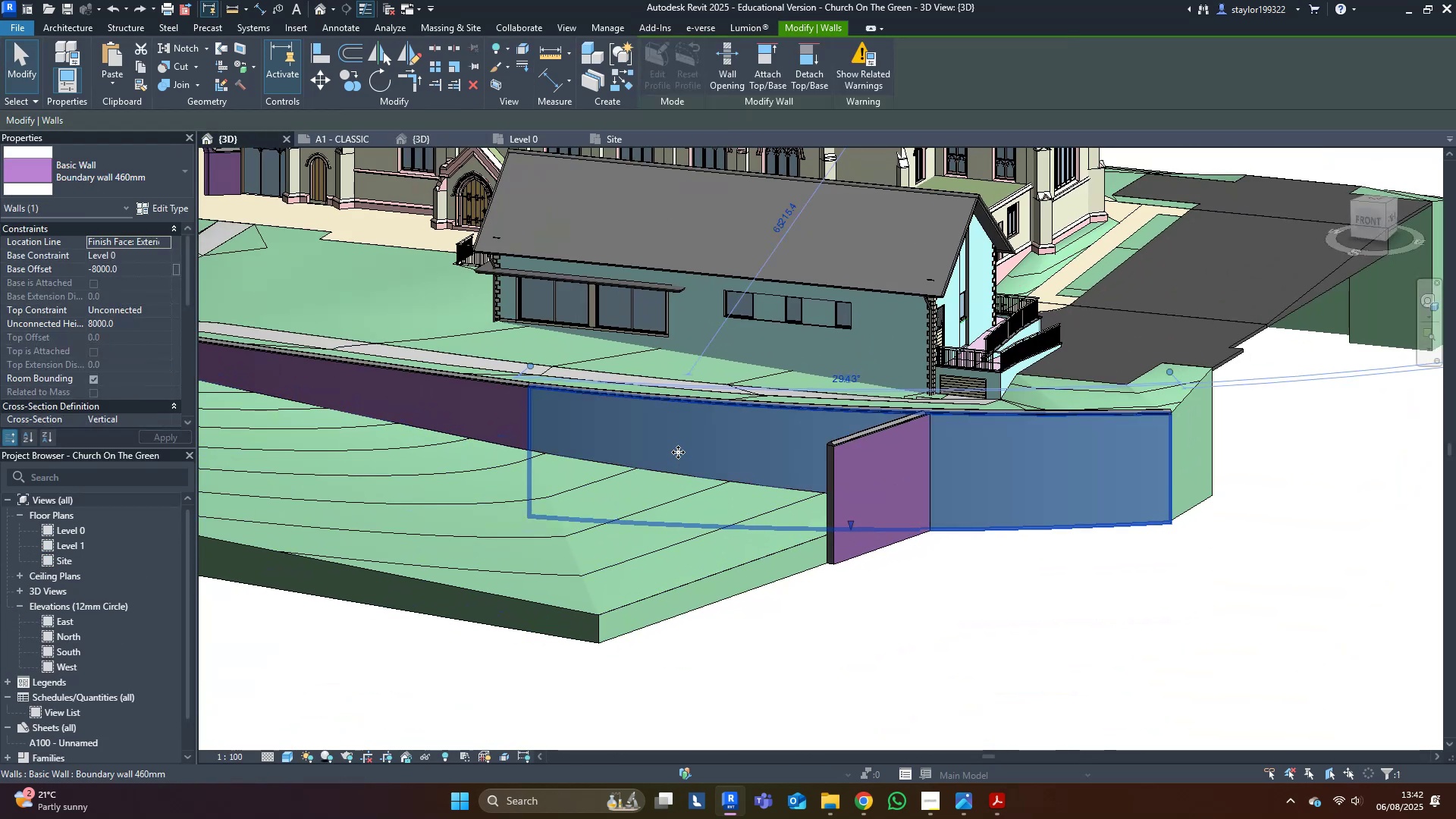 
scroll: coordinate [742, 487], scroll_direction: down, amount: 4.0
 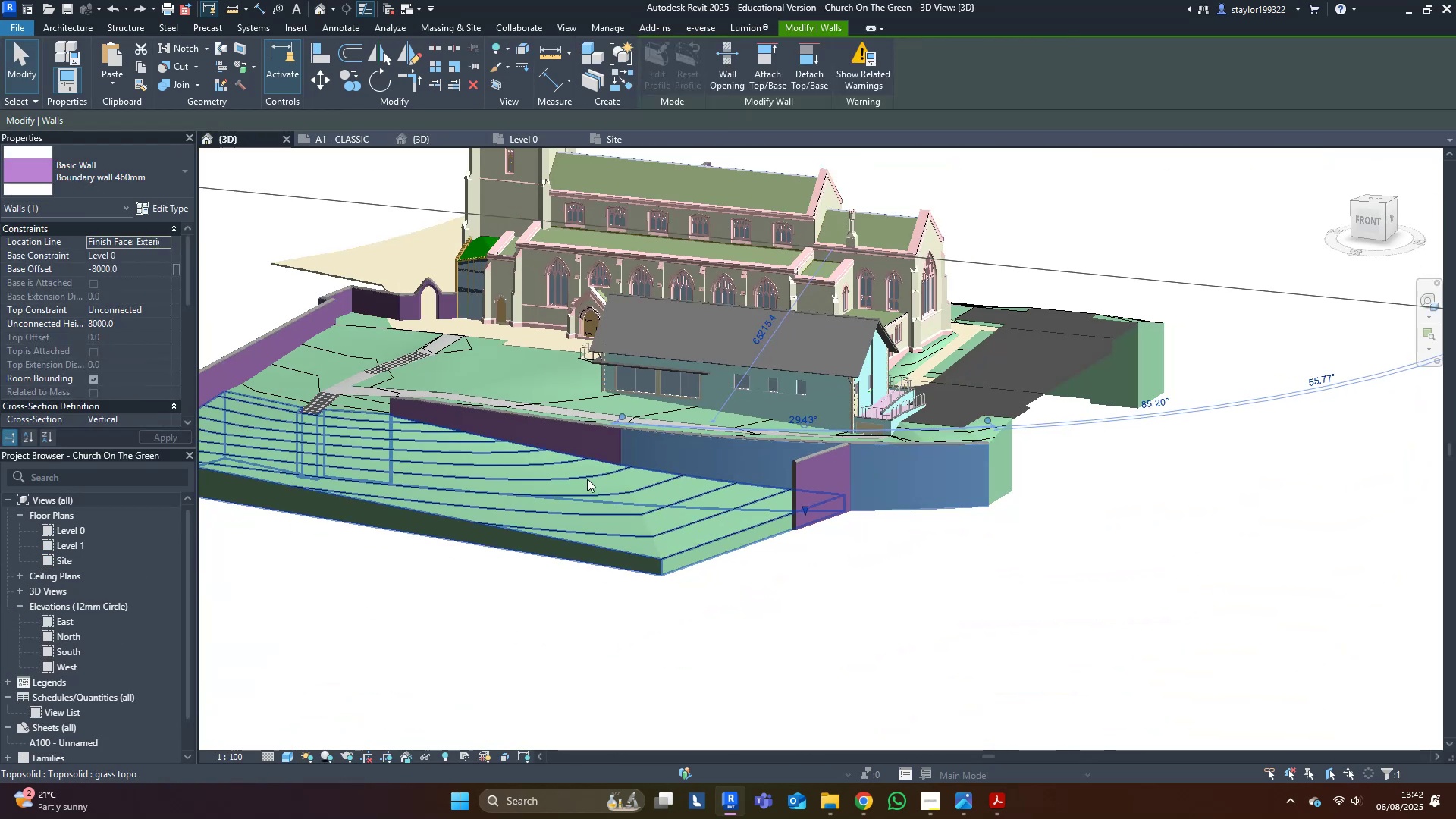 
hold_key(key=ShiftLeft, duration=0.55)
 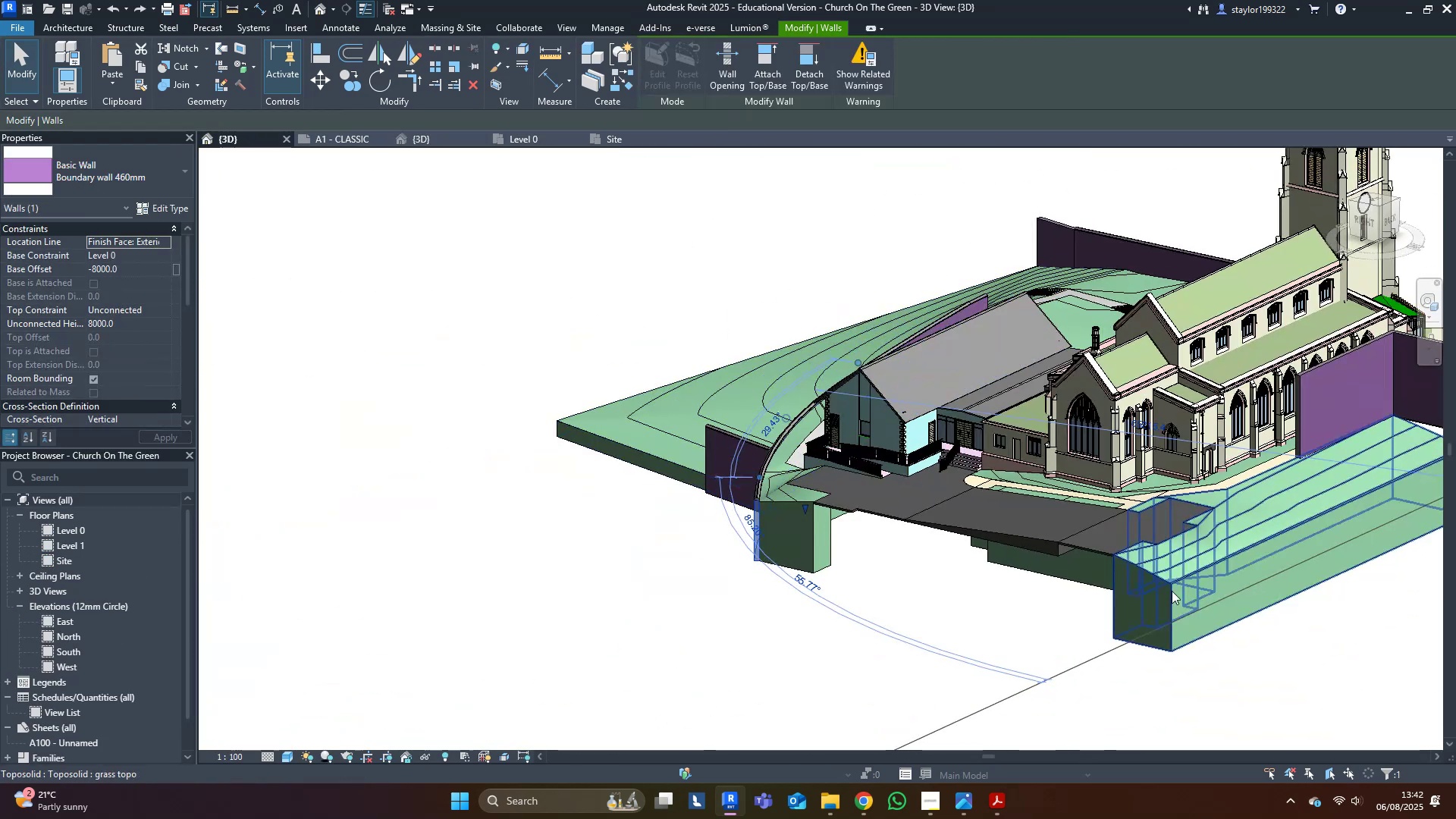 
scroll: coordinate [1092, 623], scroll_direction: up, amount: 2.0
 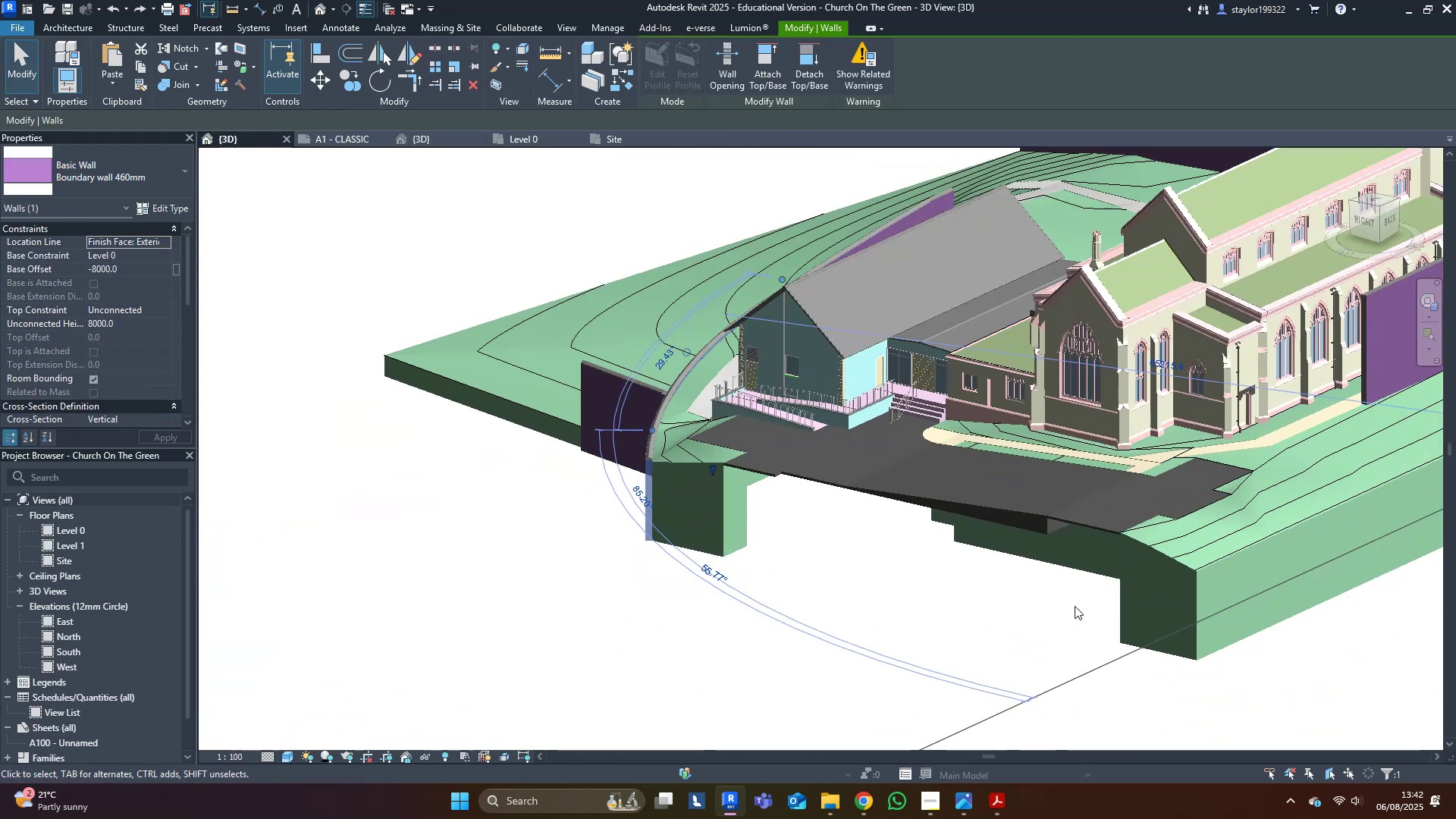 
key(Shift+ShiftLeft)
 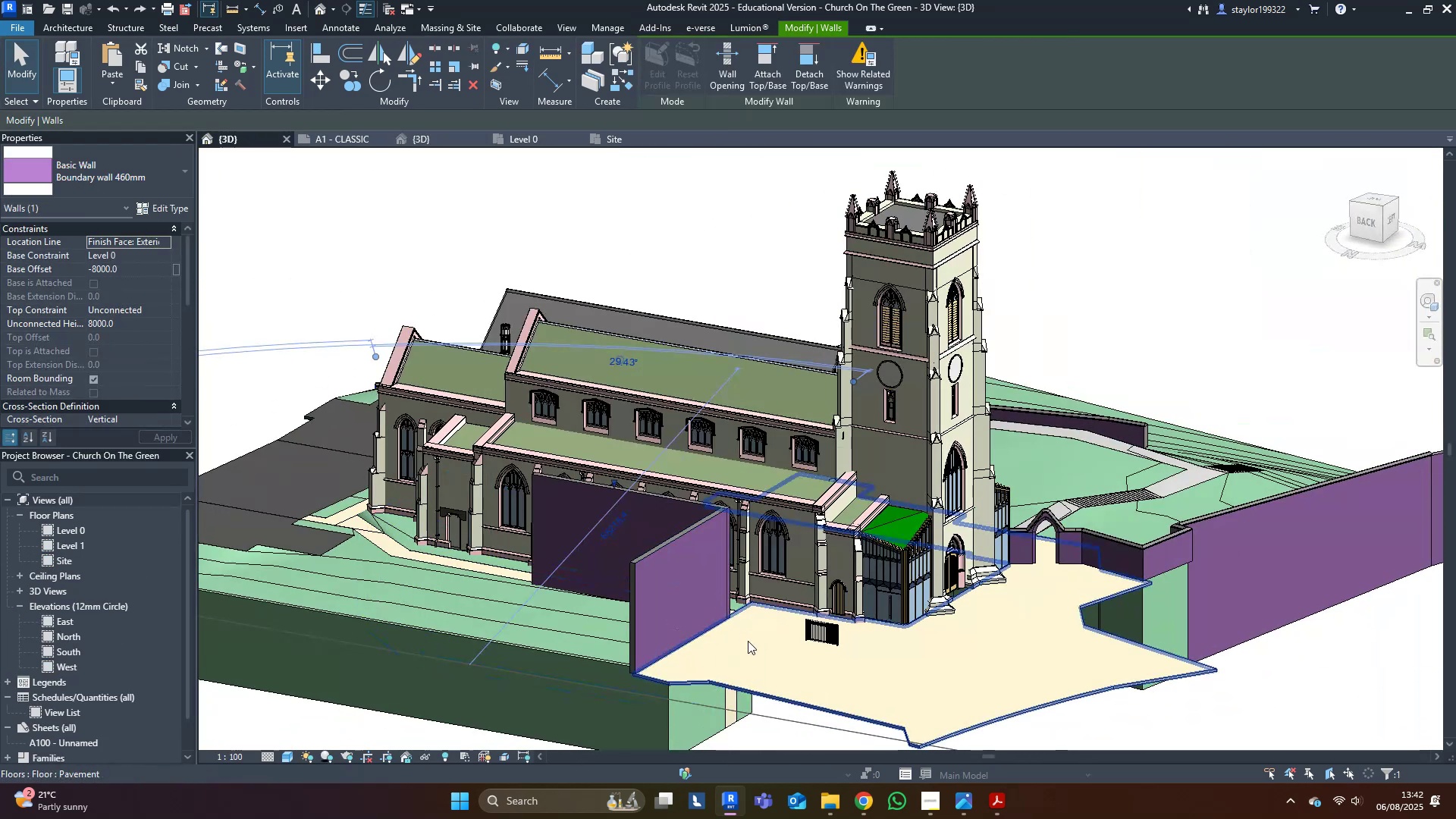 
scroll: coordinate [927, 611], scroll_direction: up, amount: 3.0
 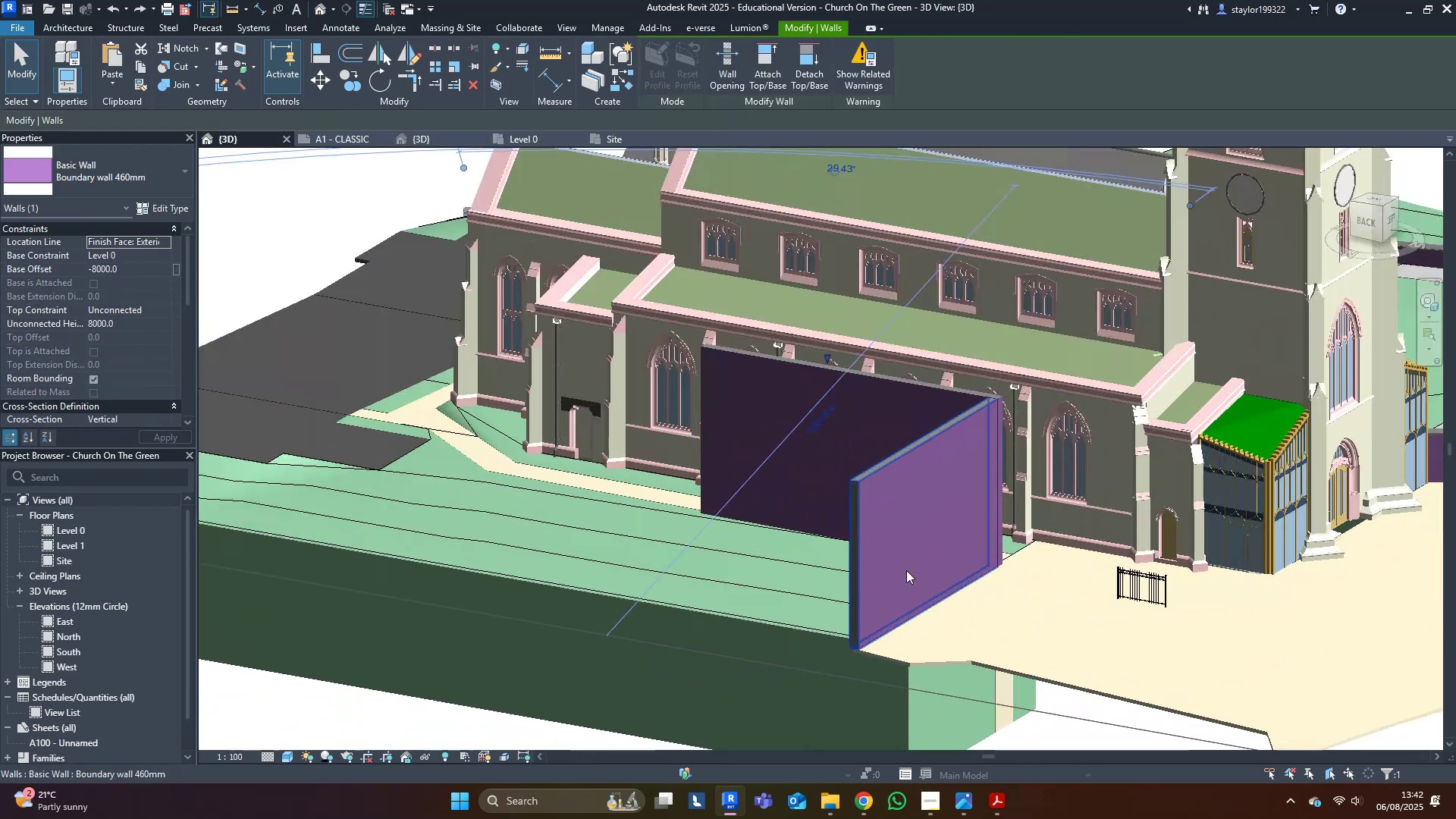 
key(Shift+ShiftLeft)
 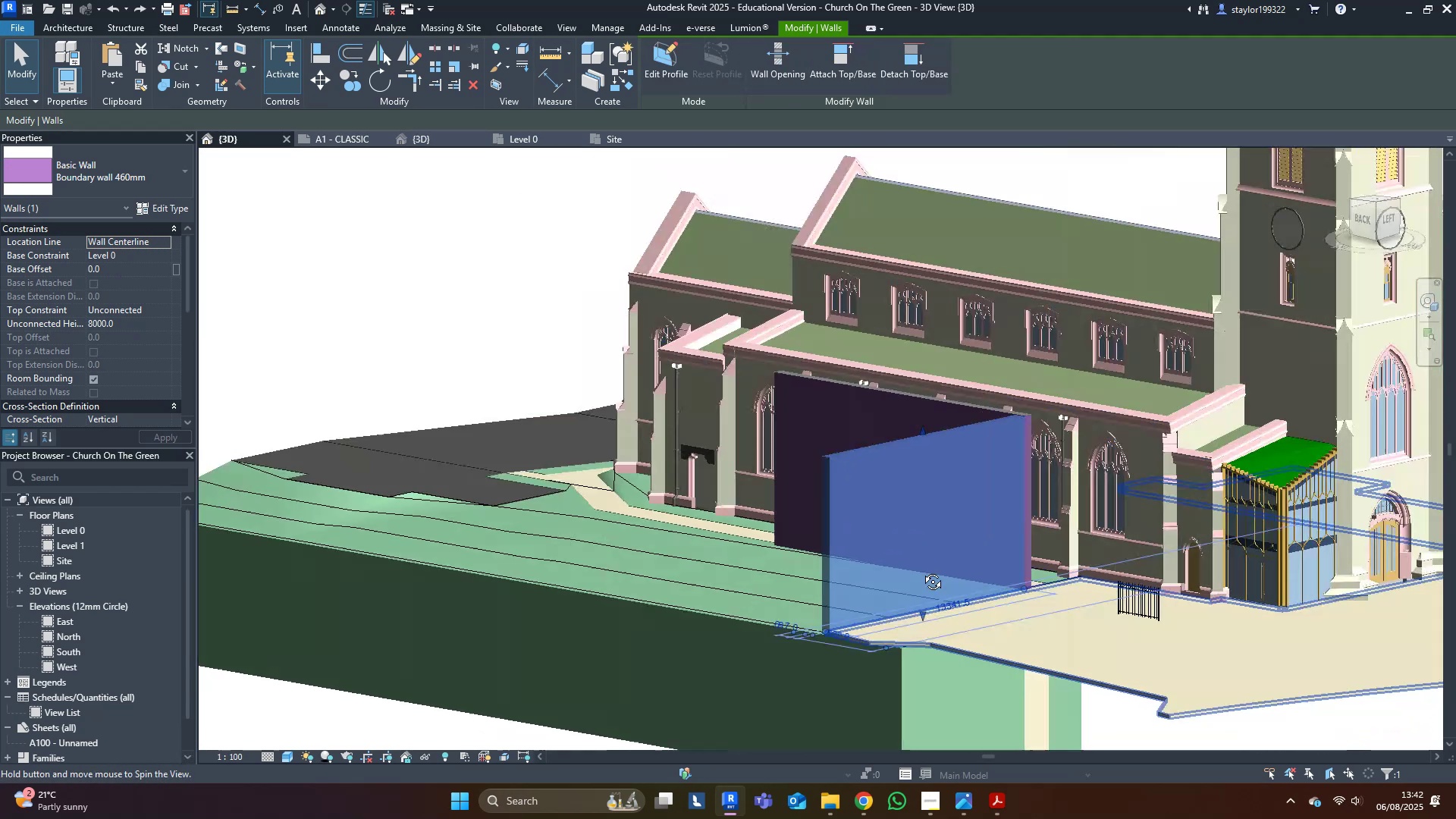 
scroll: coordinate [918, 616], scroll_direction: up, amount: 4.0
 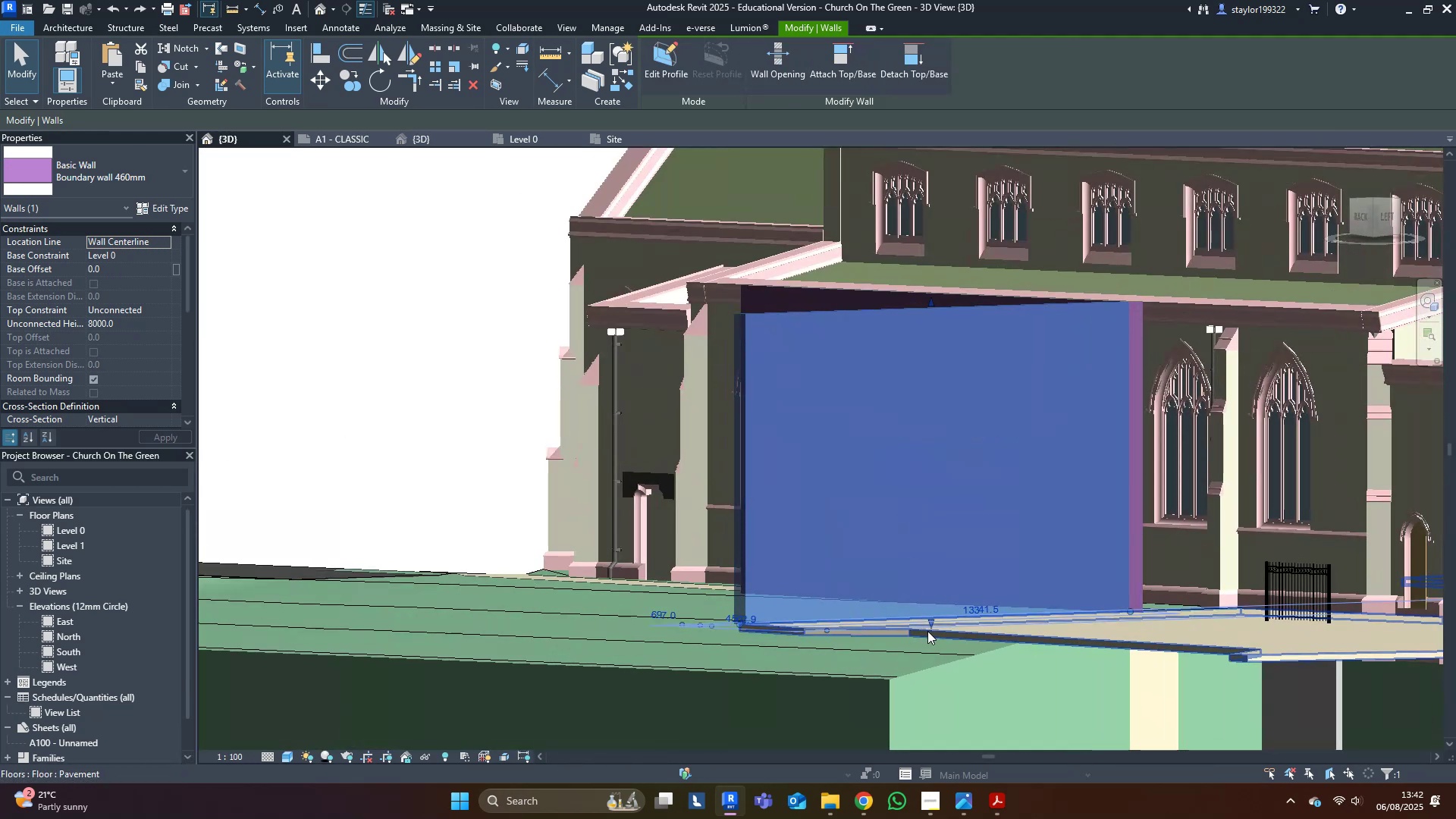 
left_click_drag(start_coordinate=[931, 622], to_coordinate=[936, 676])
 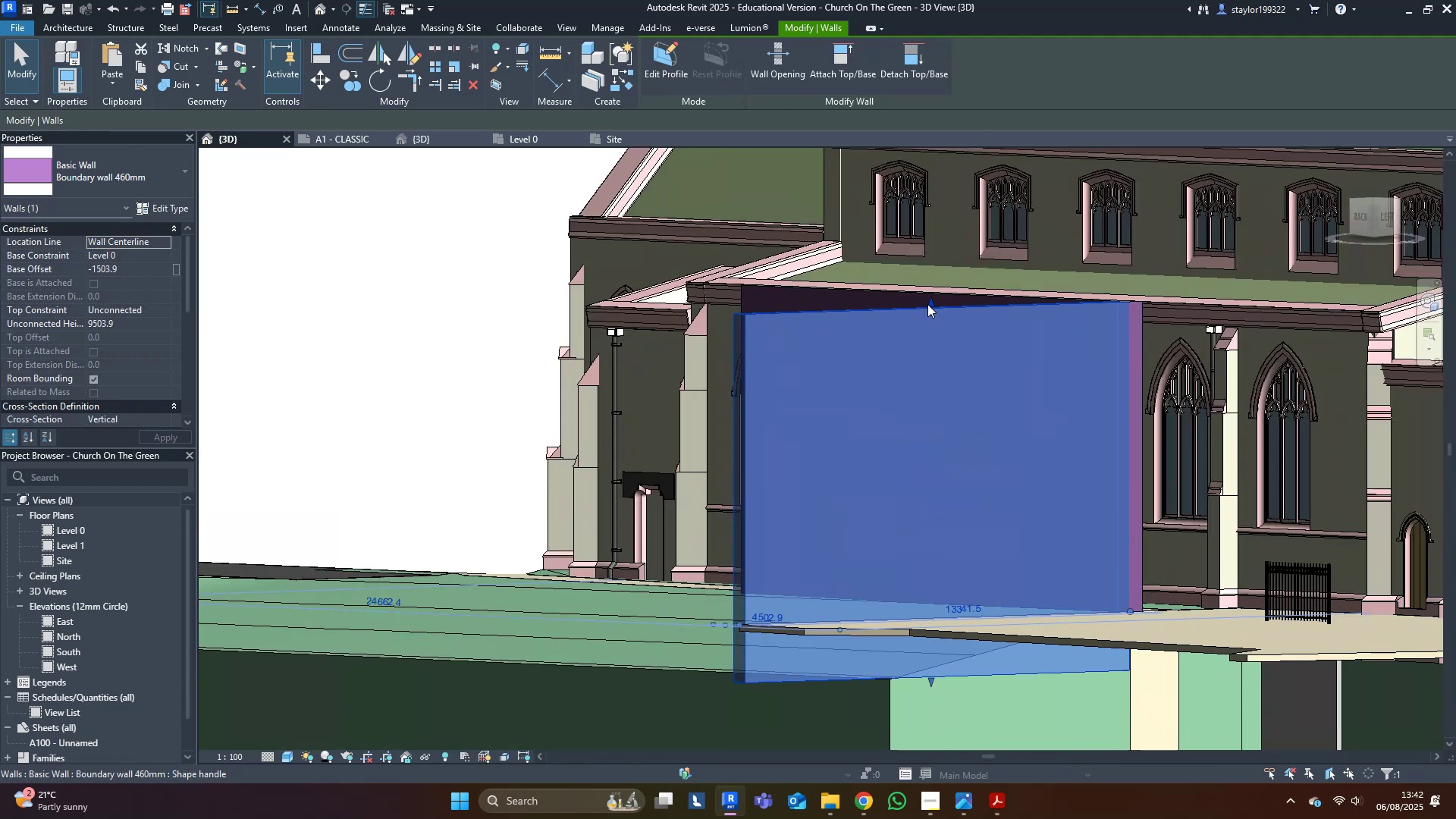 
left_click_drag(start_coordinate=[936, 307], to_coordinate=[955, 599])
 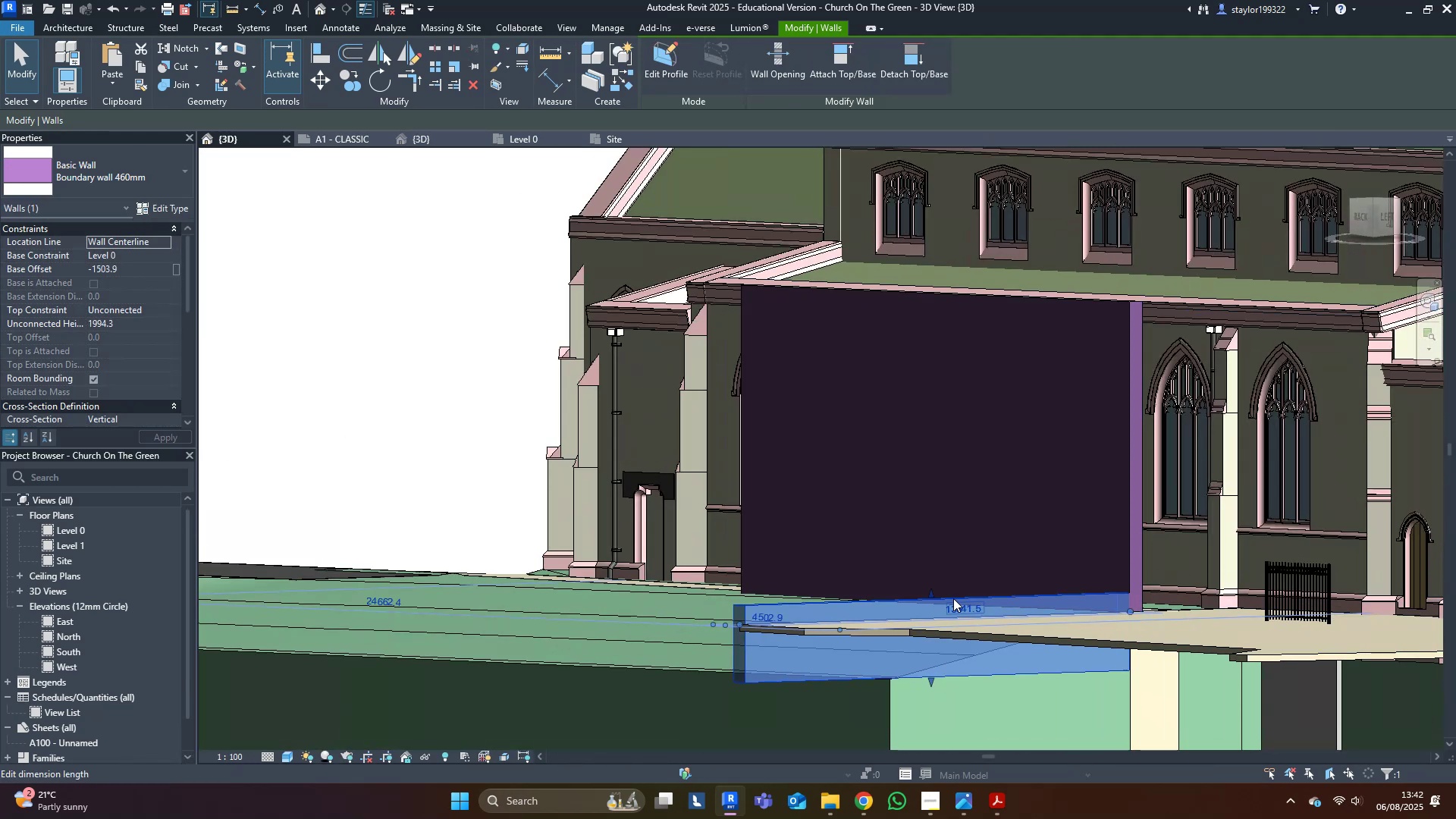 
type(ma)
 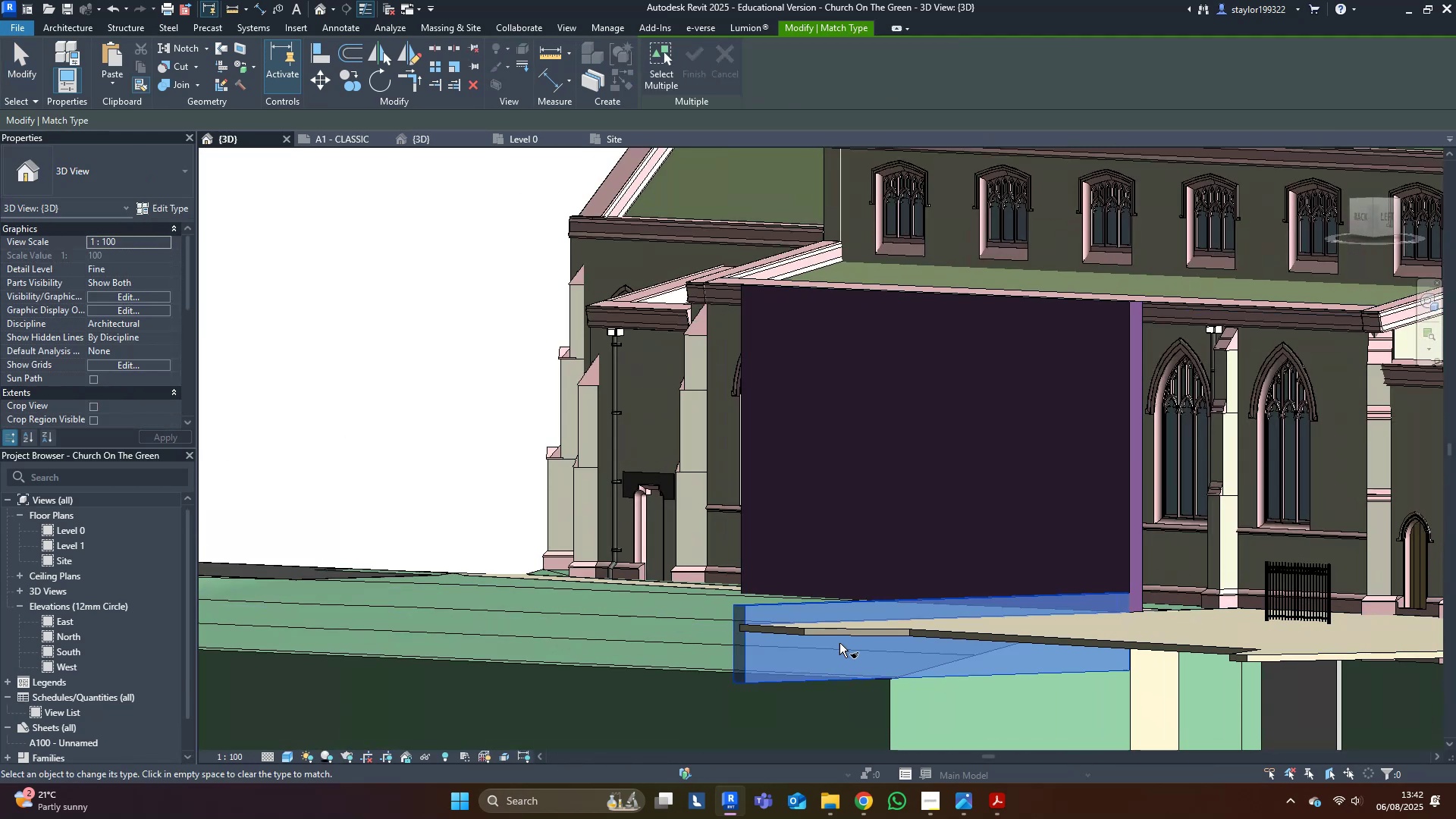 
double_click([883, 518])
 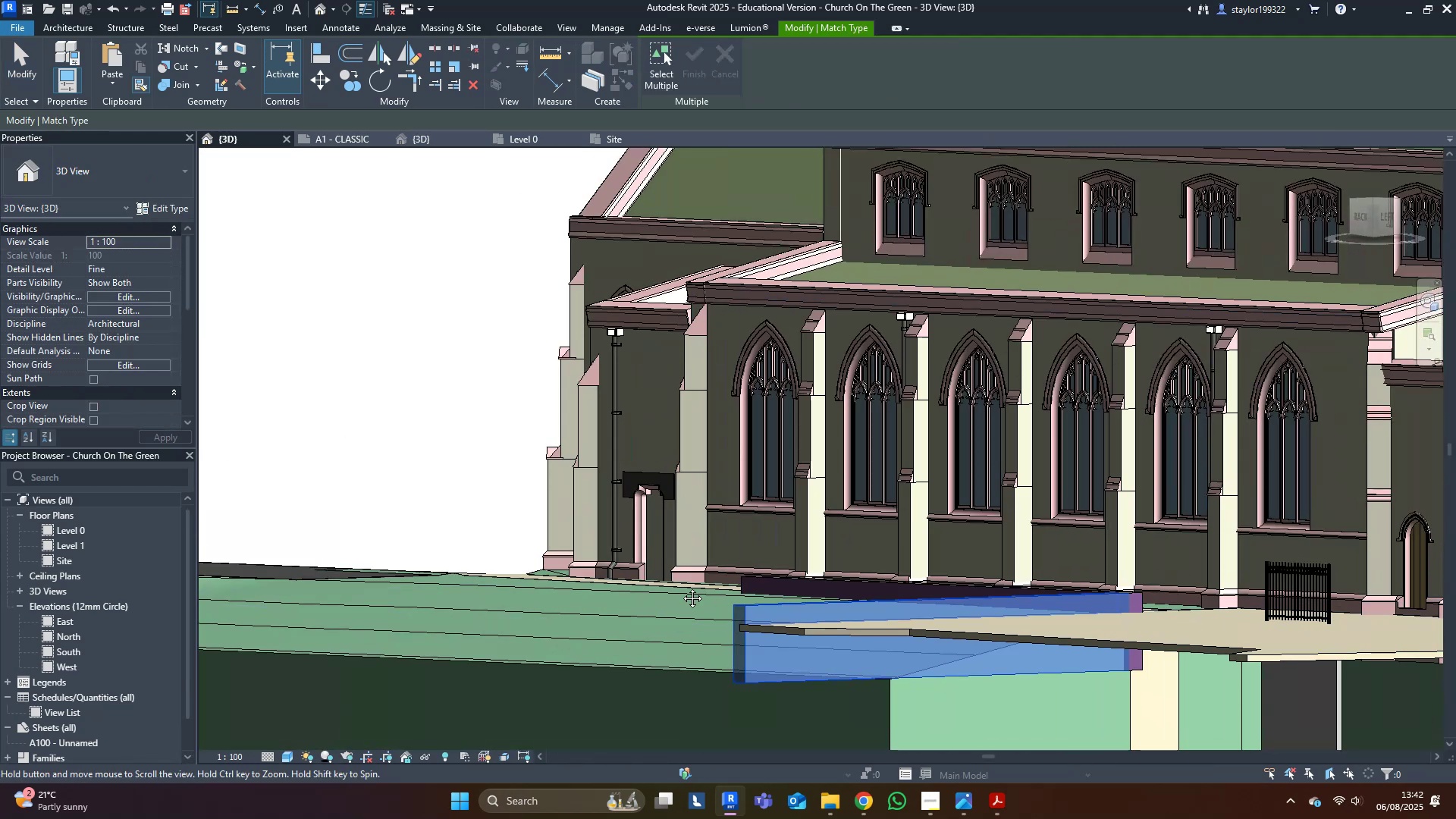 
key(Escape)
 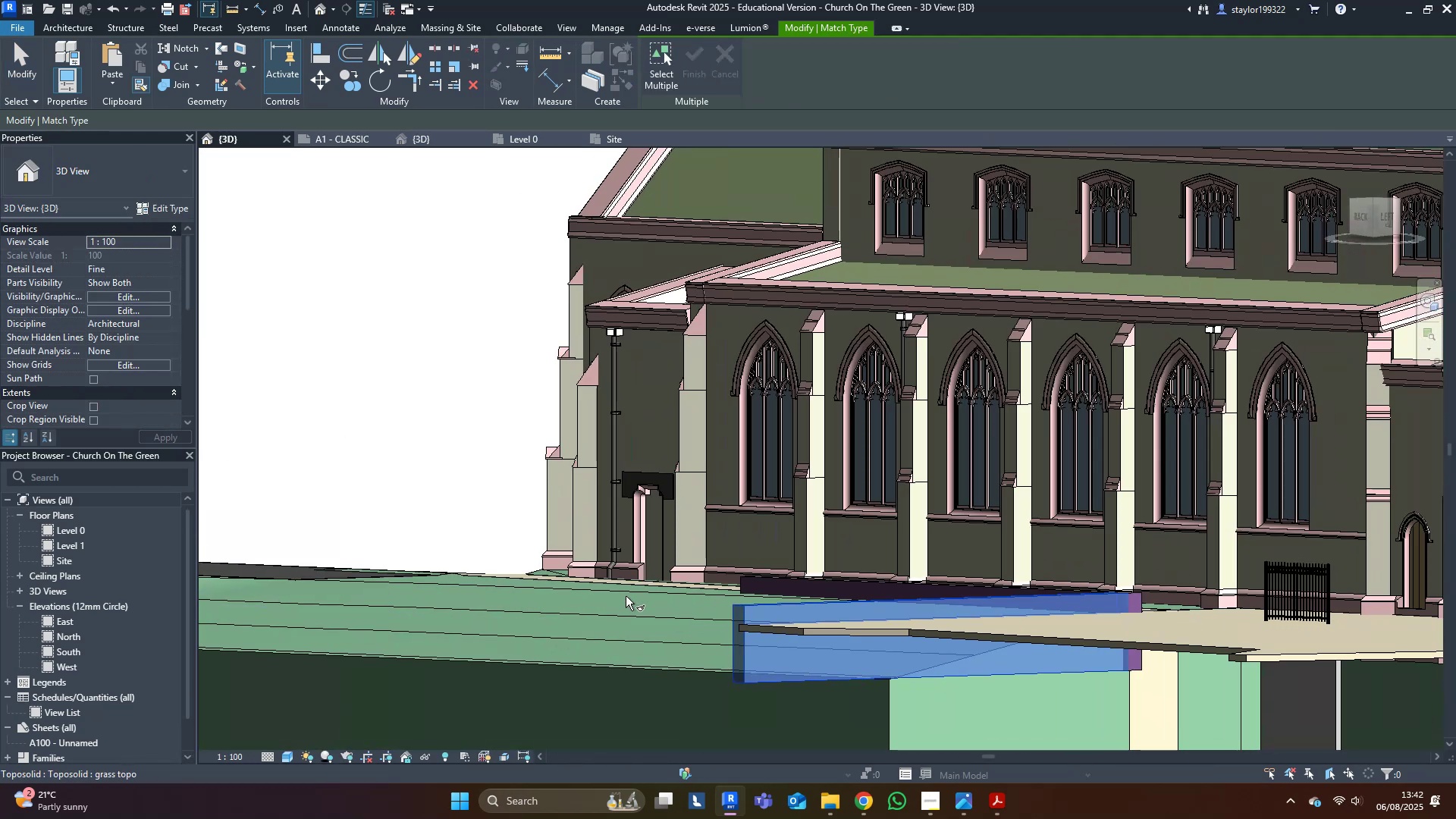 
key(Escape)
 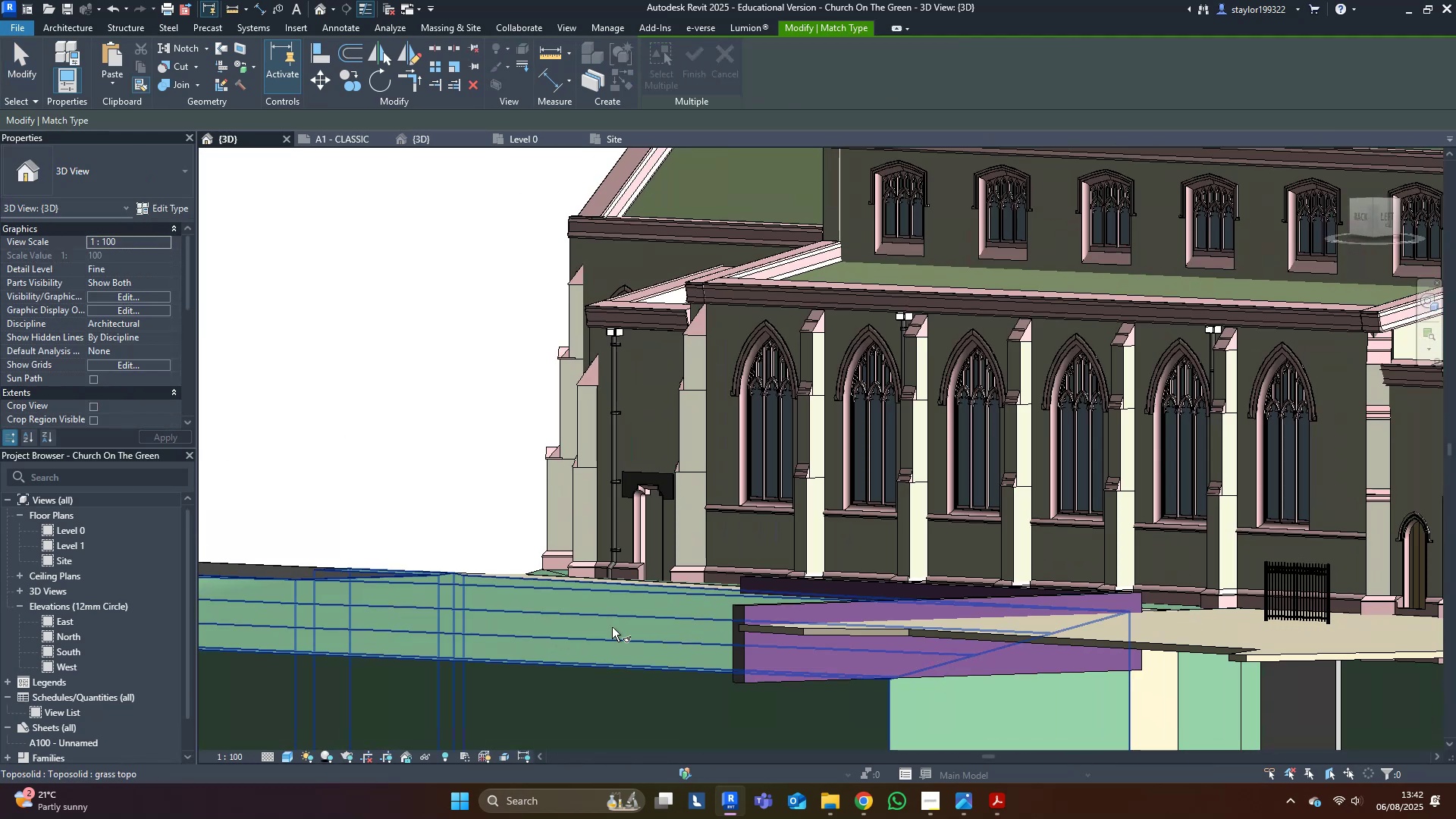 
scroll: coordinate [617, 622], scroll_direction: down, amount: 5.0
 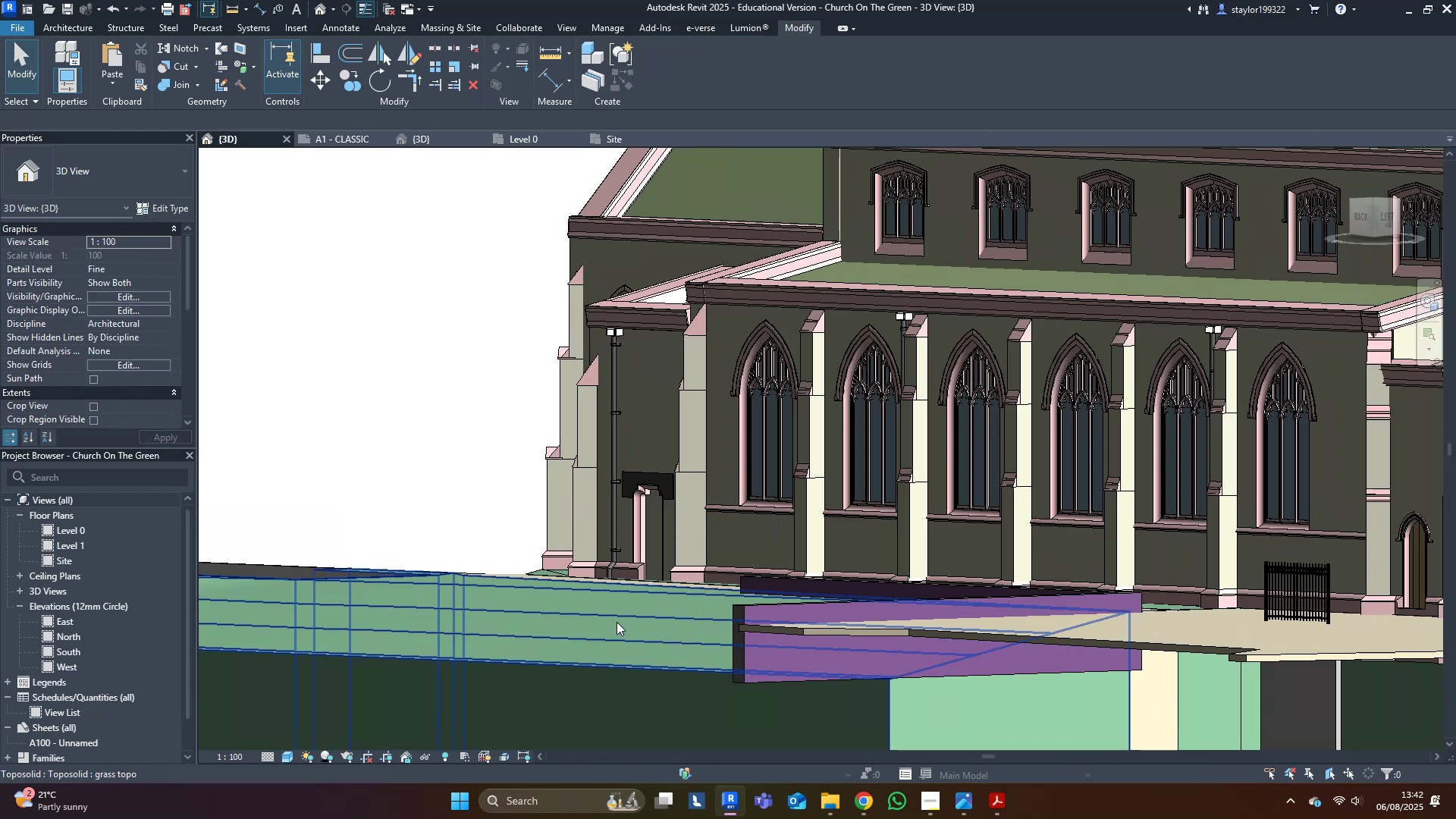 
key(Escape)
 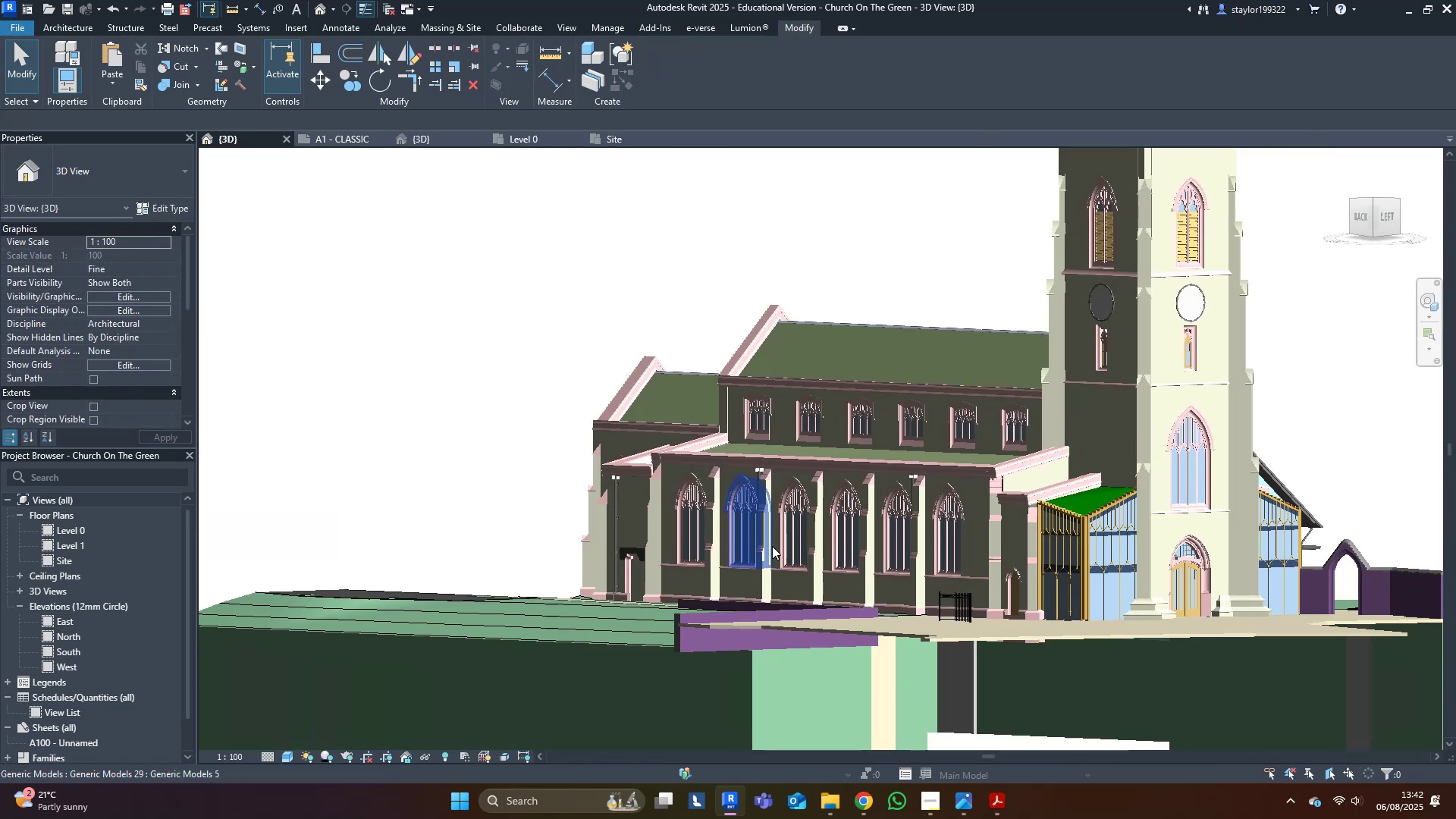 
key(Shift+ShiftLeft)
 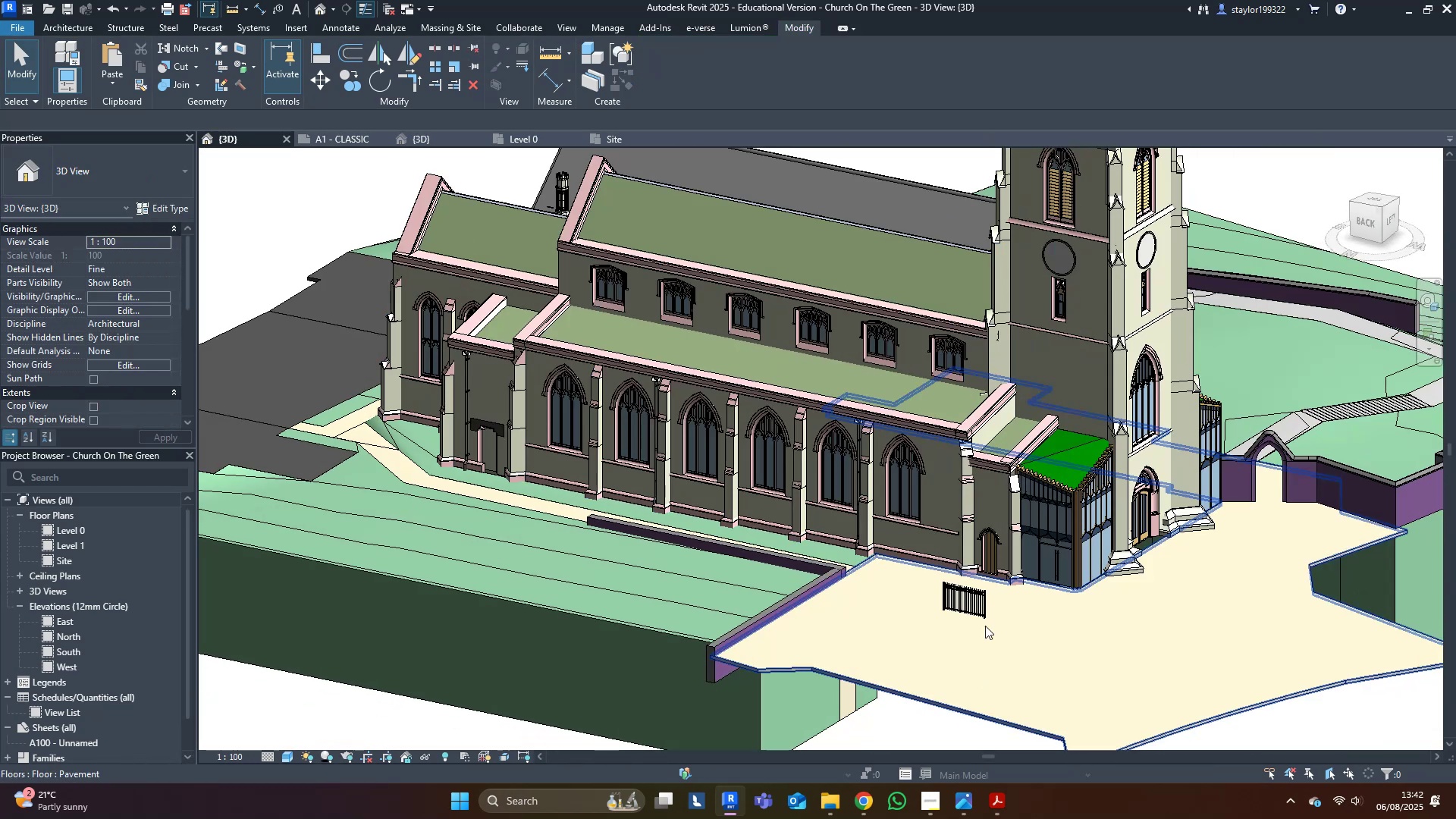 
left_click([973, 597])
 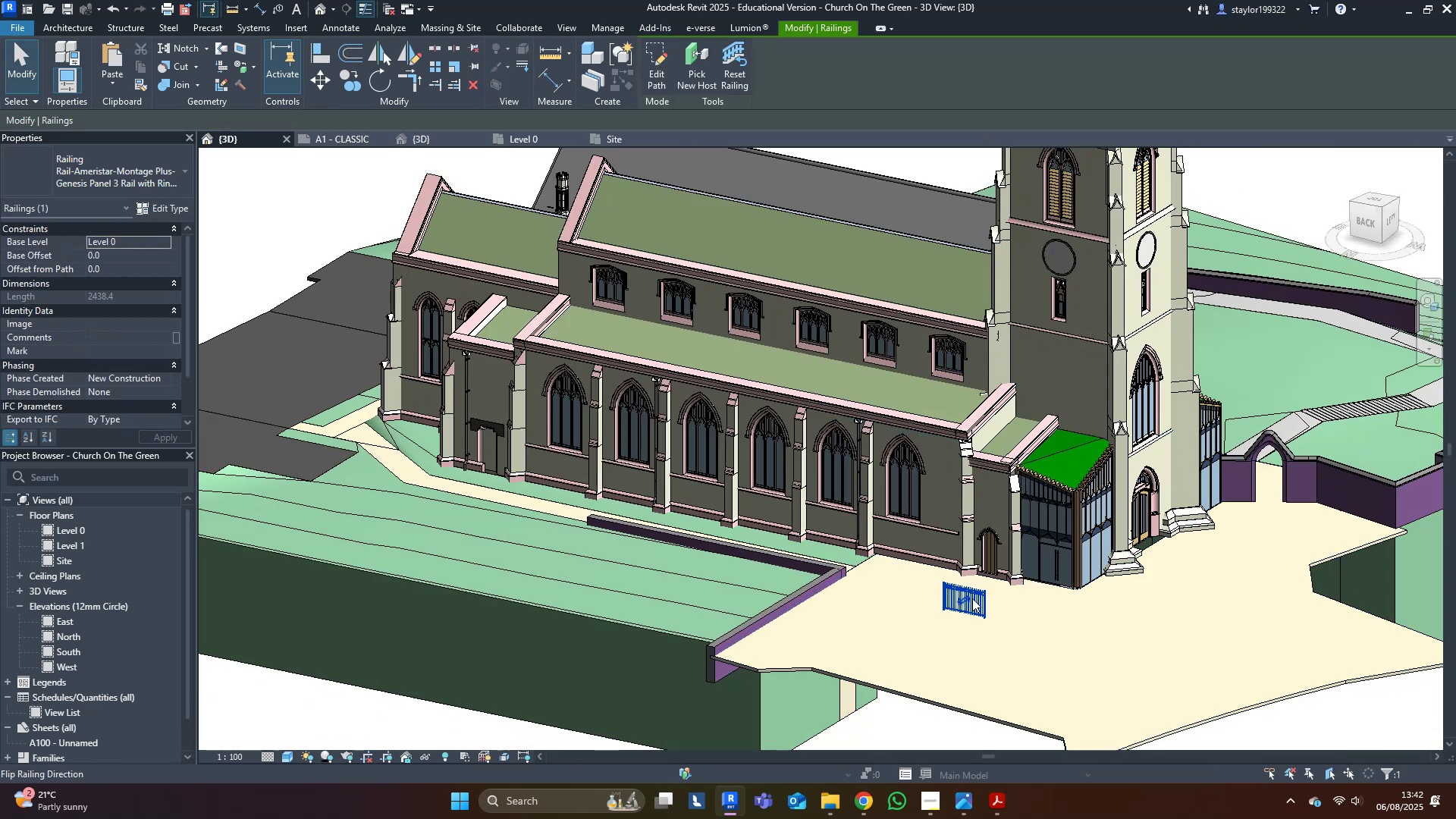 
key(Control+C)
 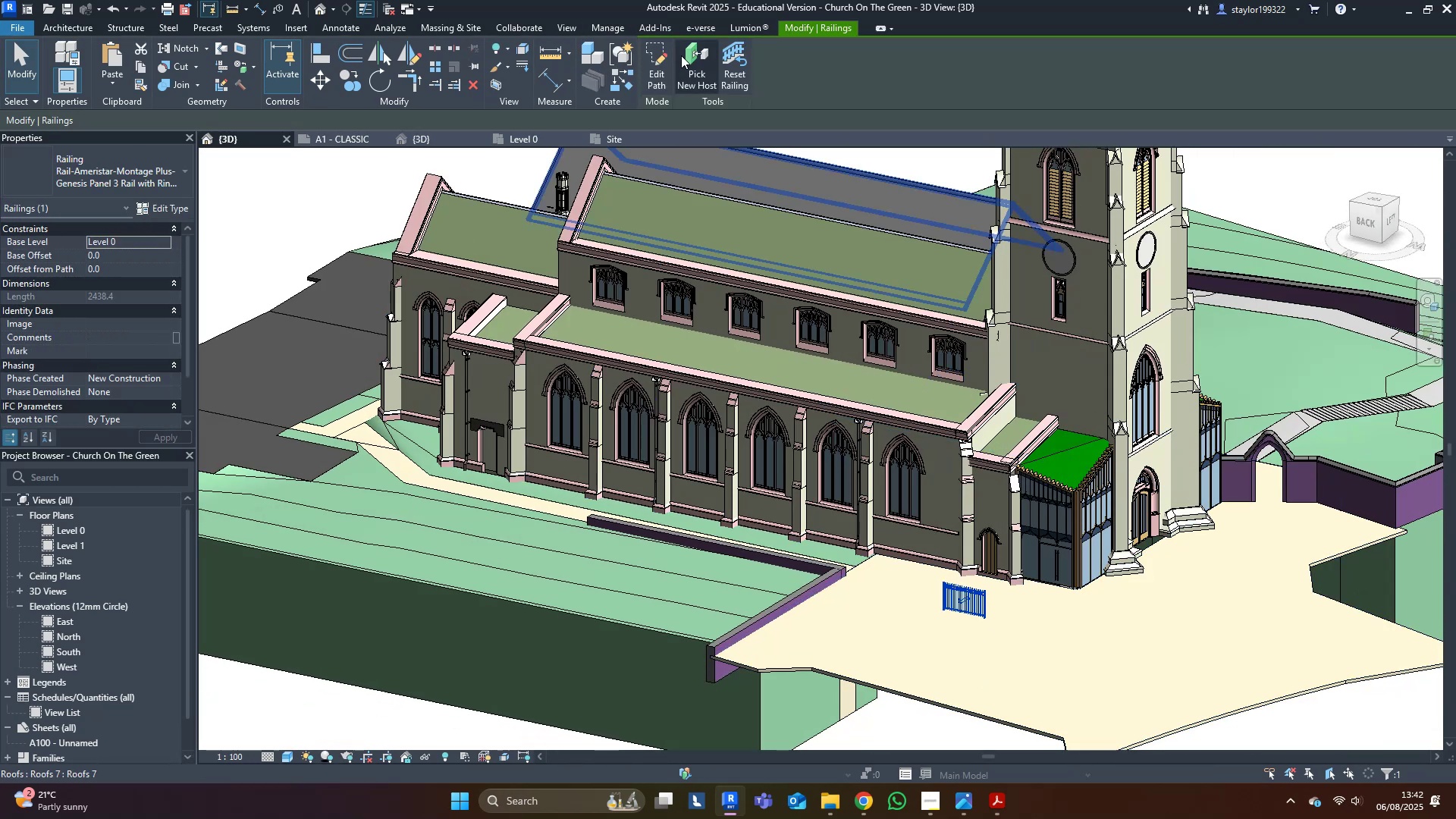 
scroll: coordinate [827, 580], scroll_direction: up, amount: 9.0
 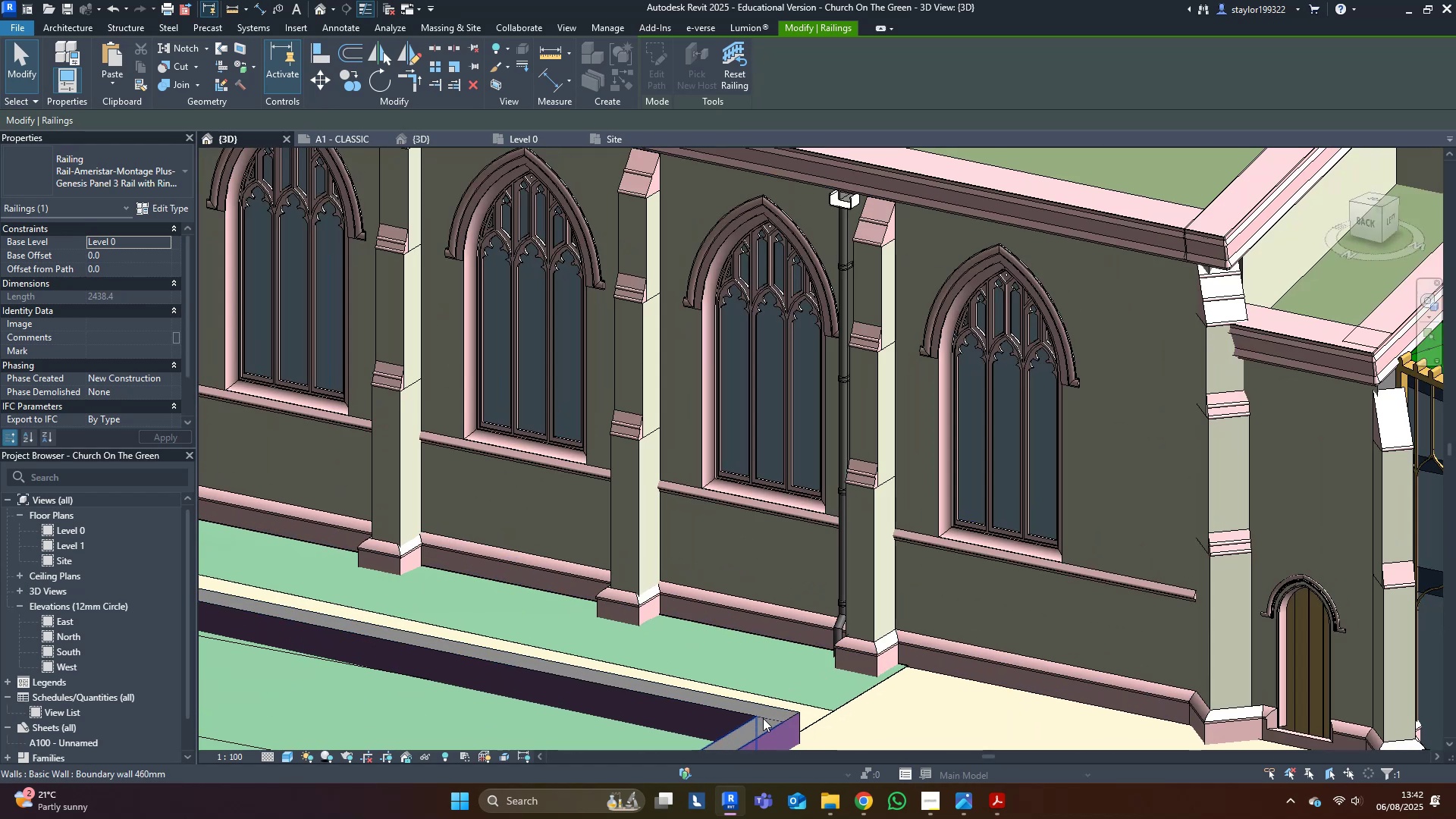 
left_click([764, 714])
 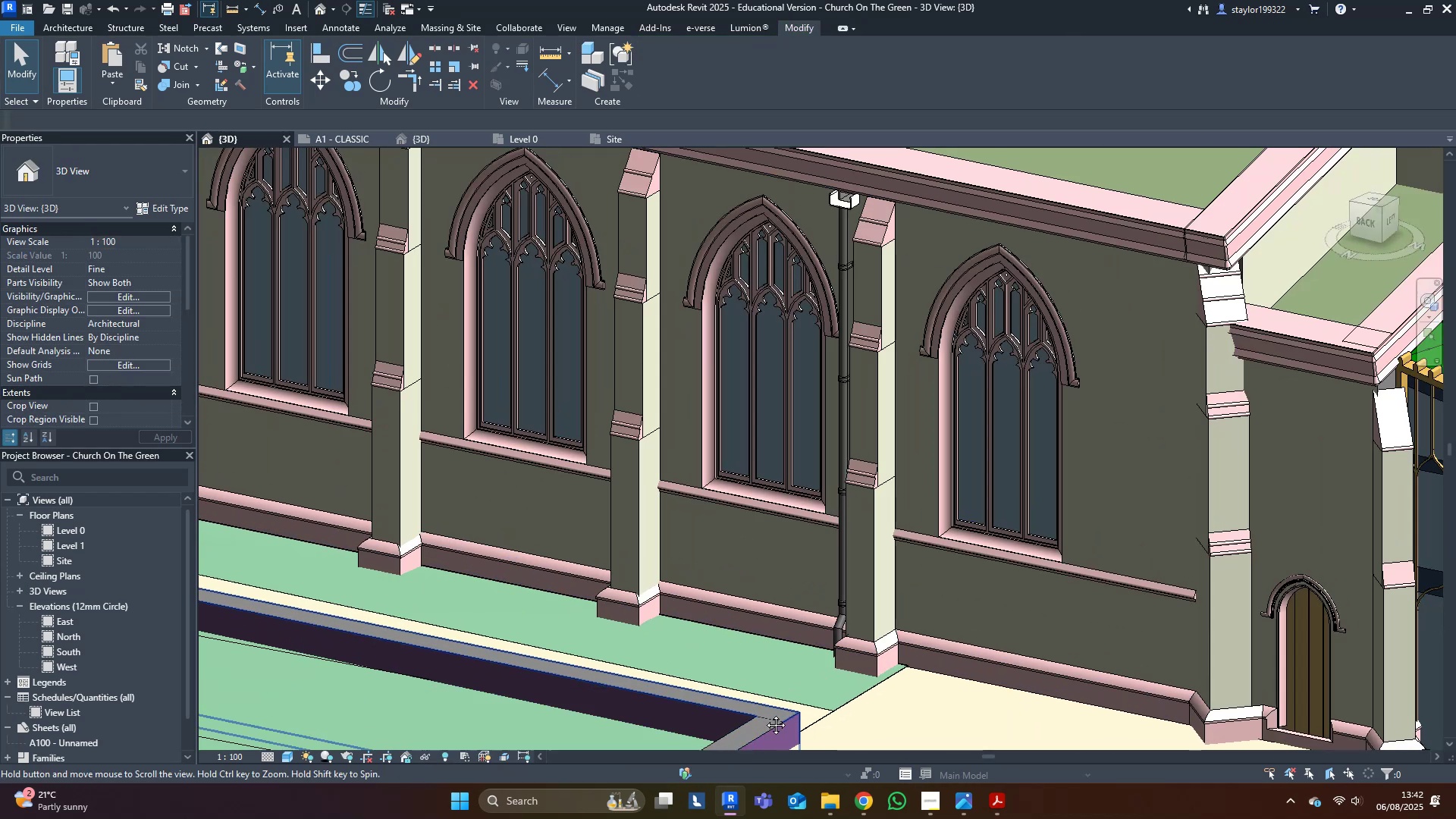 
scroll: coordinate [898, 472], scroll_direction: down, amount: 9.0
 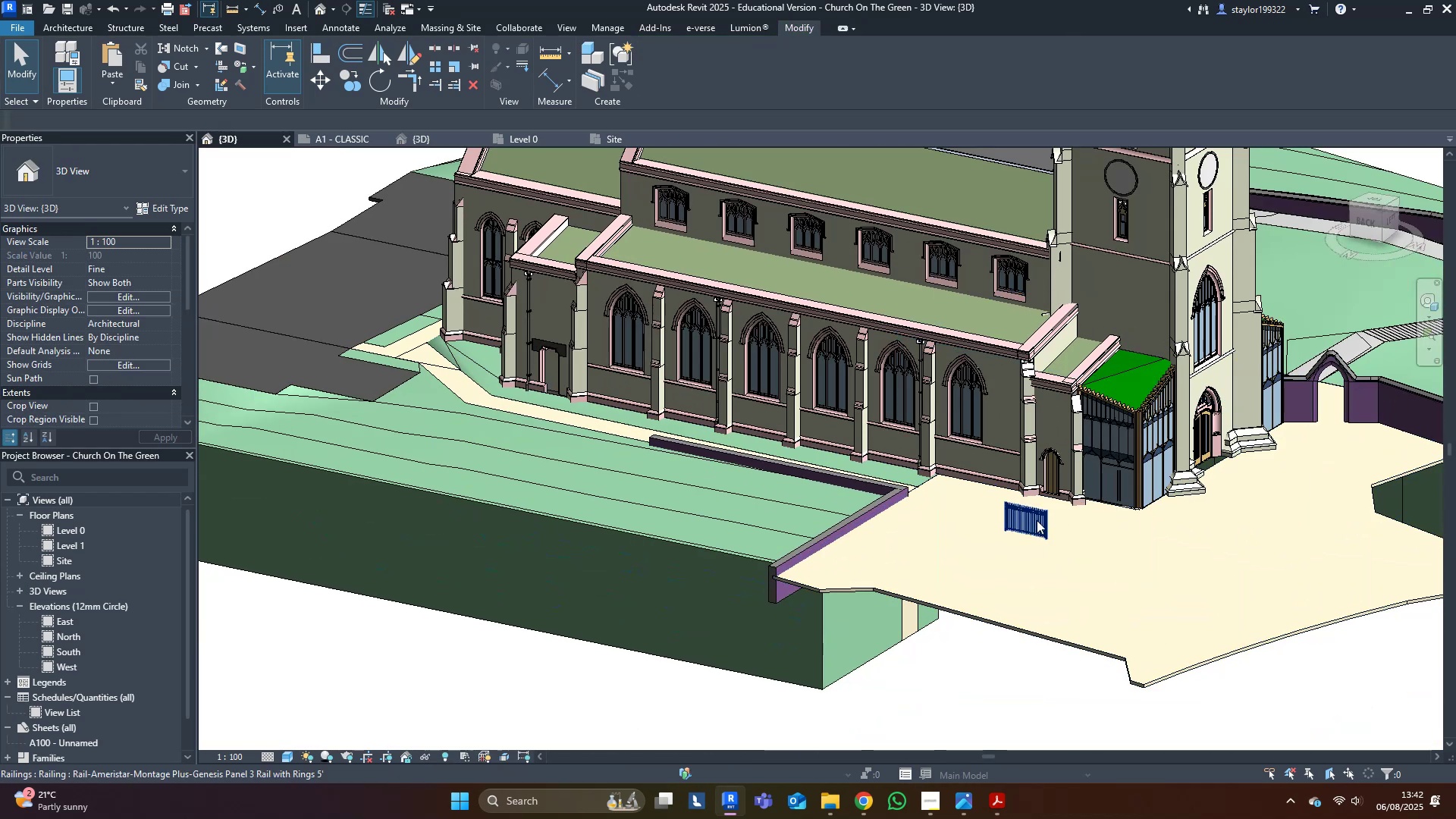 
left_click([1033, 522])
 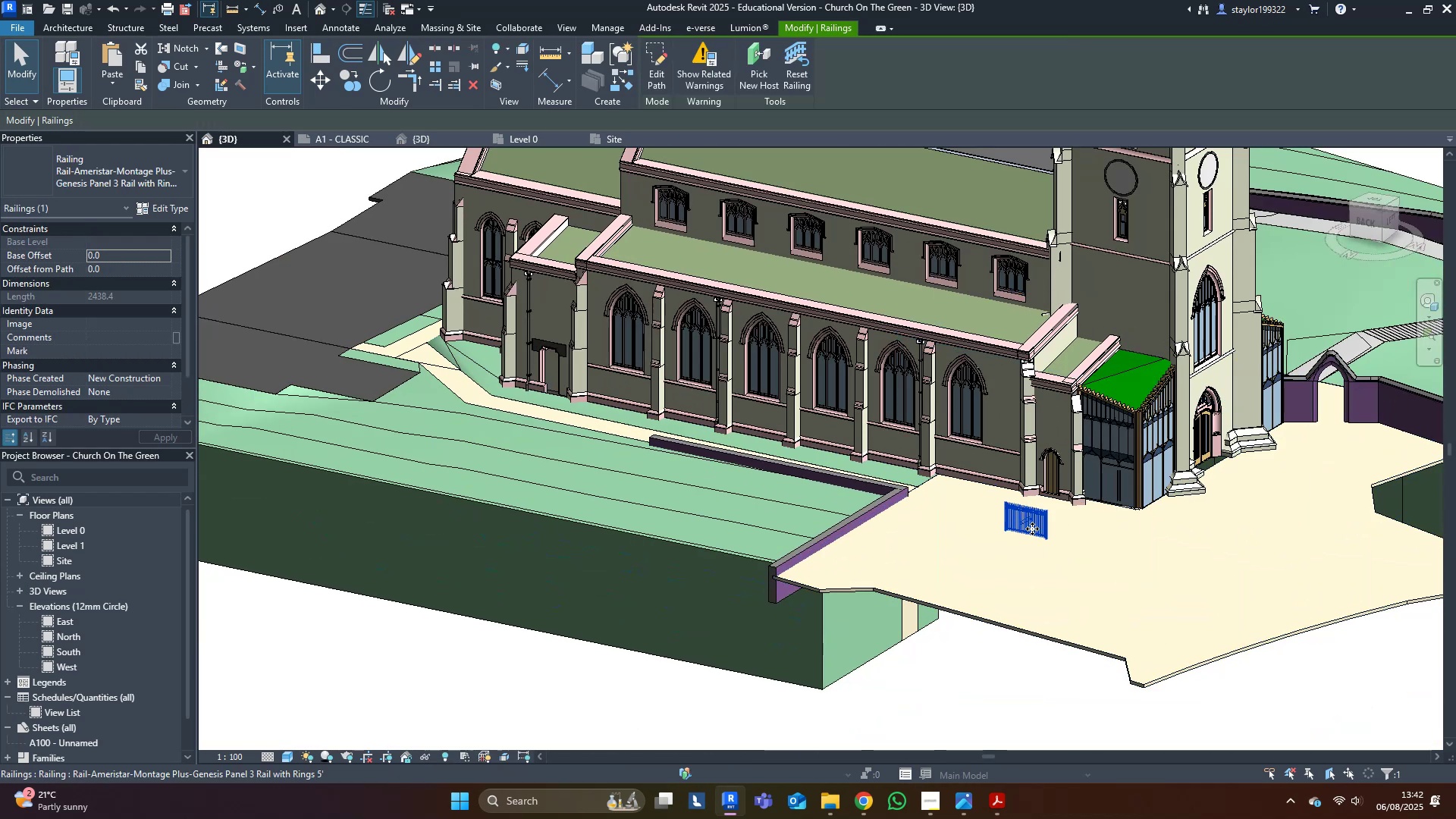 
left_click([1032, 529])
 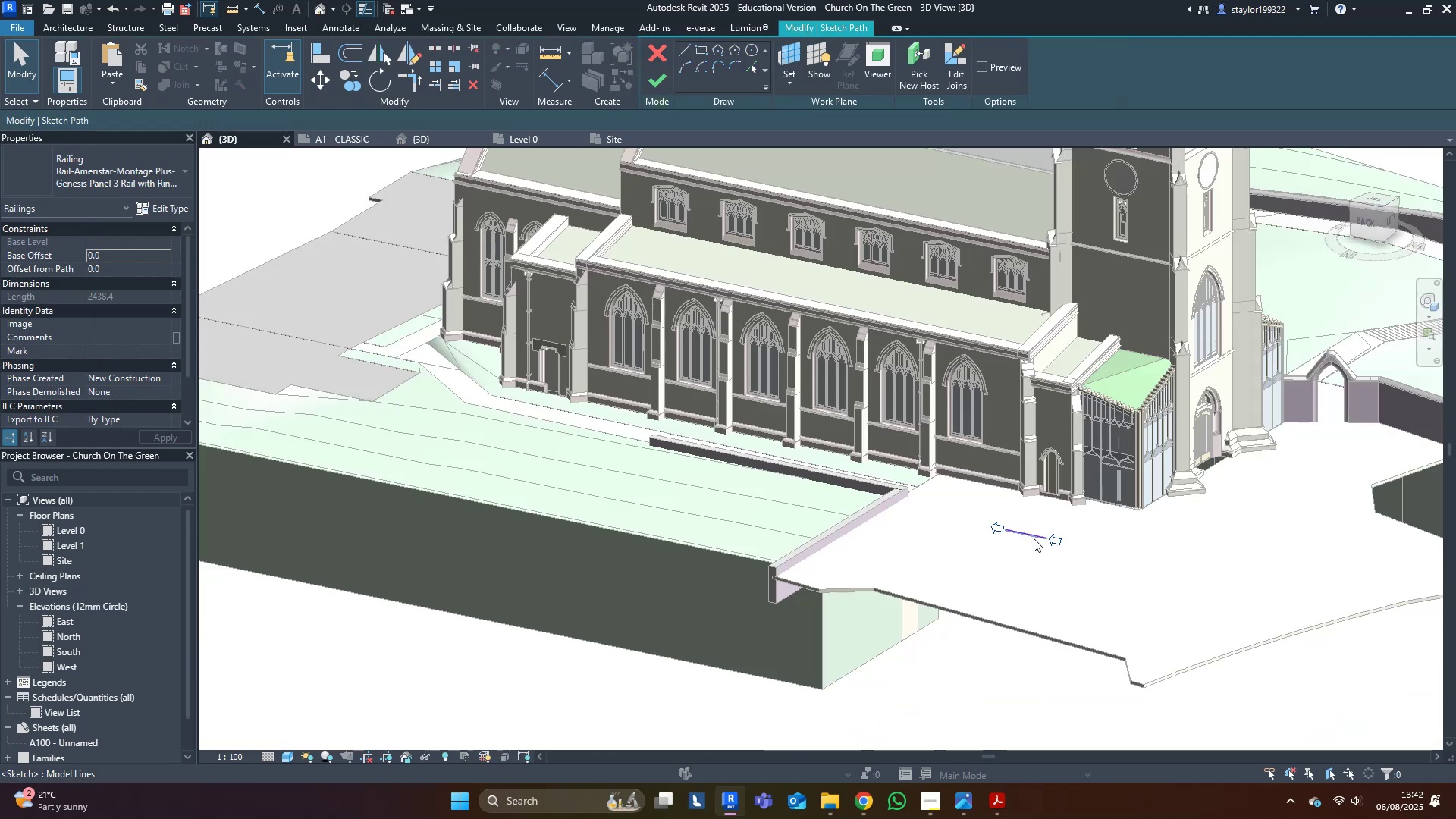 
left_click([1034, 538])
 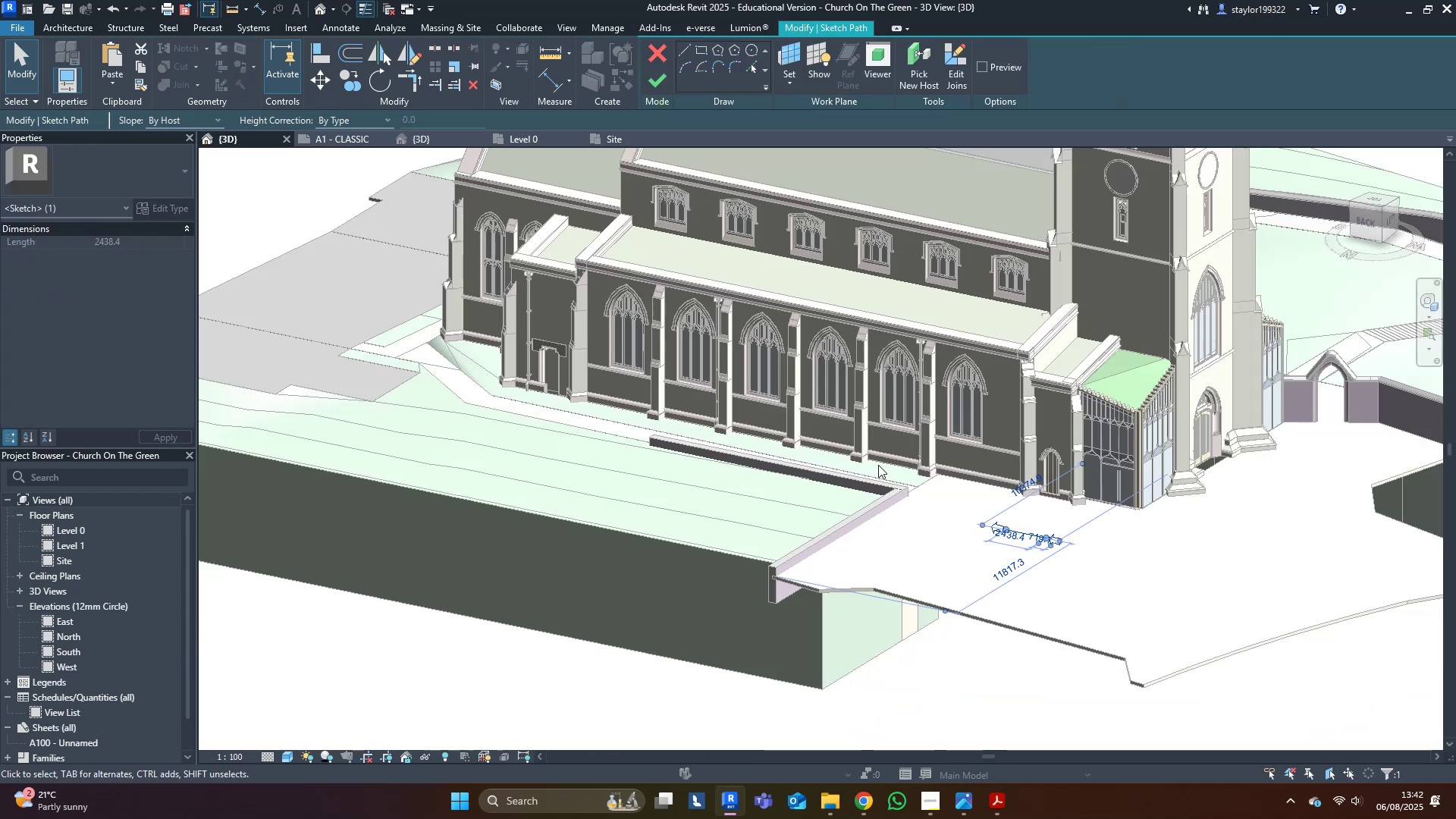 
key(Delete)
 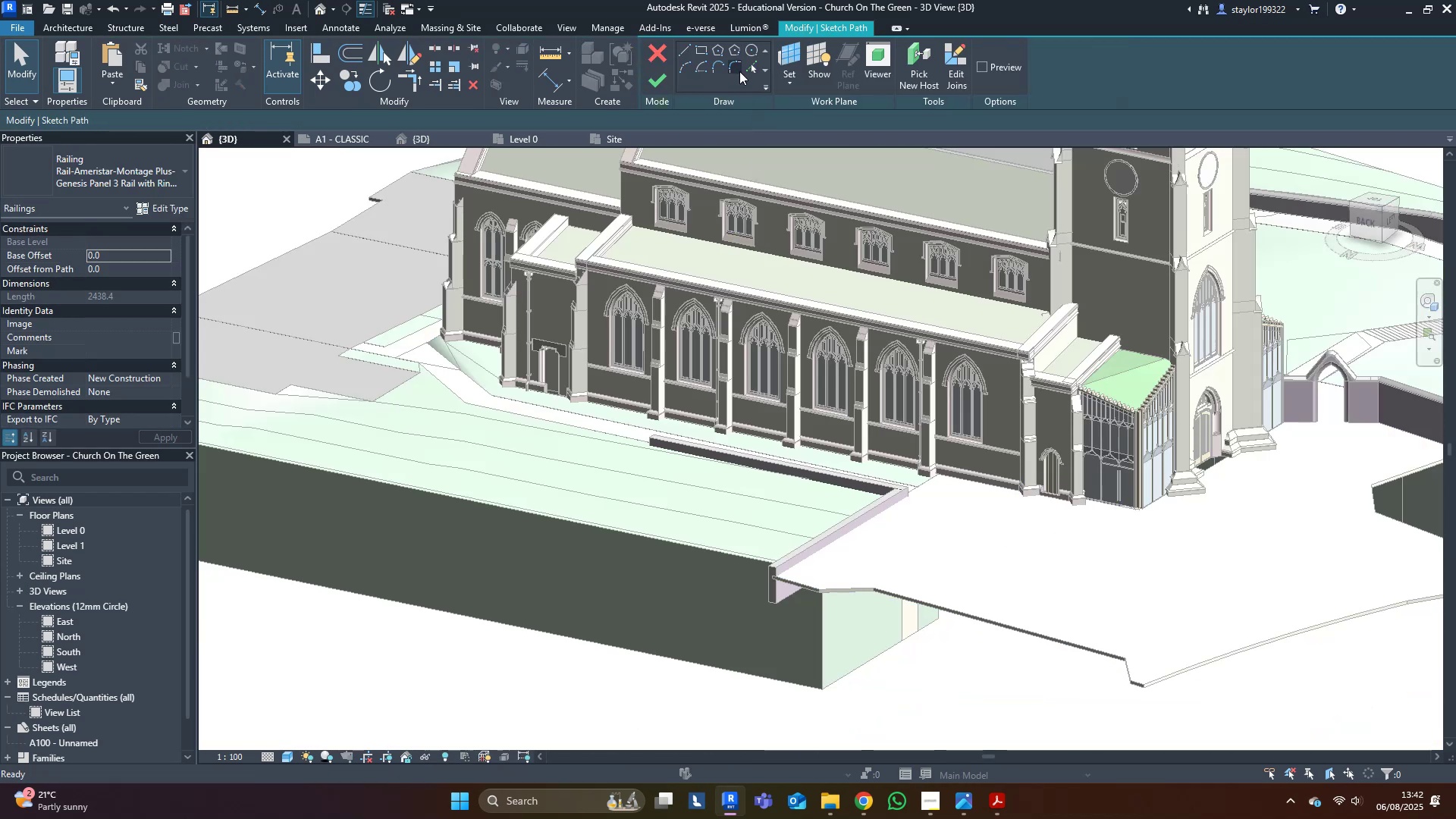 
left_click([745, 67])
 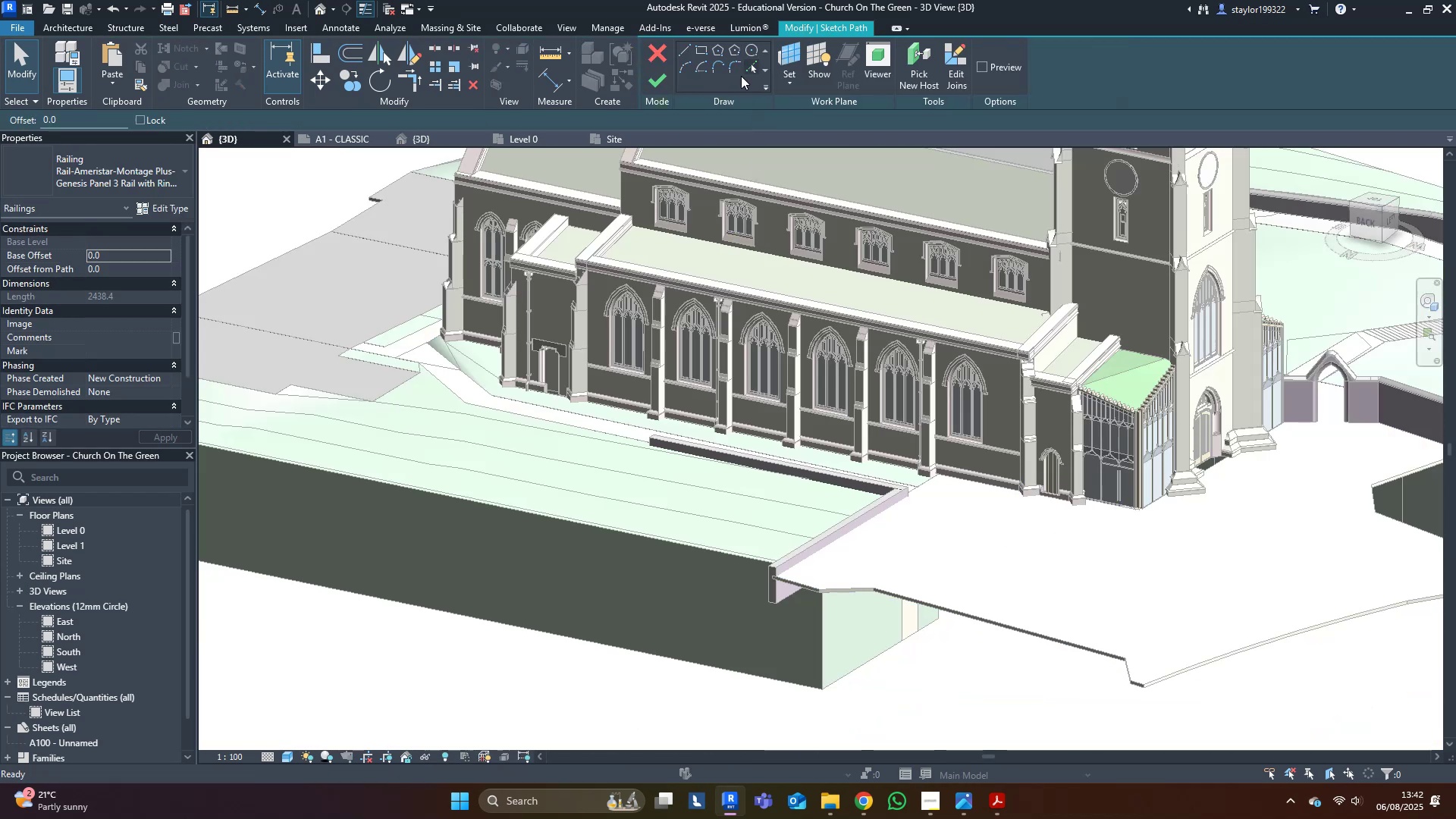 
hold_key(key=ShiftLeft, duration=0.42)
 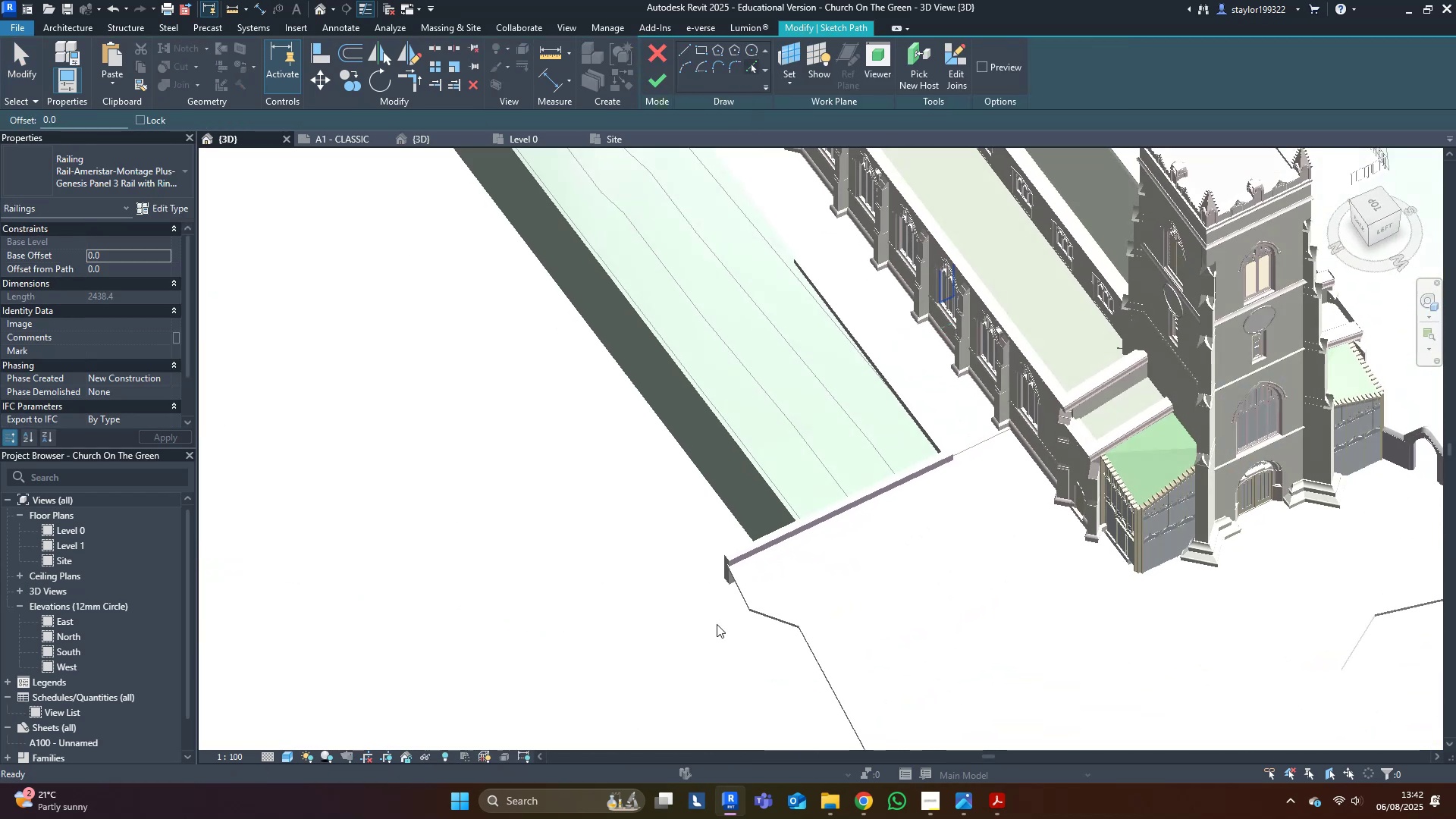 
scroll: coordinate [933, 431], scroll_direction: up, amount: 10.0
 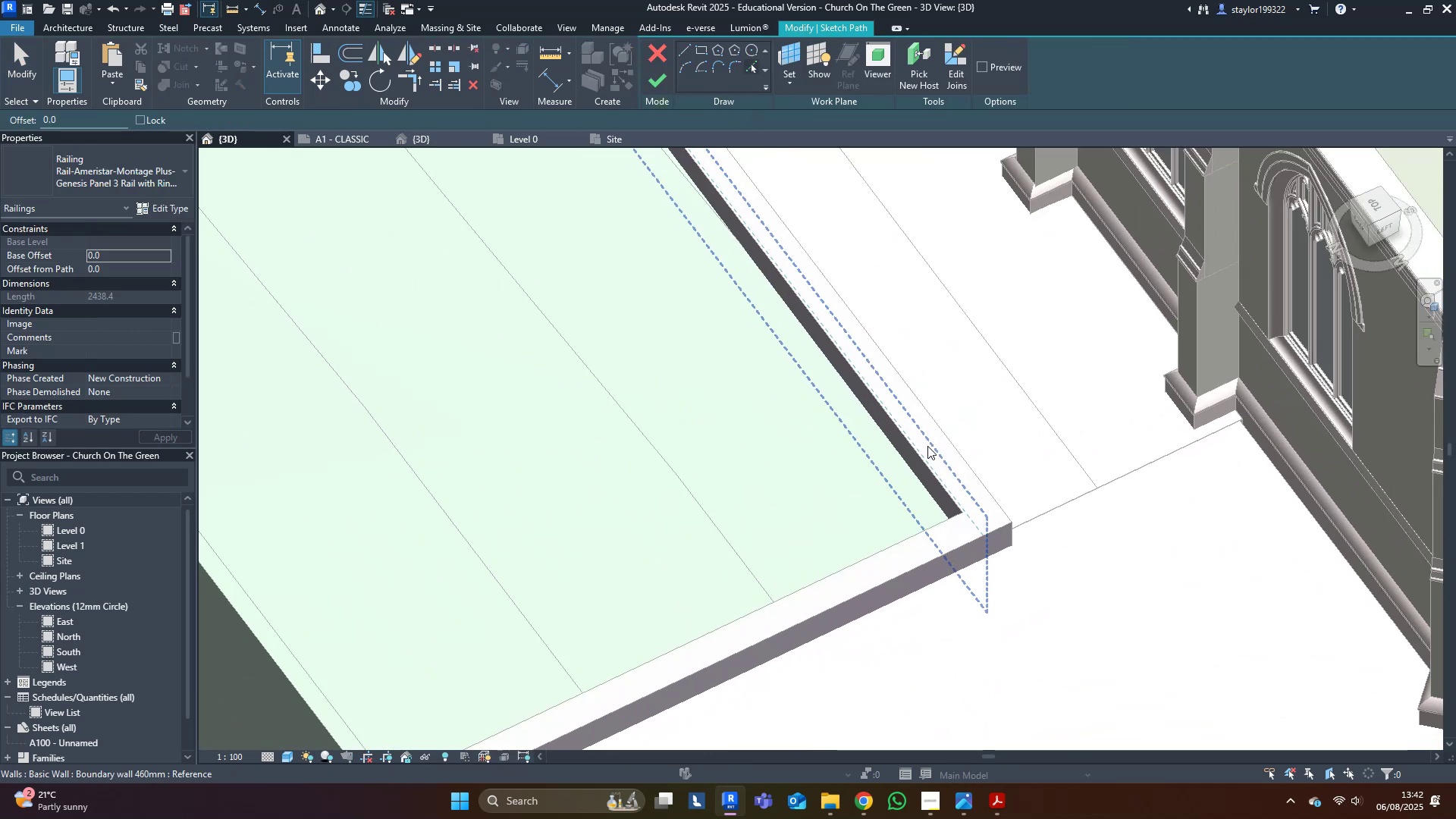 
left_click([927, 446])
 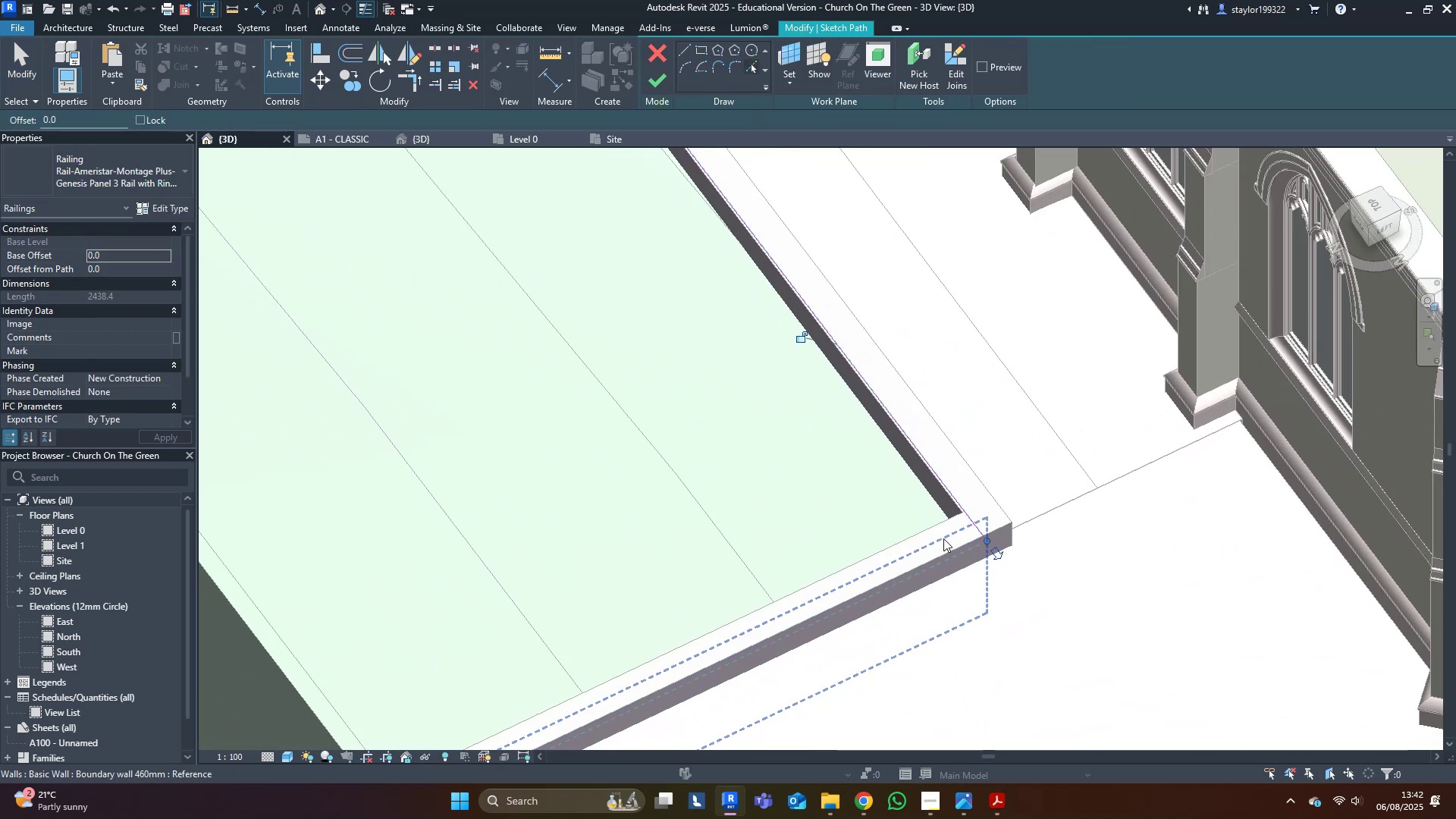 
left_click([943, 537])
 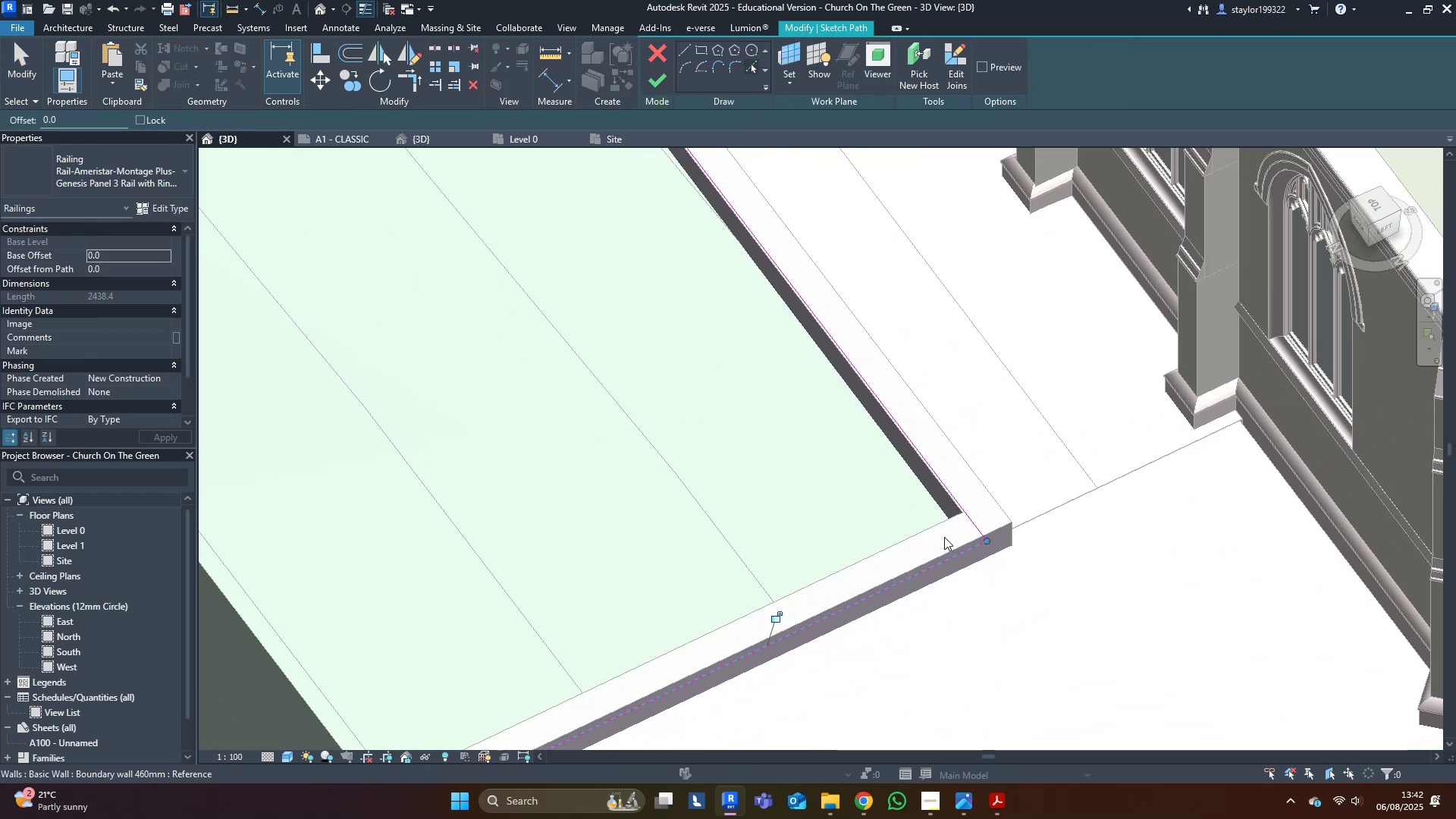 
middle_click([944, 537])
 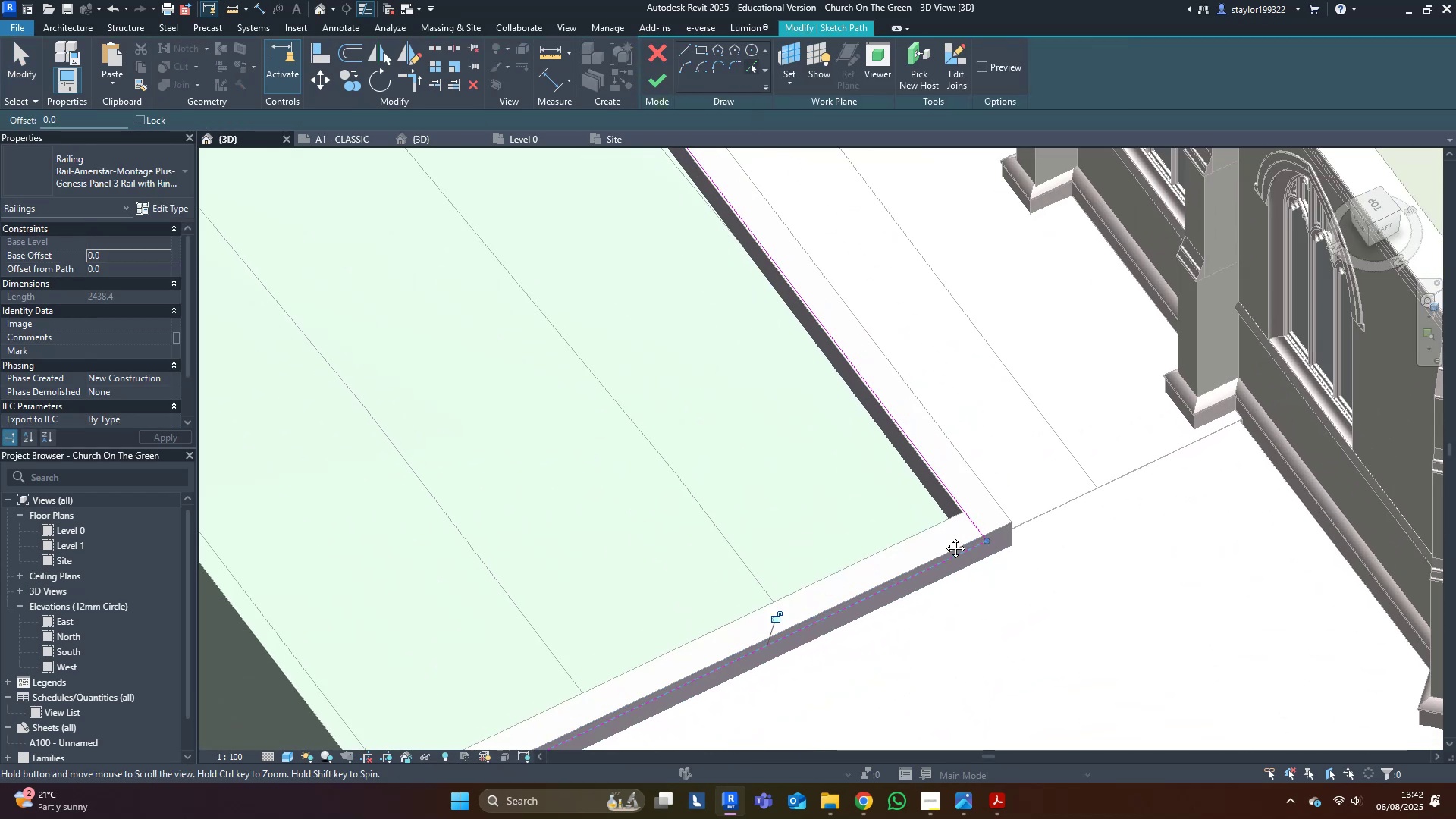 
scroll: coordinate [943, 534], scroll_direction: down, amount: 5.0
 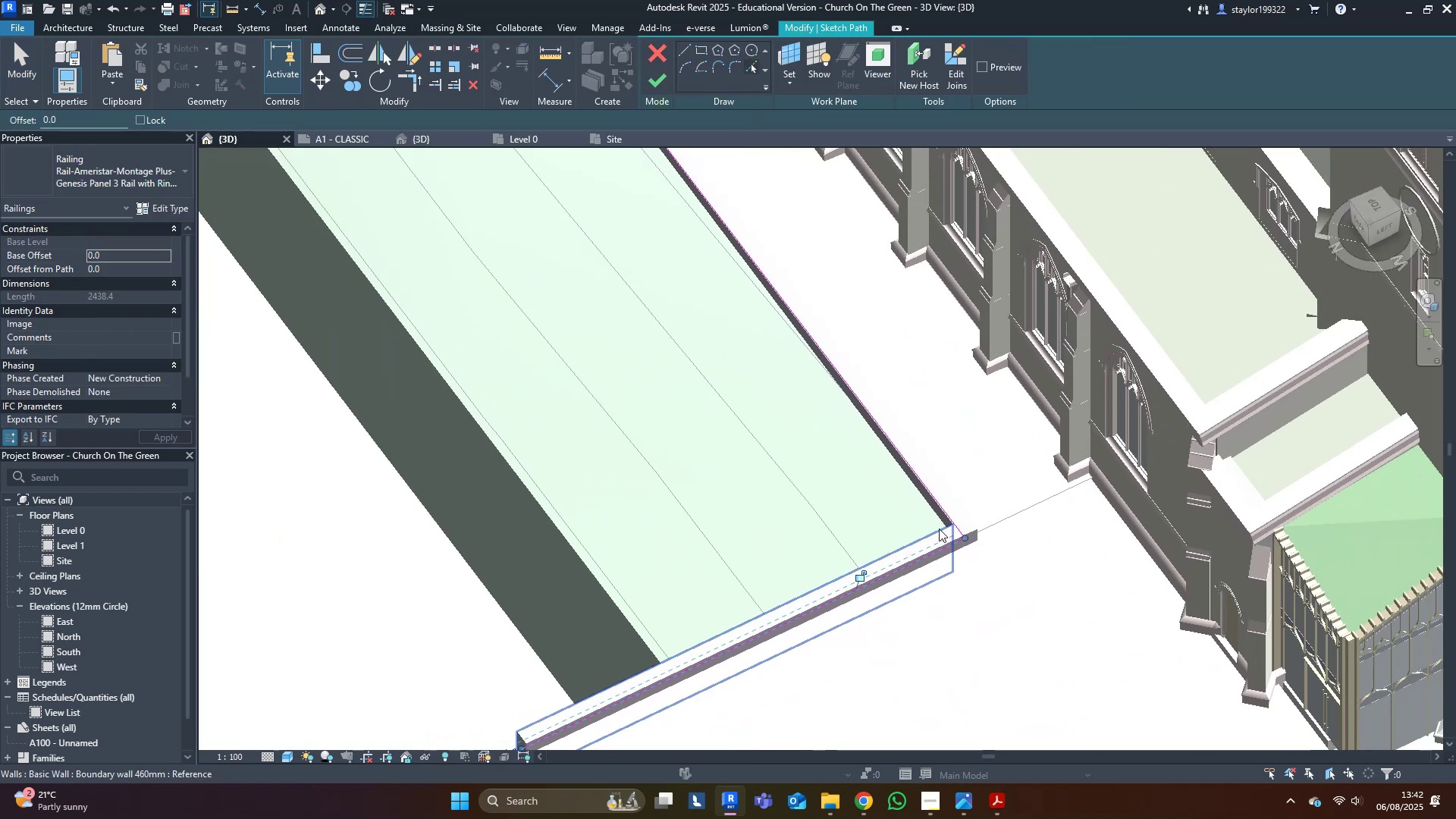 
type(md)
 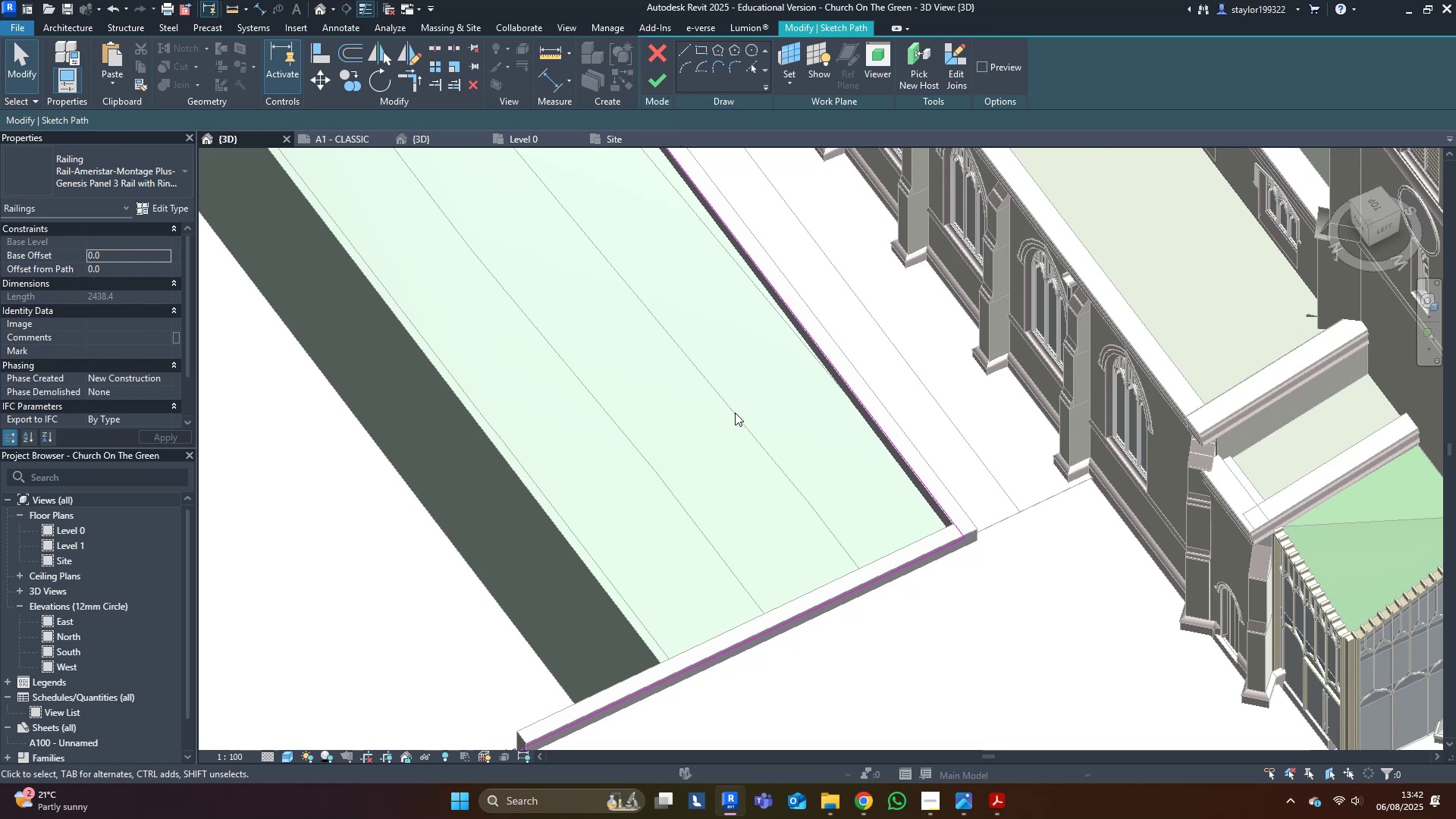 
left_click([646, 77])
 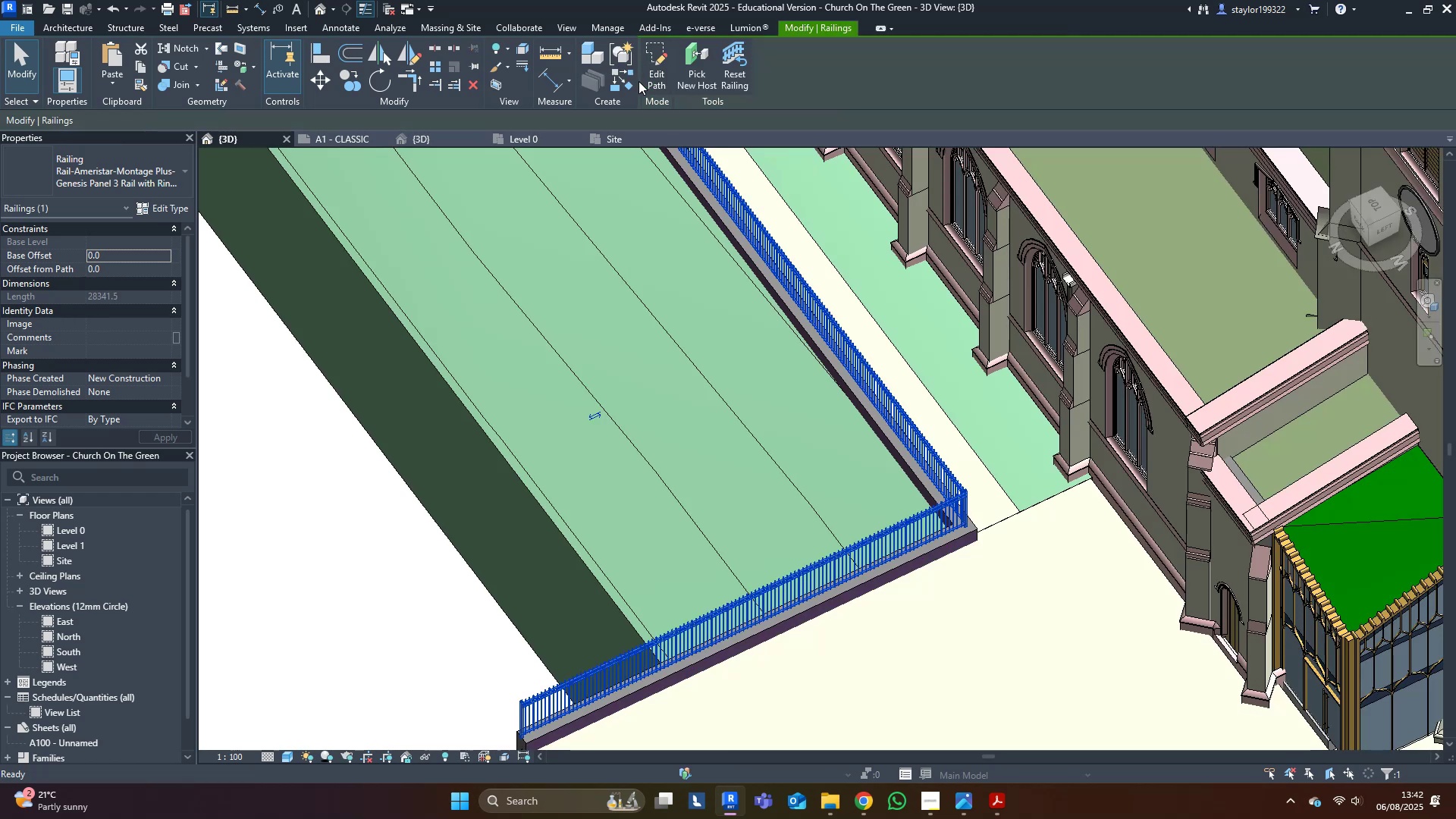 
key(Escape)
 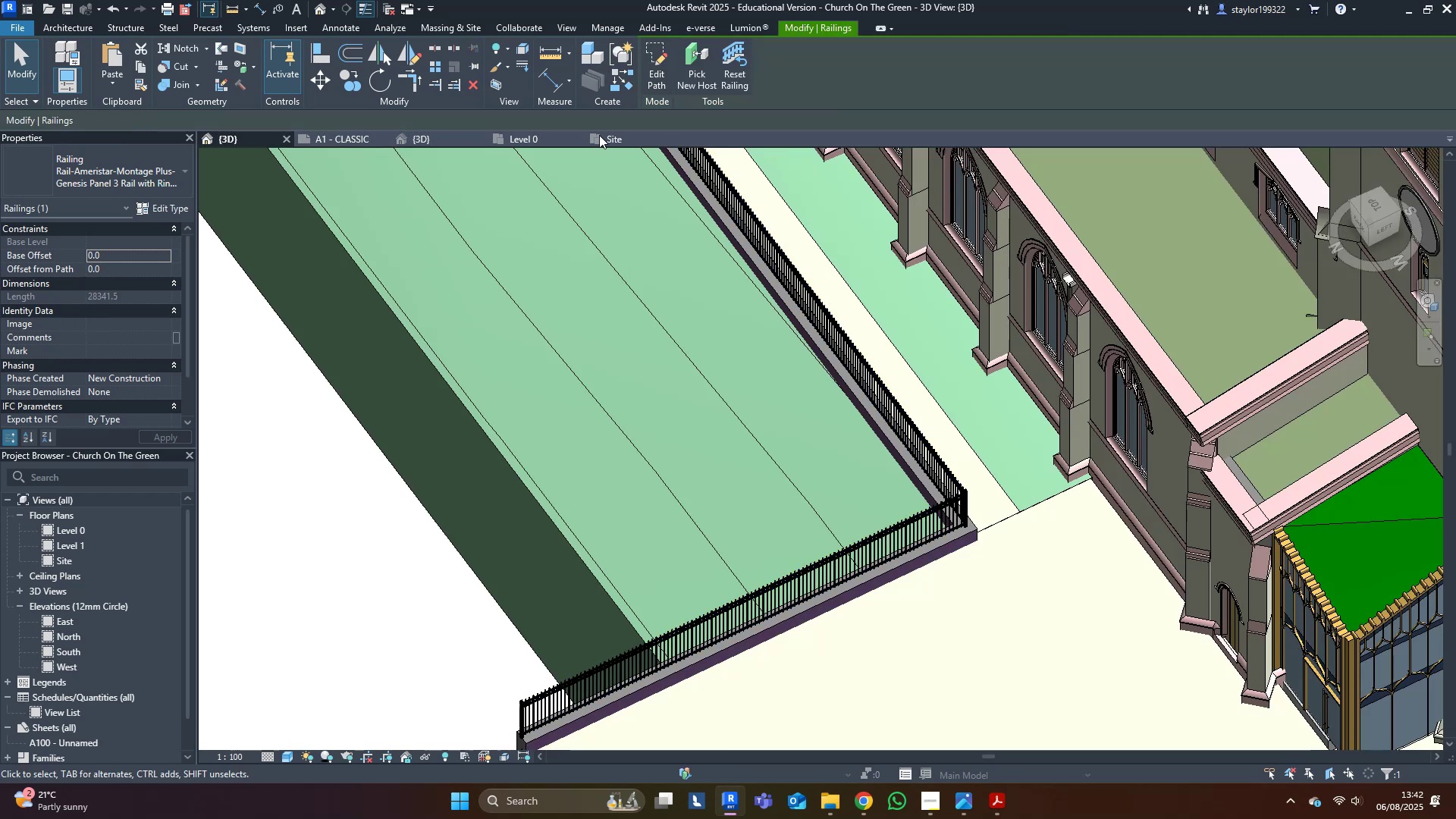 
scroll: coordinate [588, 410], scroll_direction: down, amount: 3.0
 